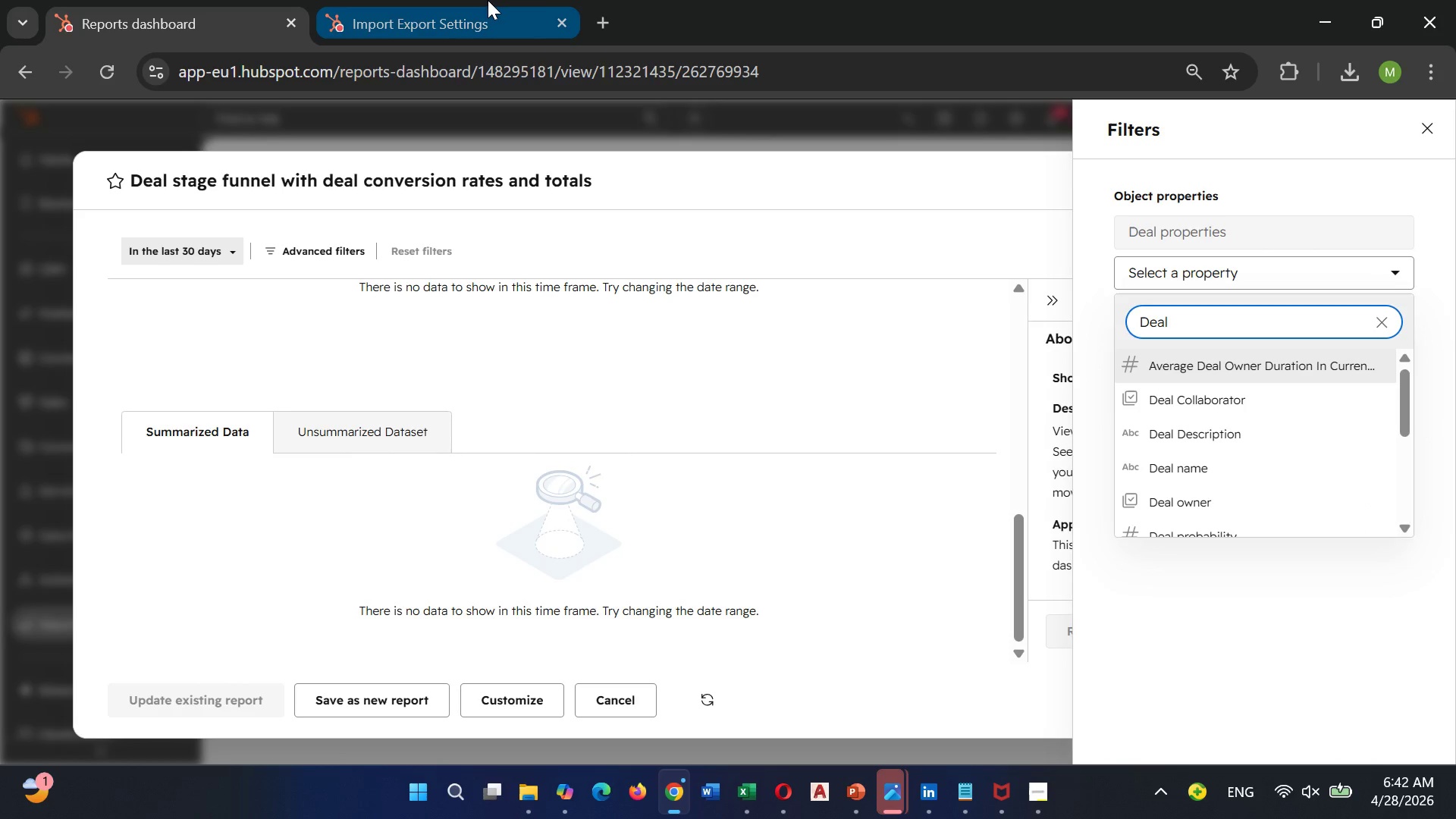 
scroll: coordinate [1213, 452], scroll_direction: down, amount: 1.0
 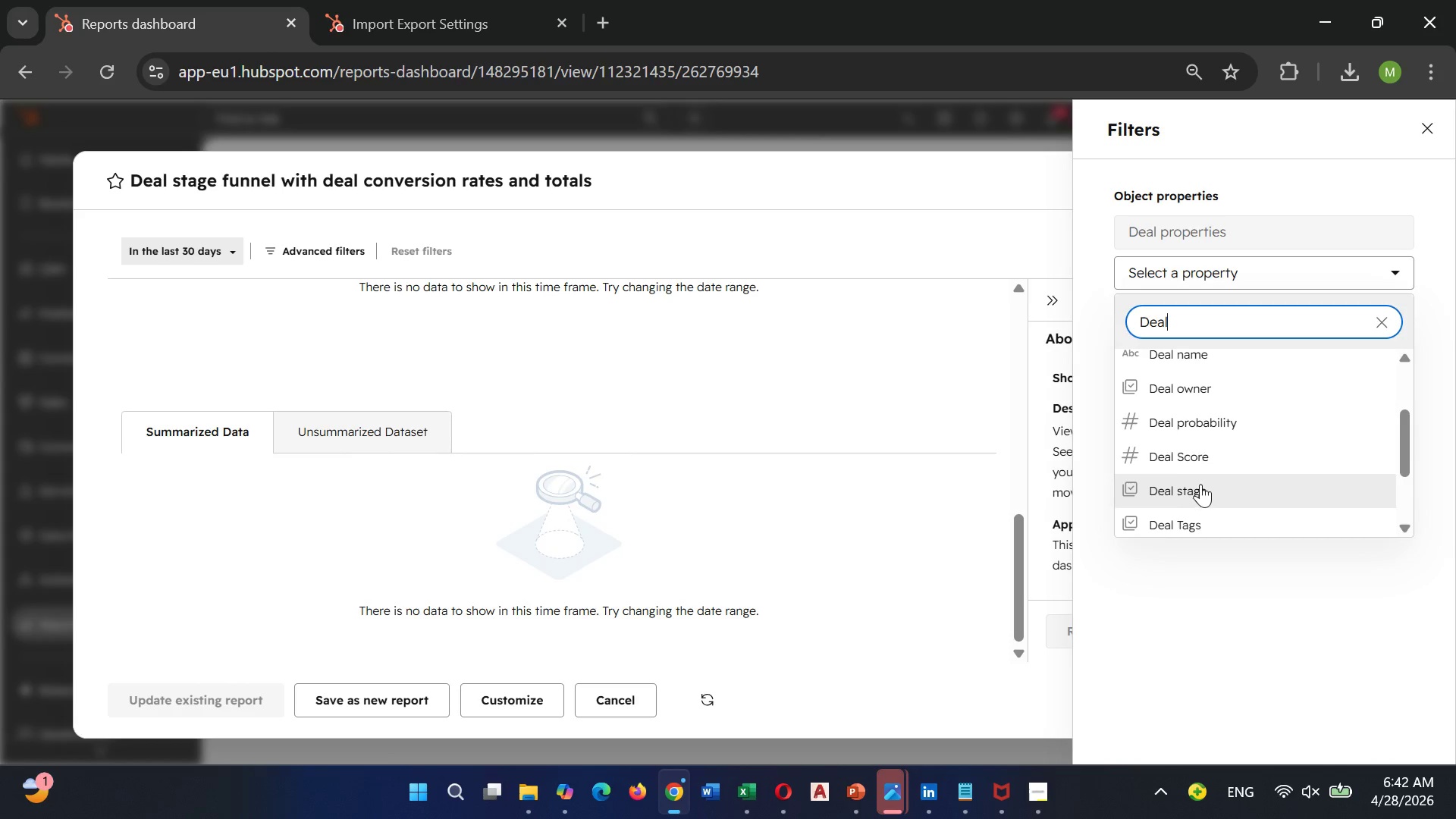 
mouse_move([1181, 344])
 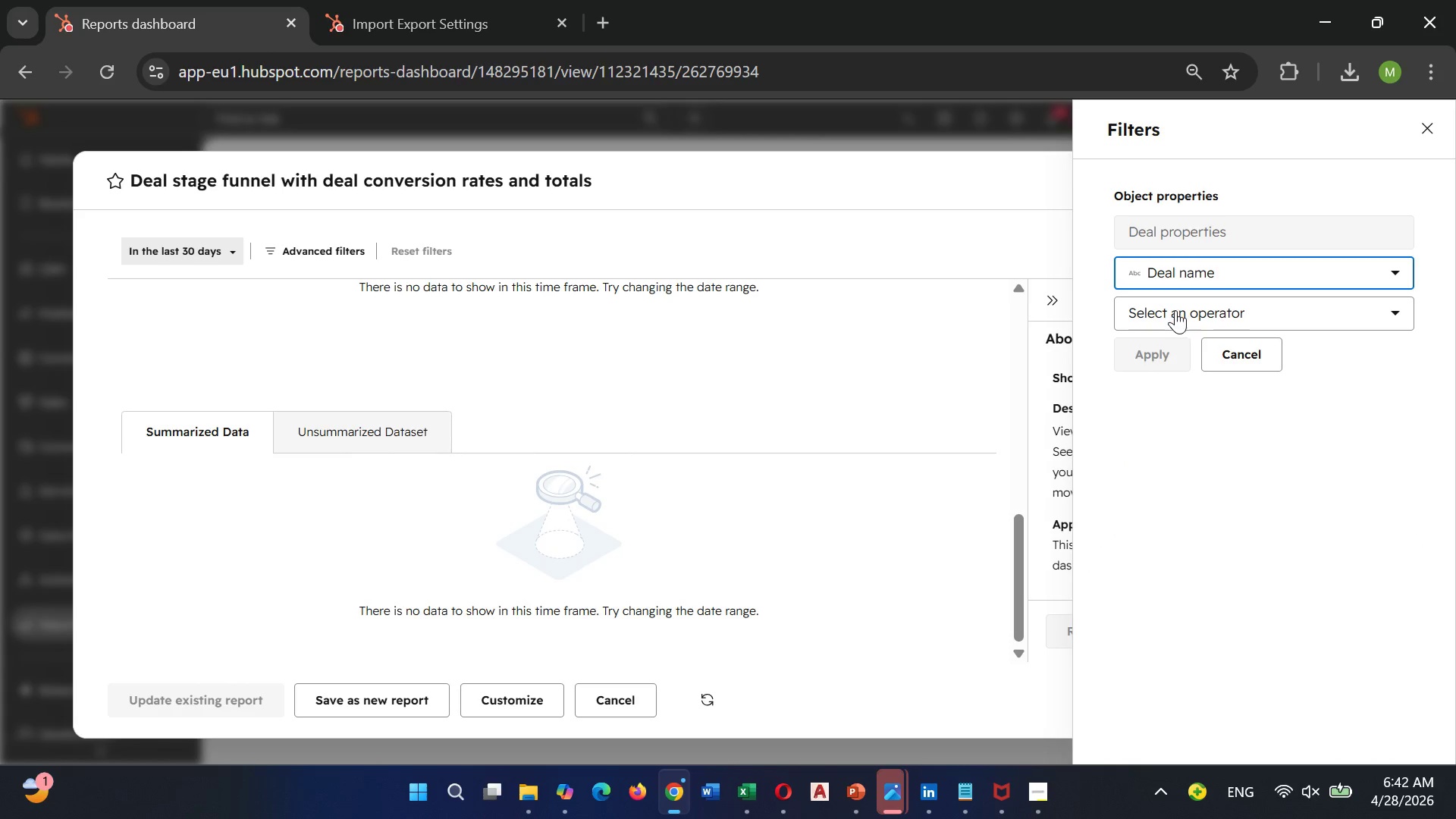 
left_click([1175, 310])
 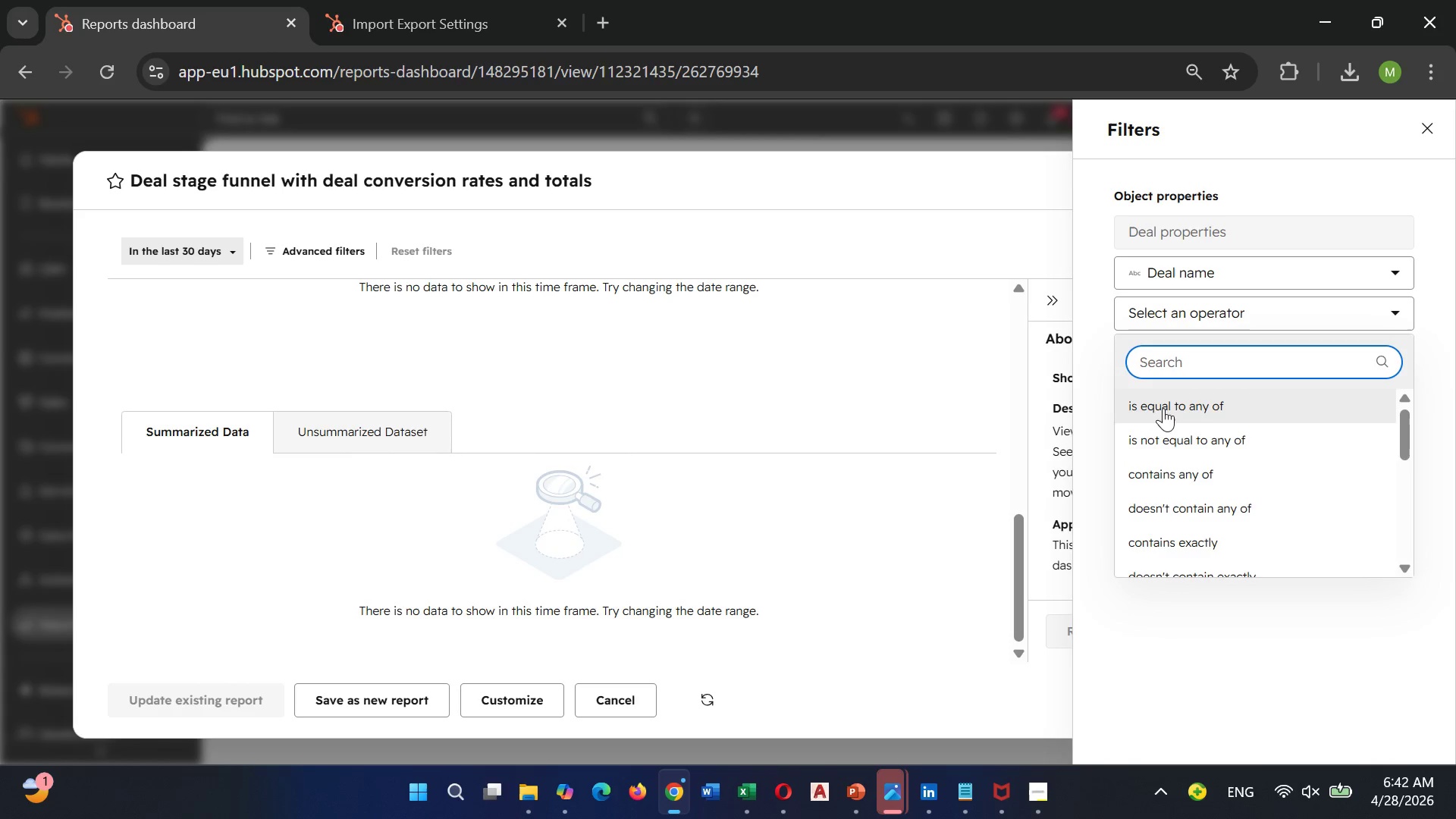 
left_click([1164, 405])
 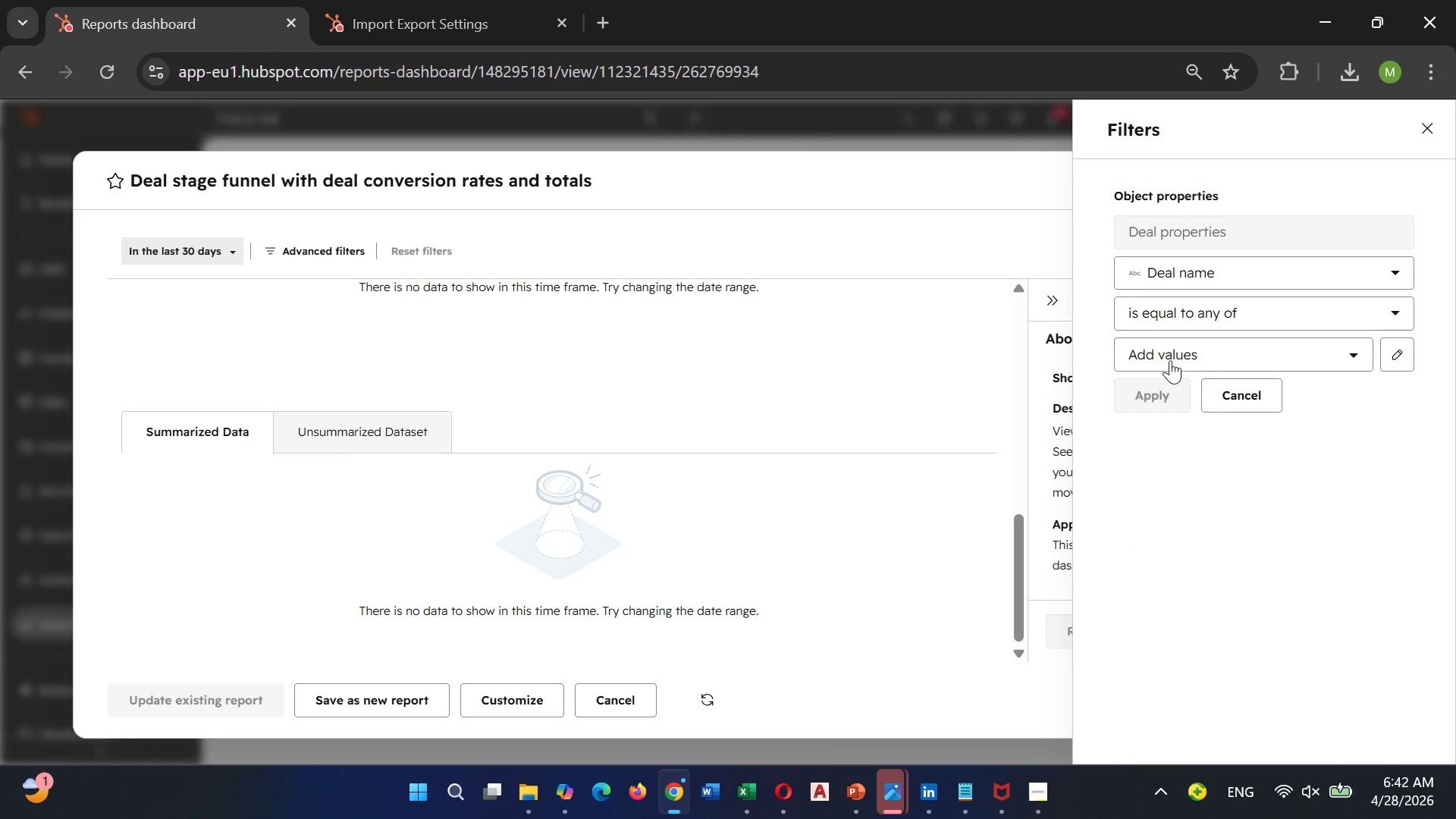 
left_click([1171, 356])
 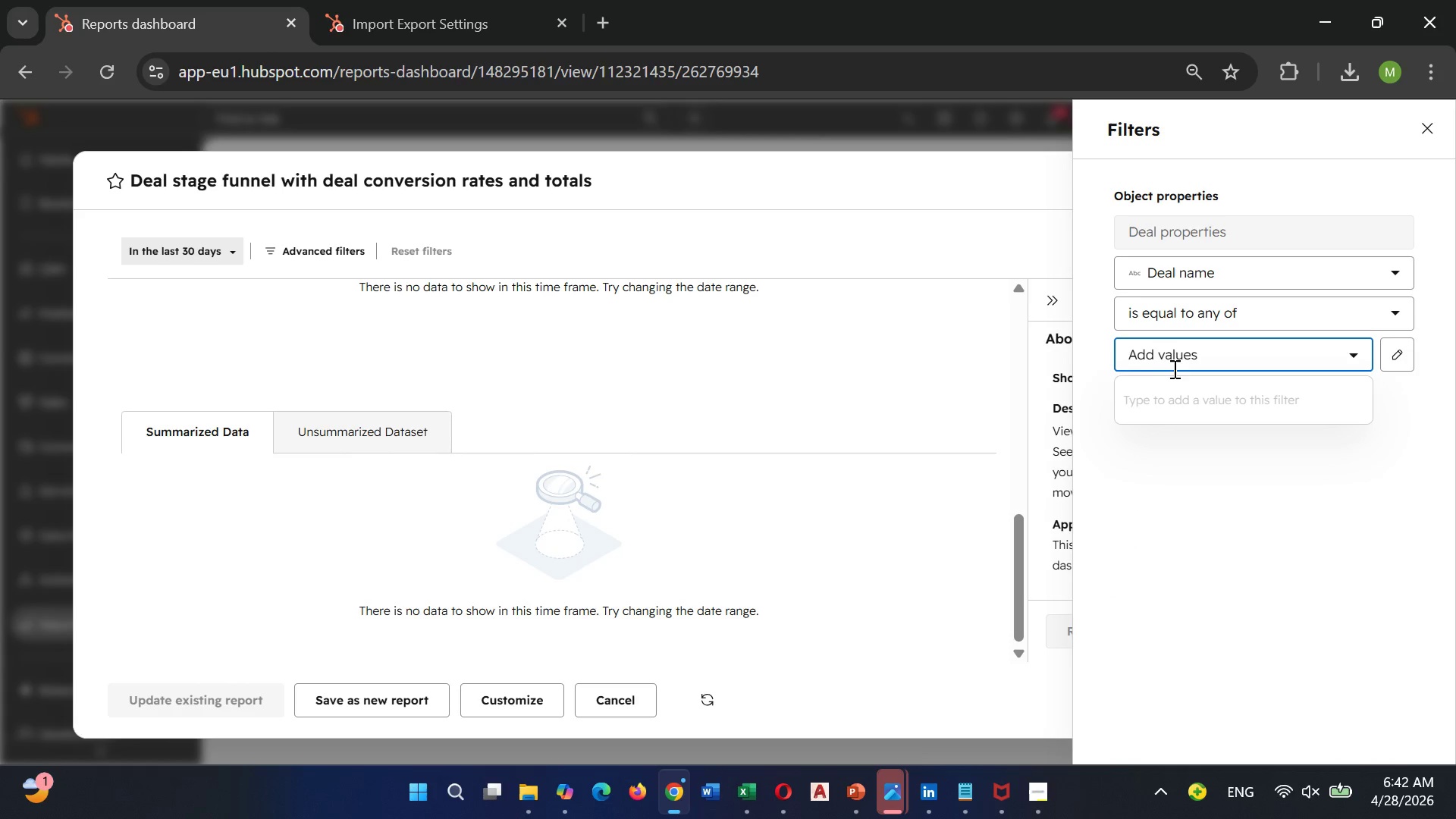 
left_click([1177, 359])
 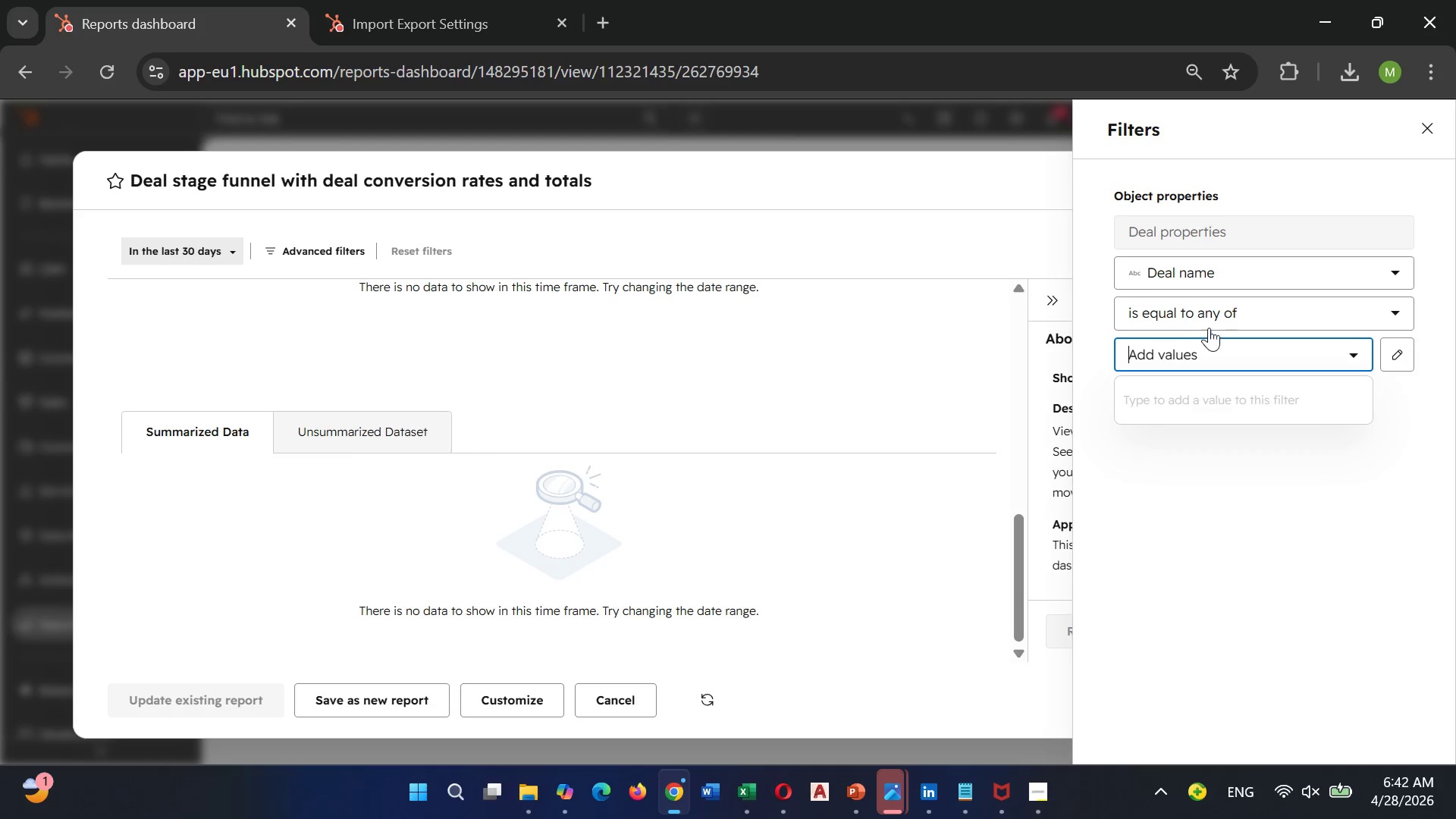 
left_click([1209, 313])
 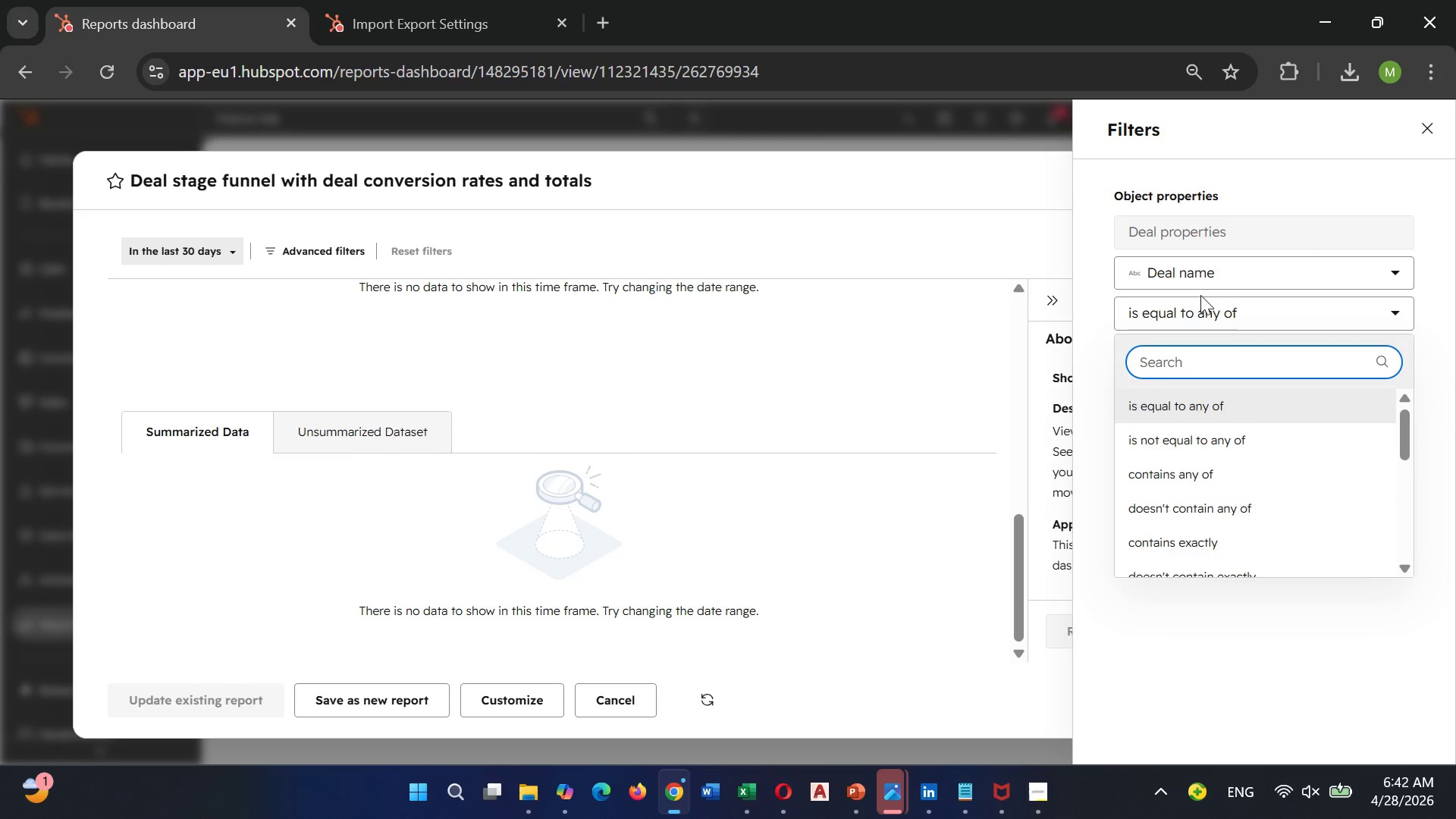 
left_click([1199, 275])
 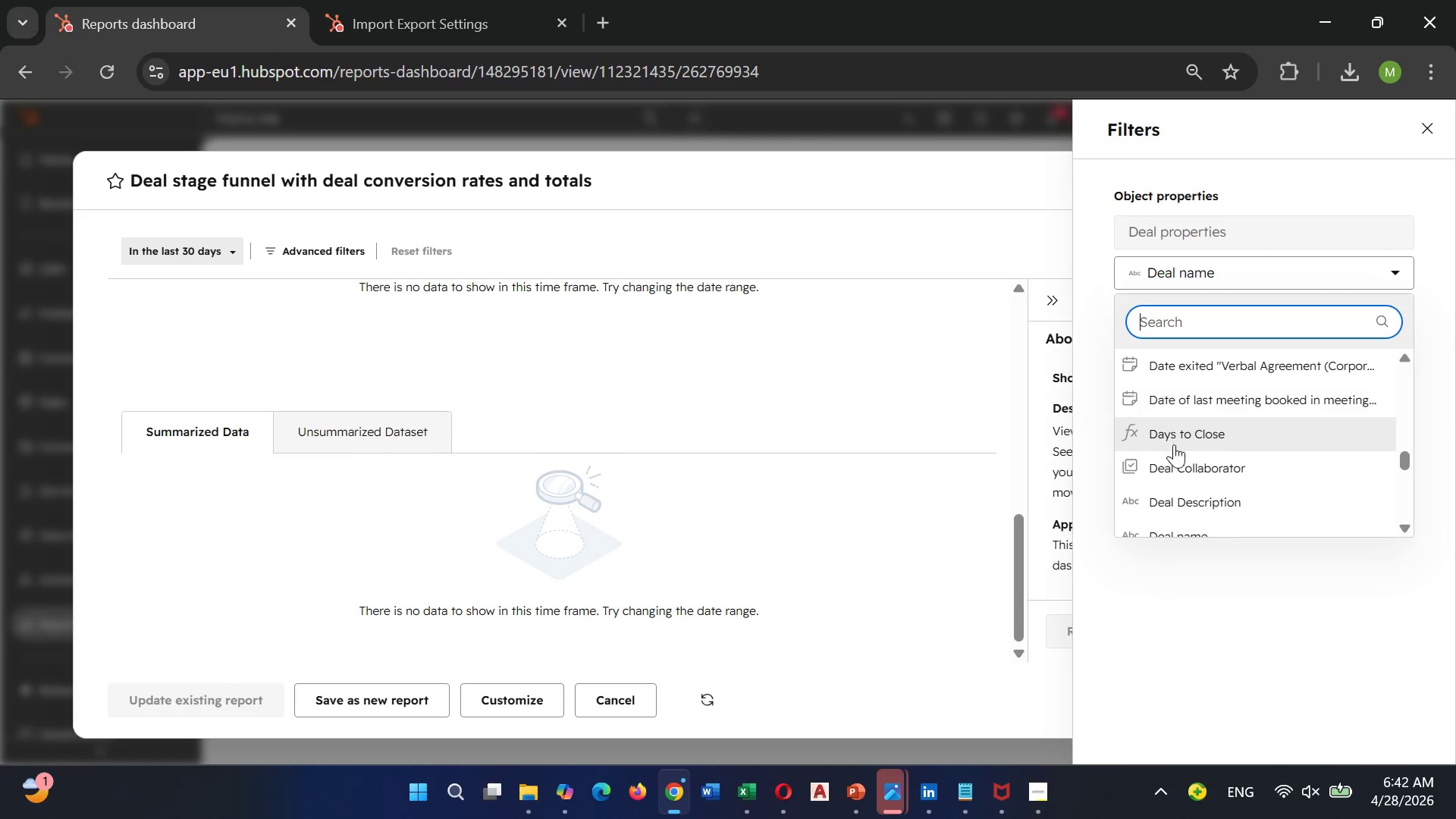 
left_click([1194, 443])
 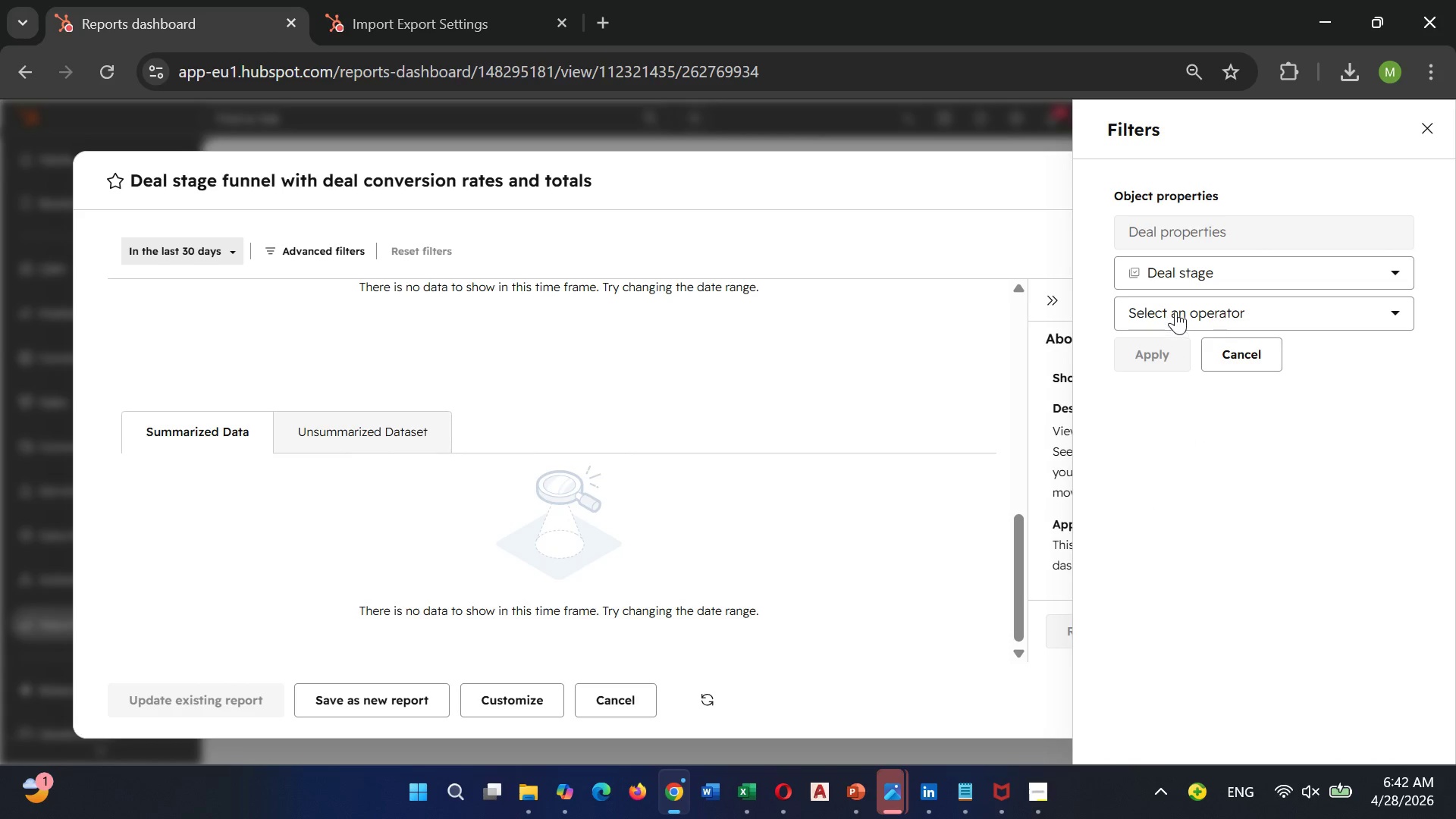 
scroll: coordinate [1184, 444], scroll_direction: down, amount: 2.0
 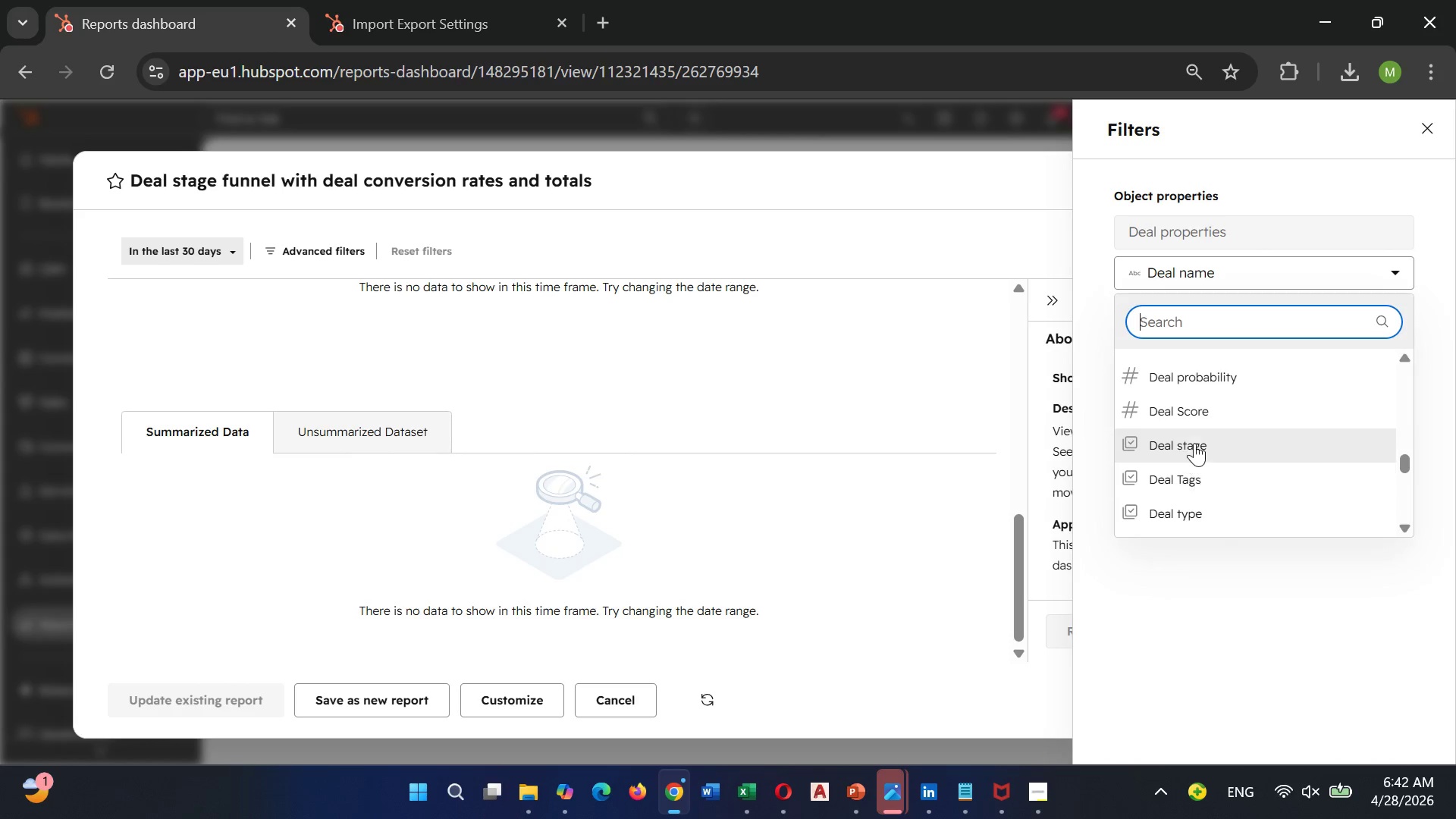 
left_click([1174, 300])
 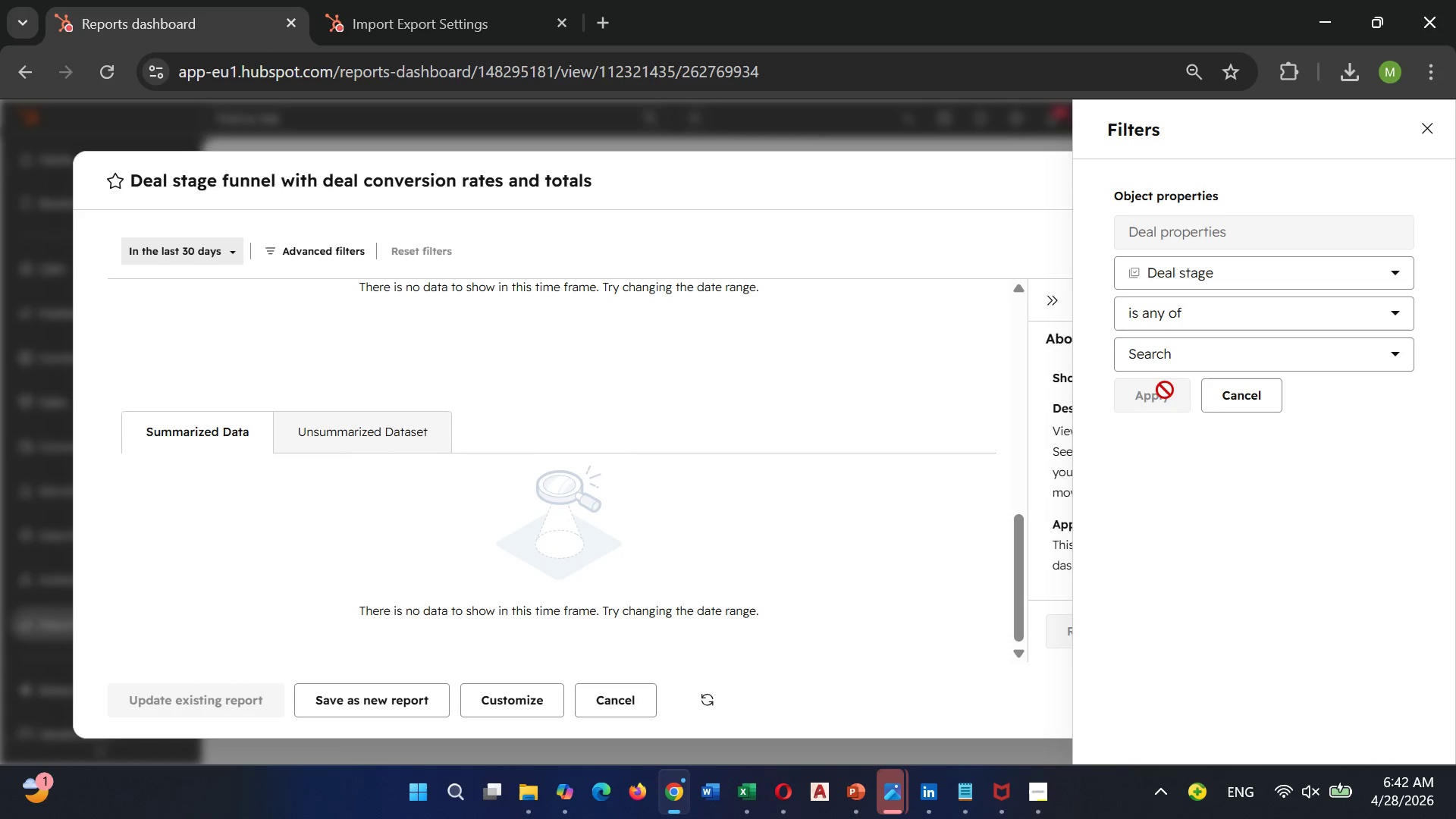 
left_click([1176, 341])
 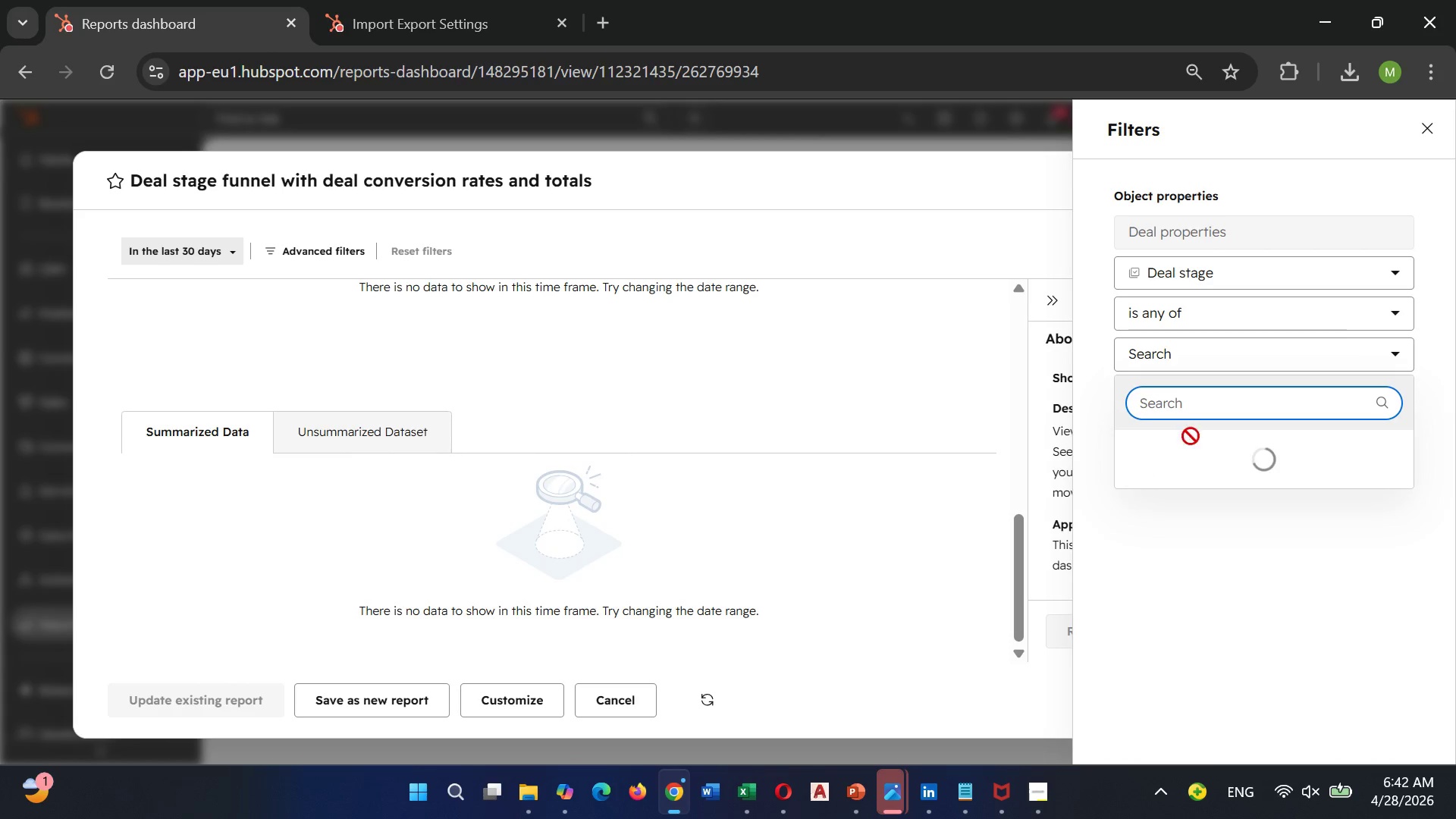 
wait(8.1)
 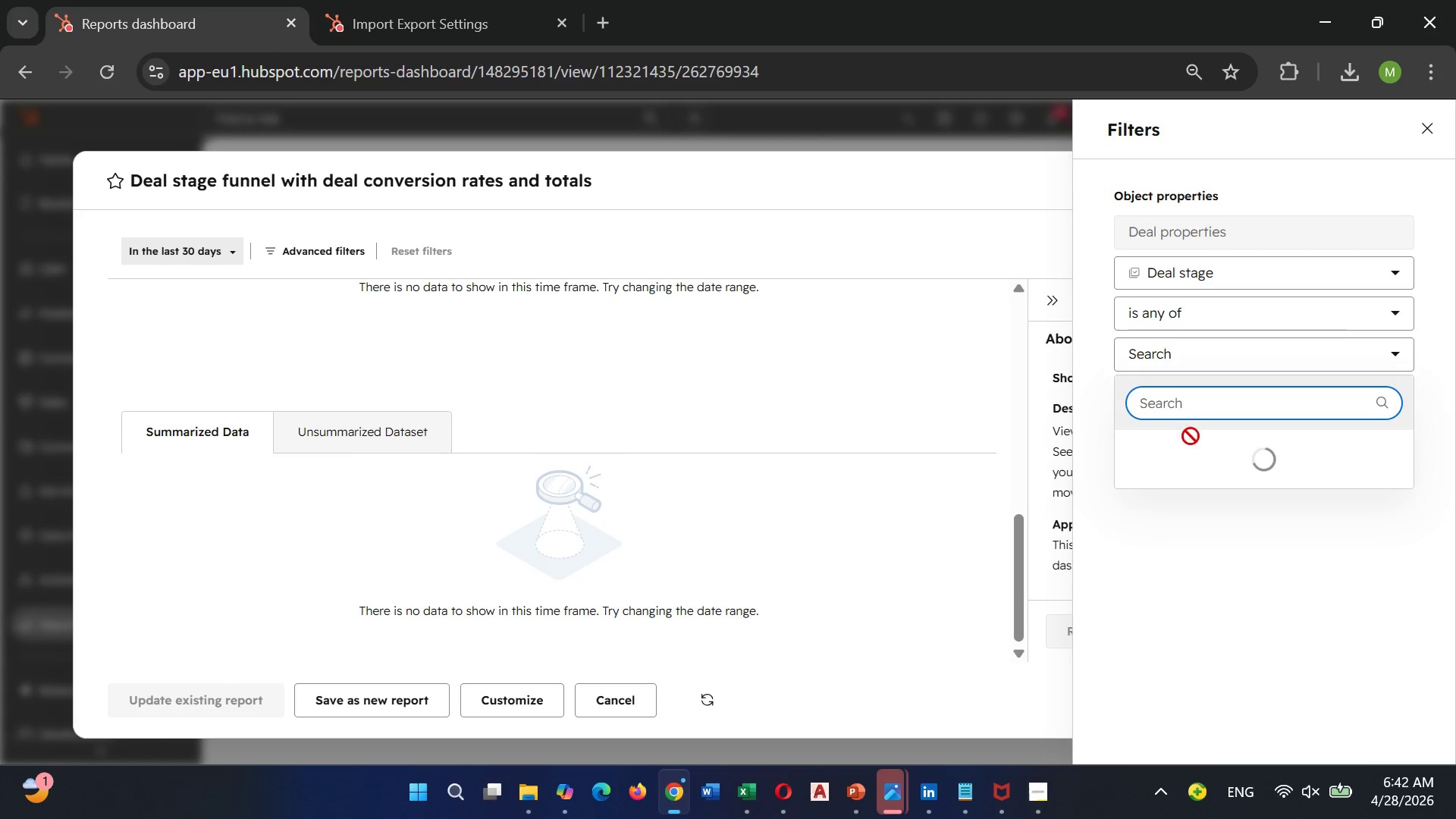 
mouse_move([1256, 470])
 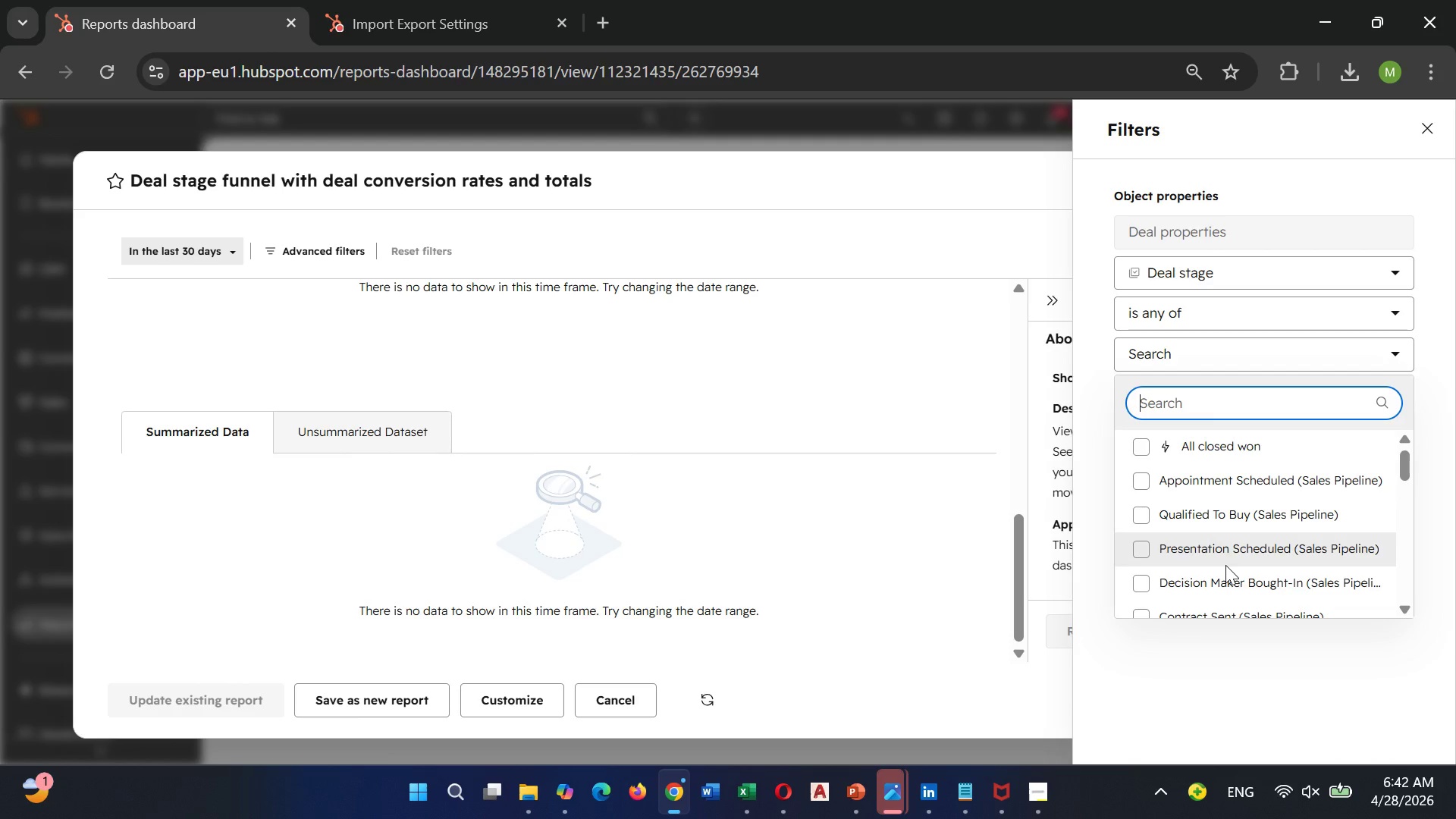 
wait(5.21)
 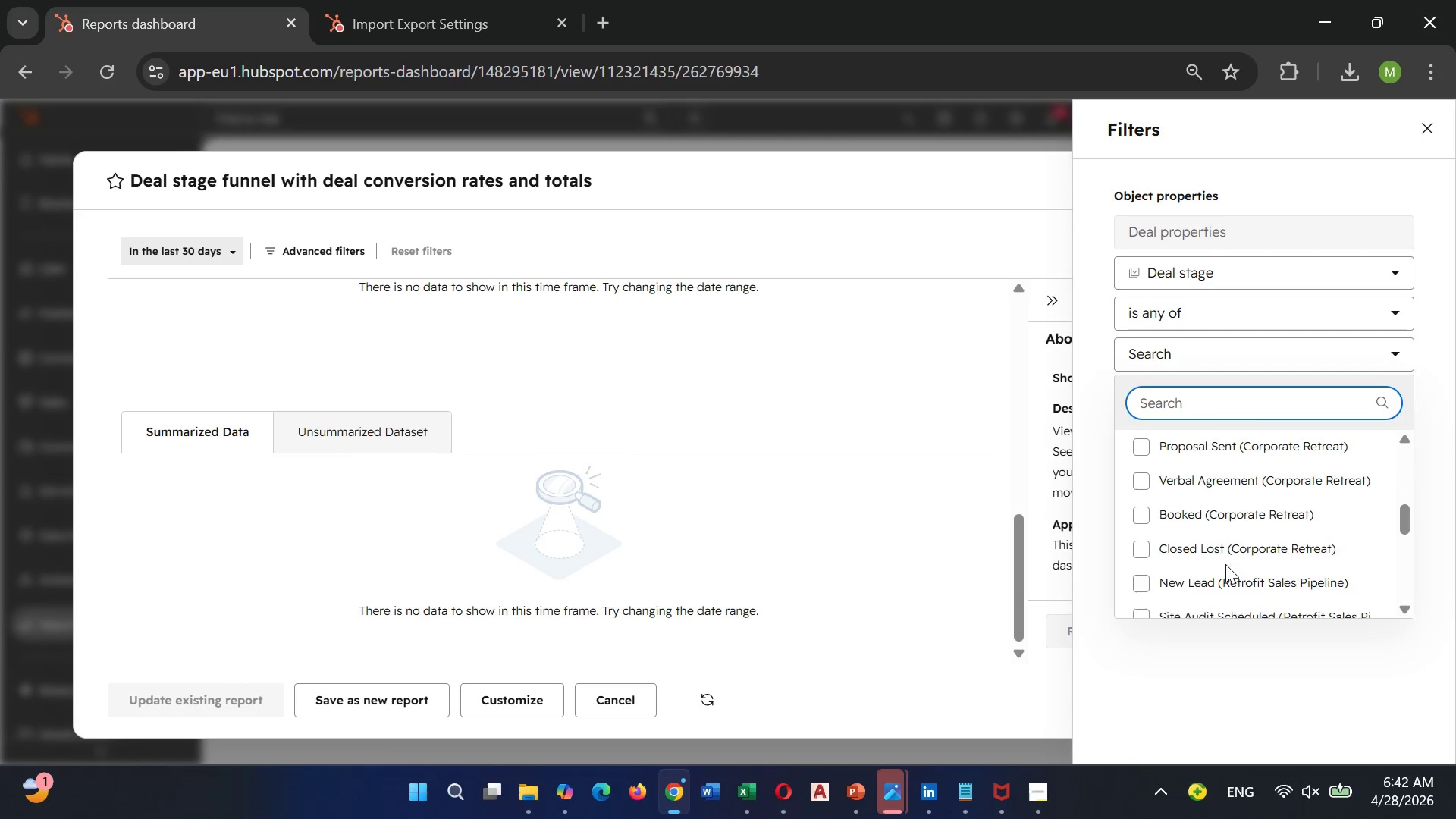 
left_click([1159, 592])
 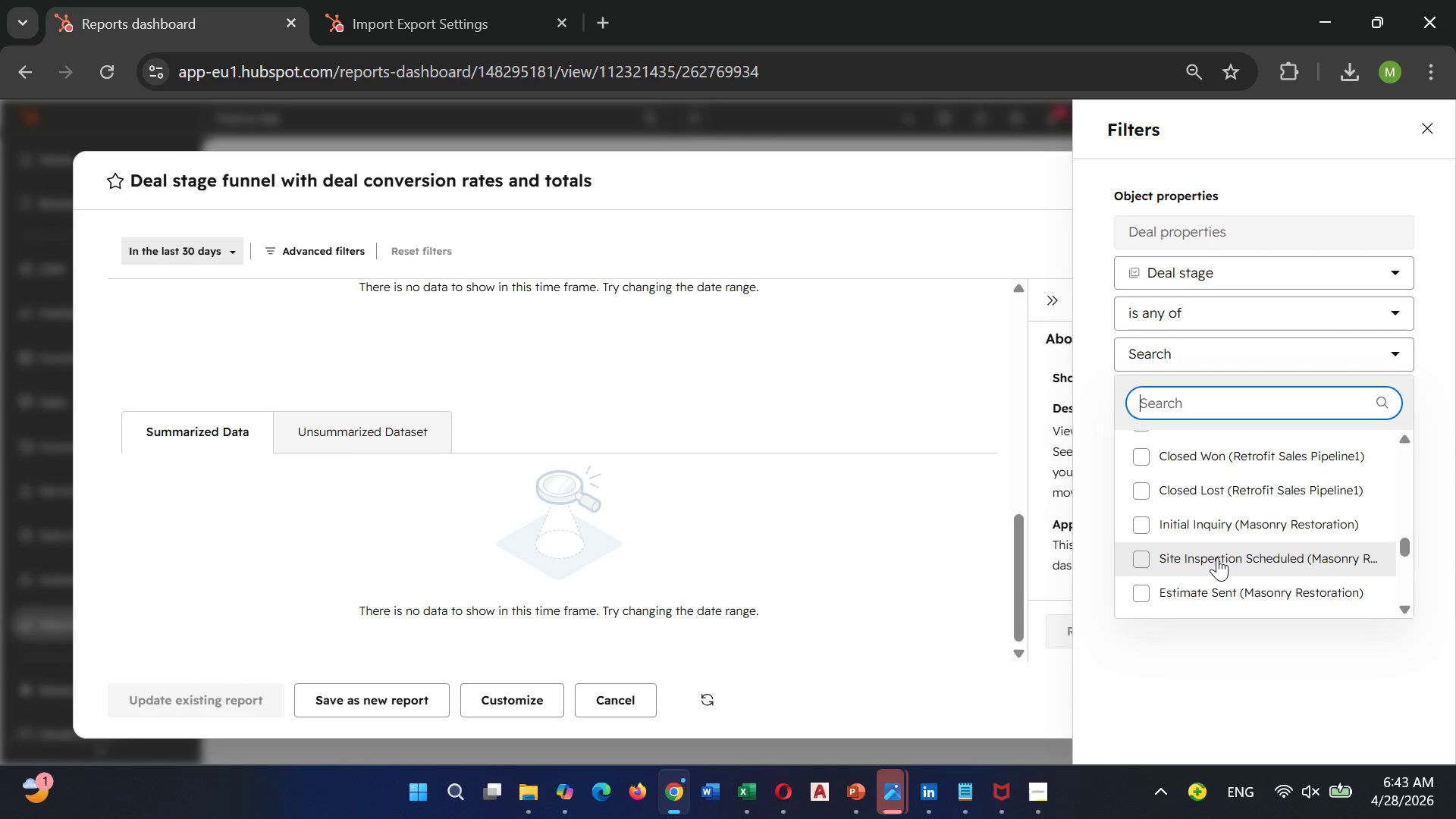 
scroll: coordinate [1216, 538], scroll_direction: down, amount: 20.0
 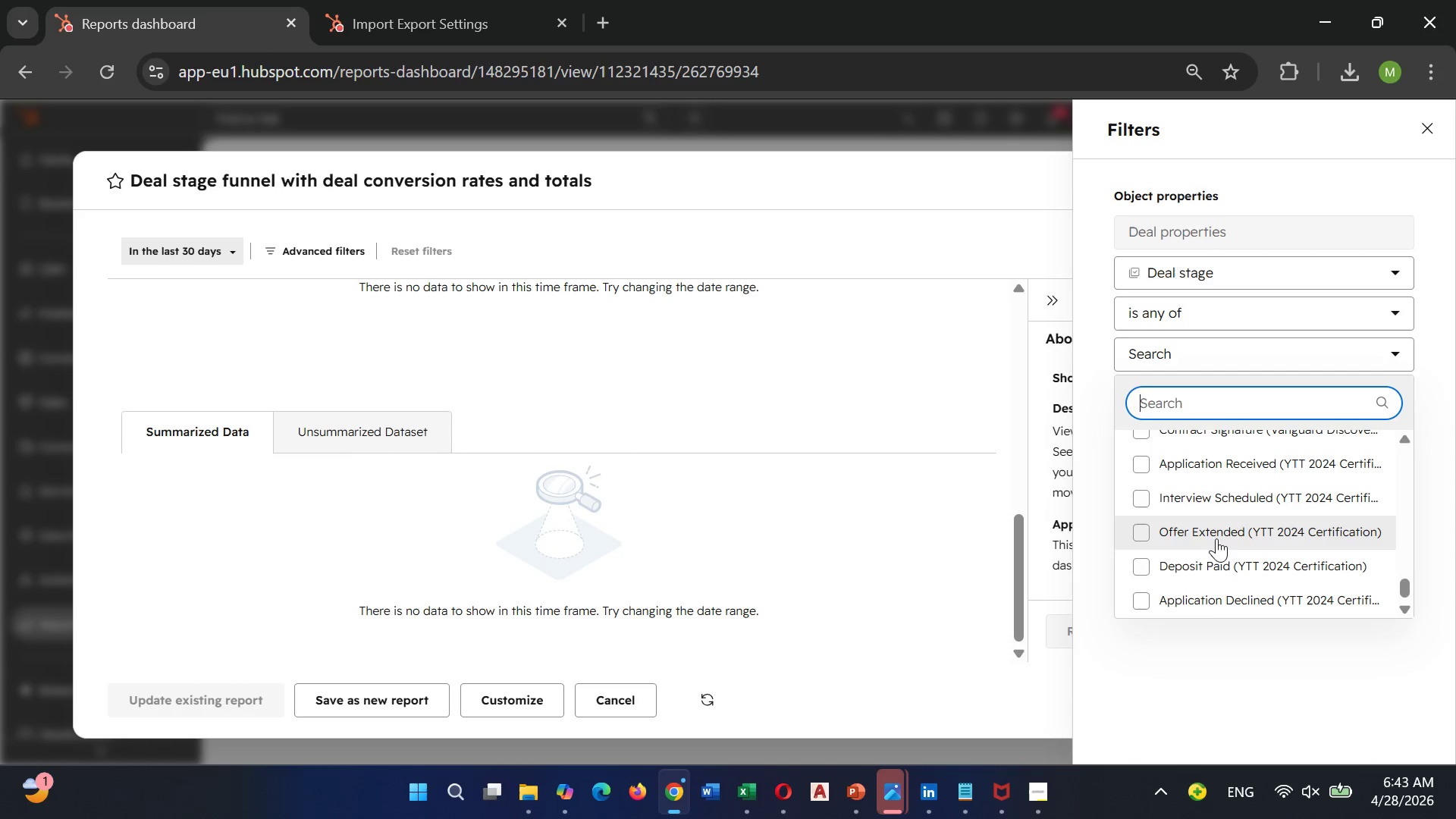 
mouse_move([1130, 530])
 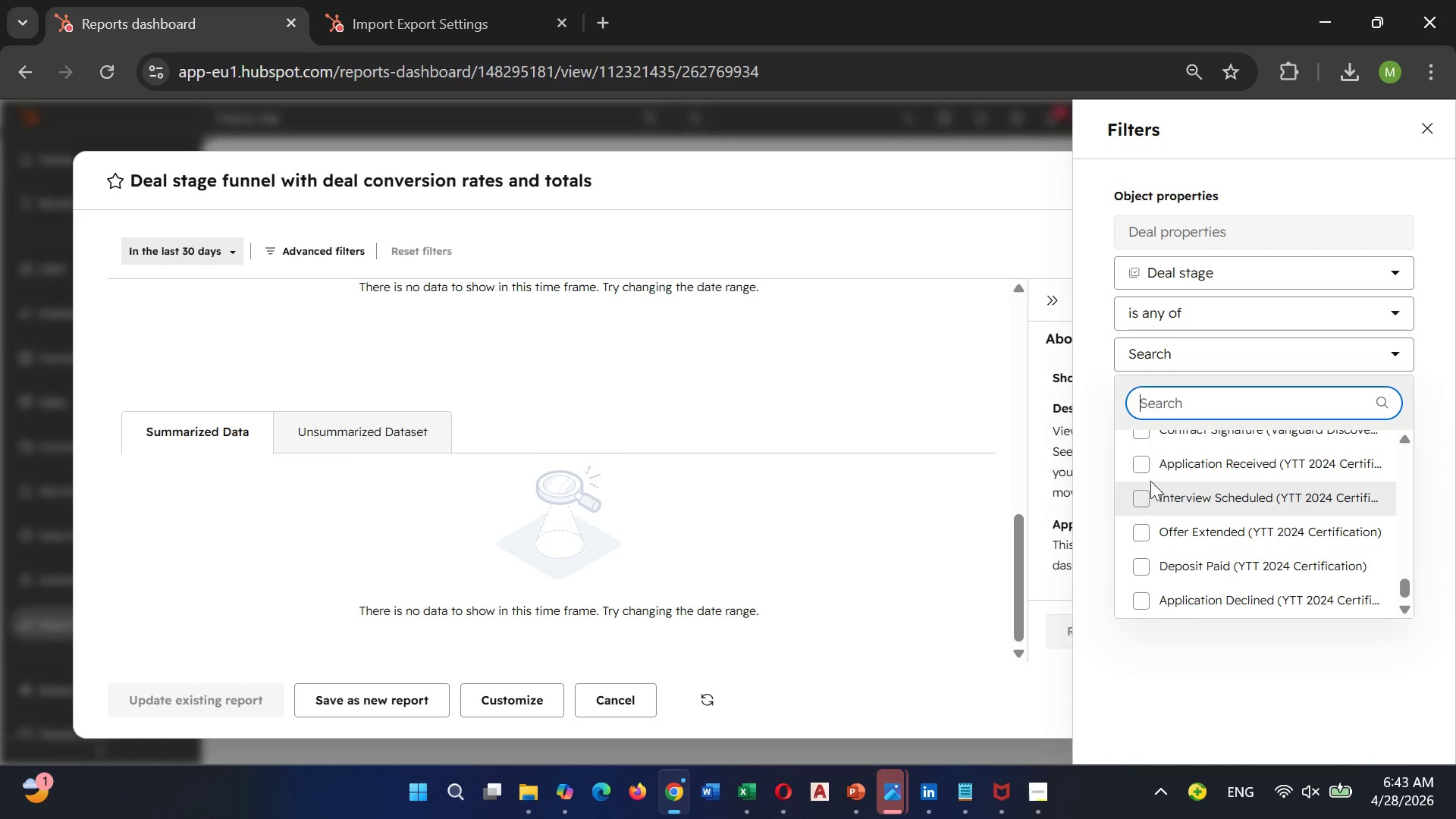 
left_click([1141, 460])
 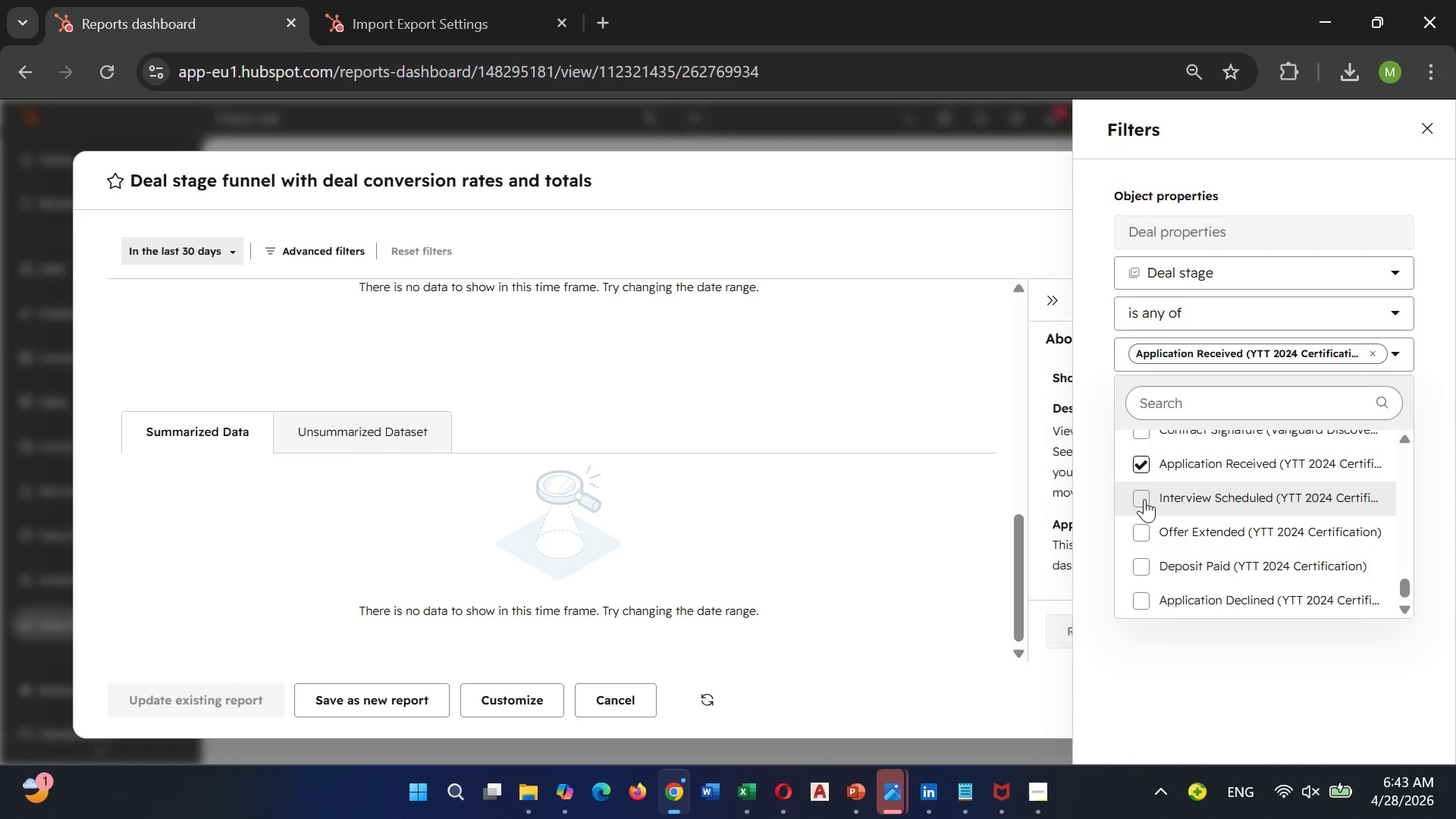 
left_click([1144, 499])
 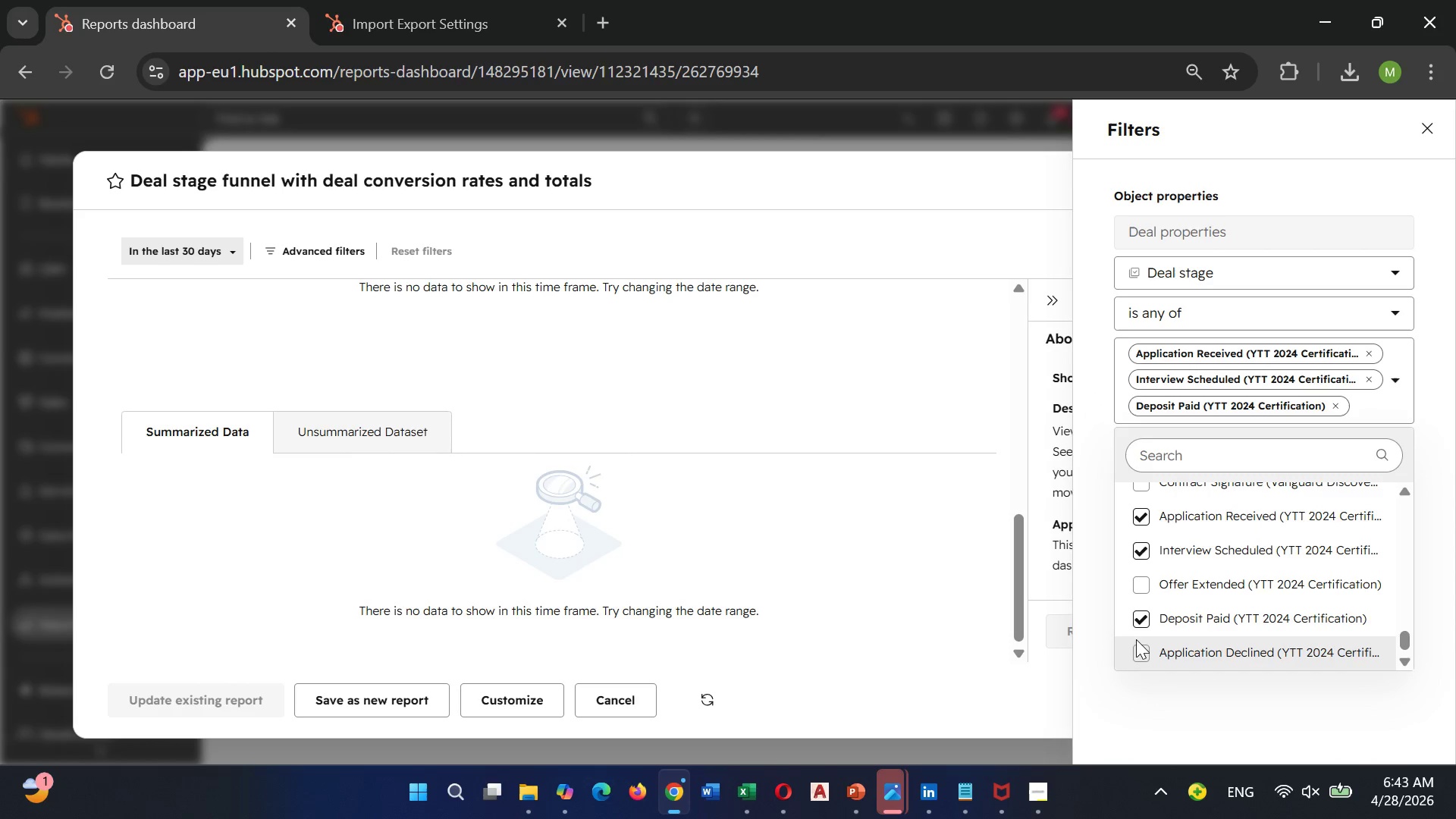 
wait(5.78)
 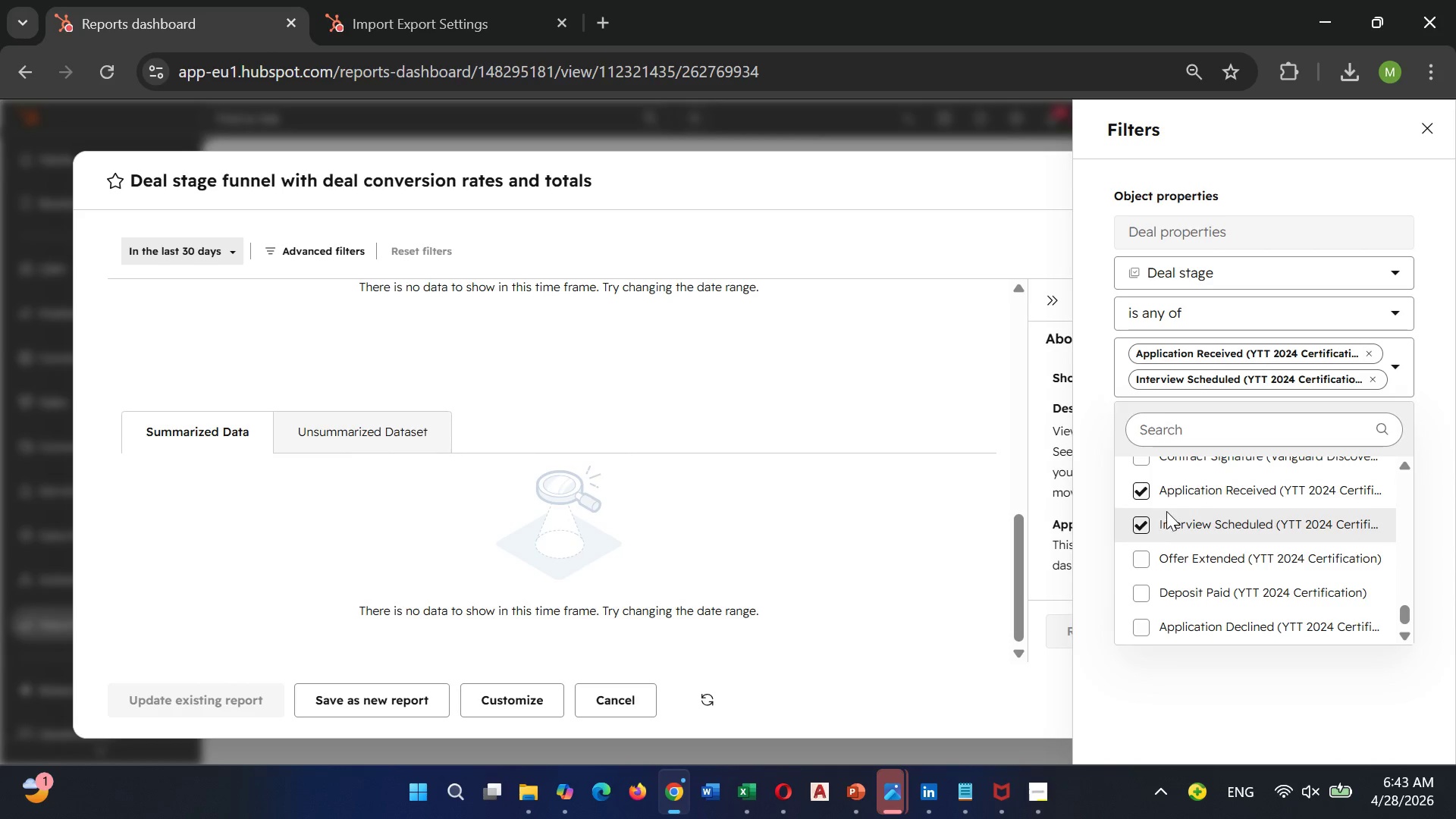 
mouse_move([1239, 566])
 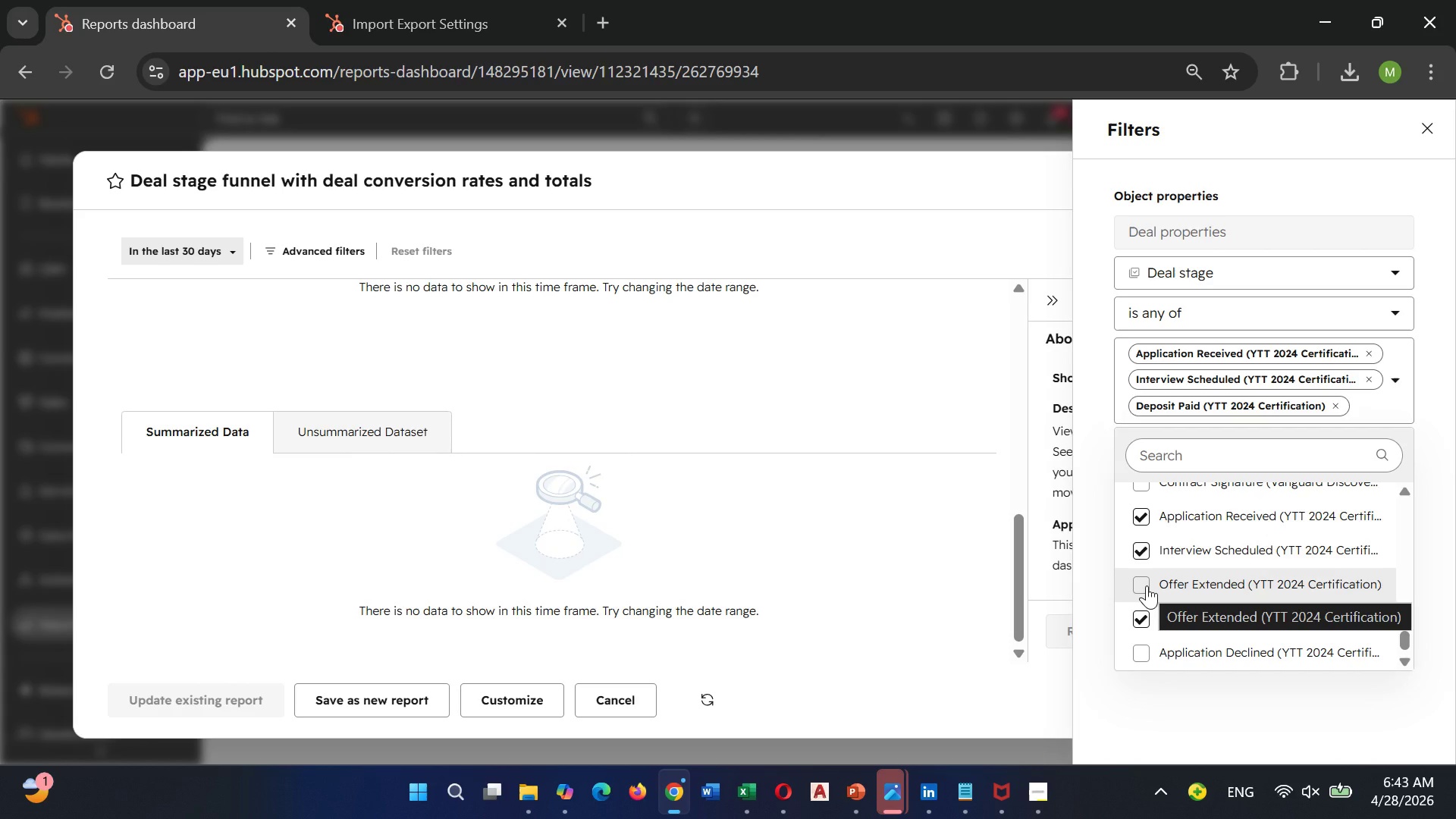 
wait(6.01)
 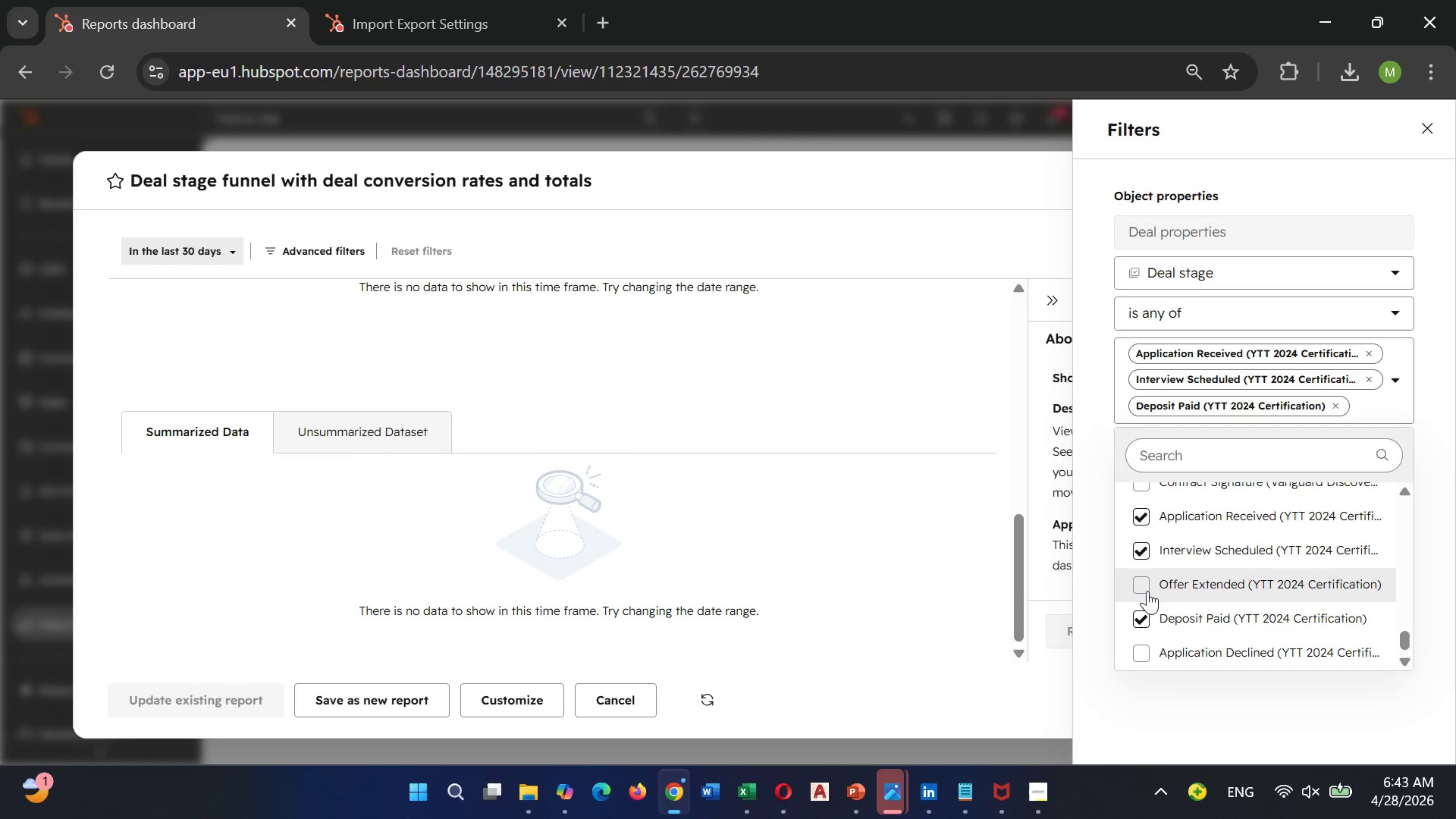 
left_click([1146, 576])
 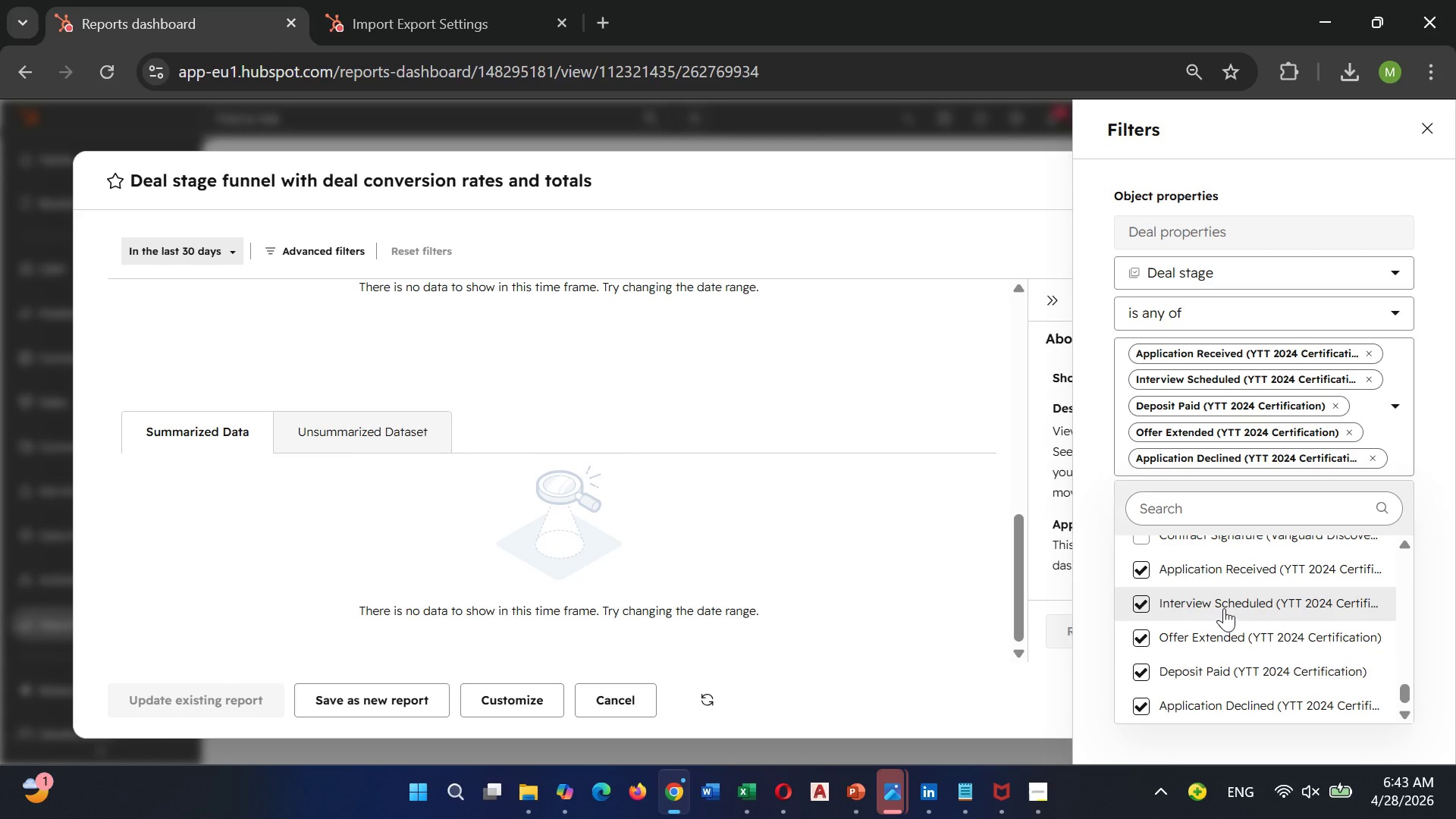 
scroll: coordinate [1225, 600], scroll_direction: up, amount: 1.0
 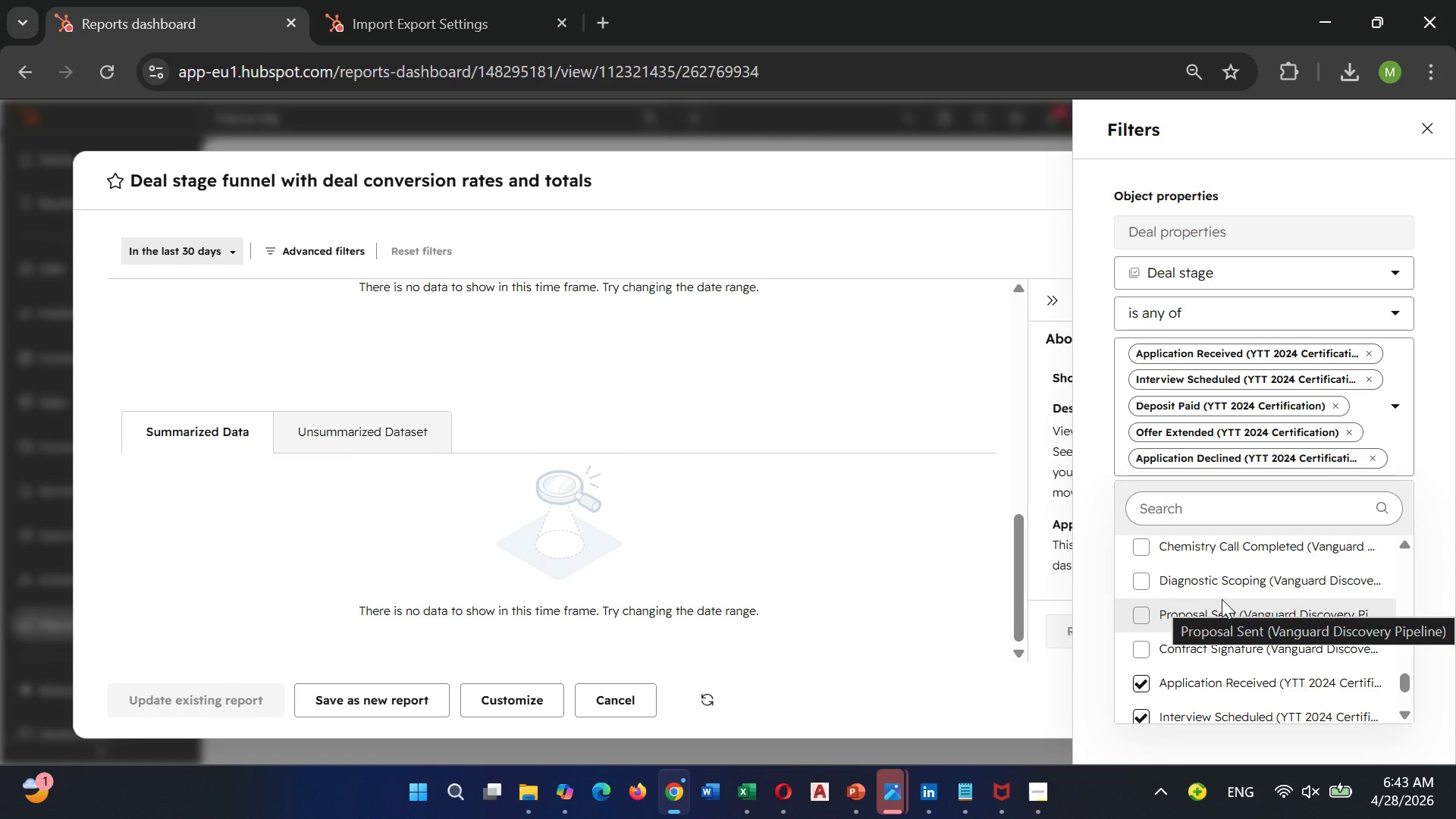 
scroll: coordinate [1225, 592], scroll_direction: down, amount: 4.0
 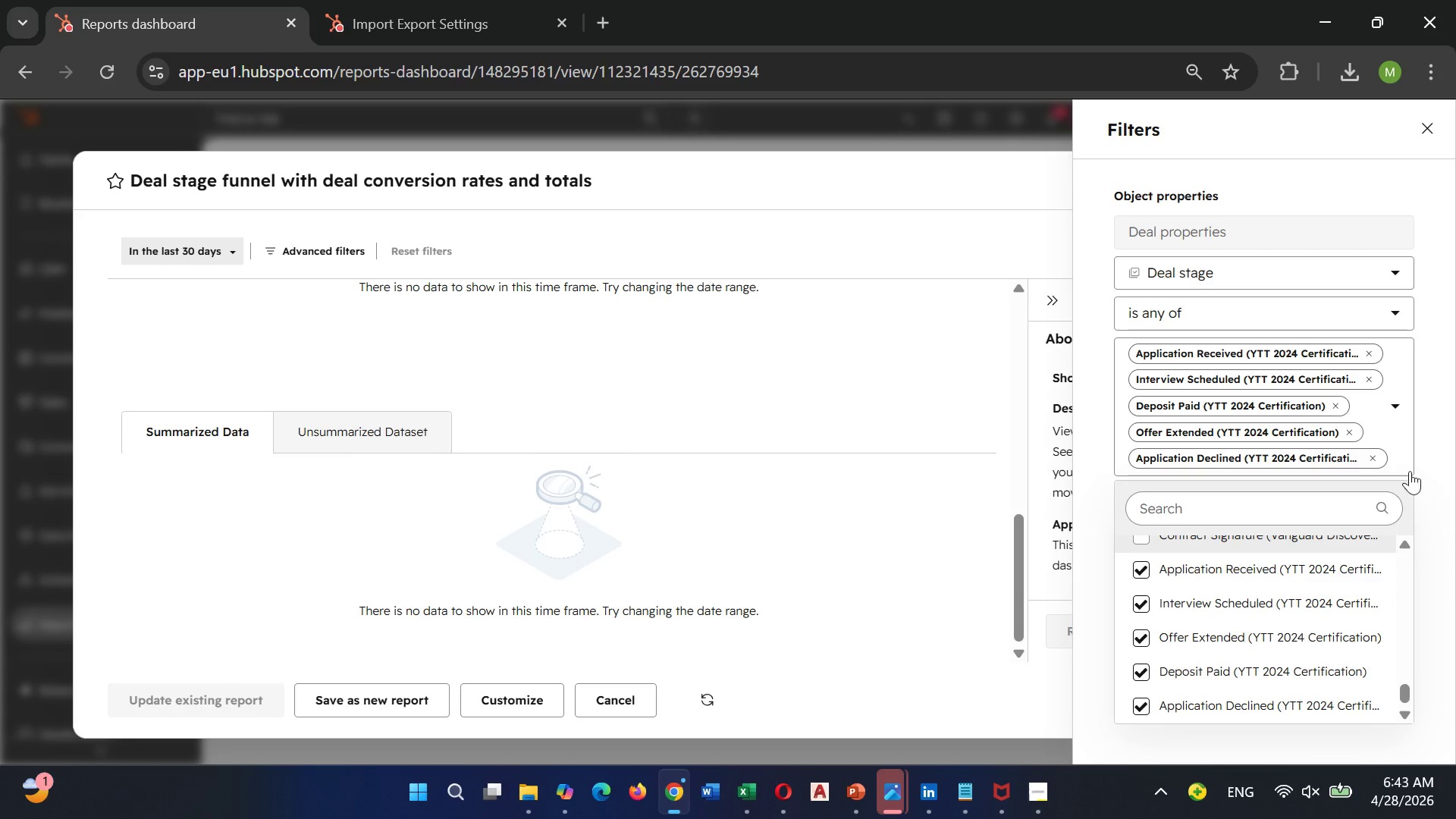 
left_click([1432, 469])
 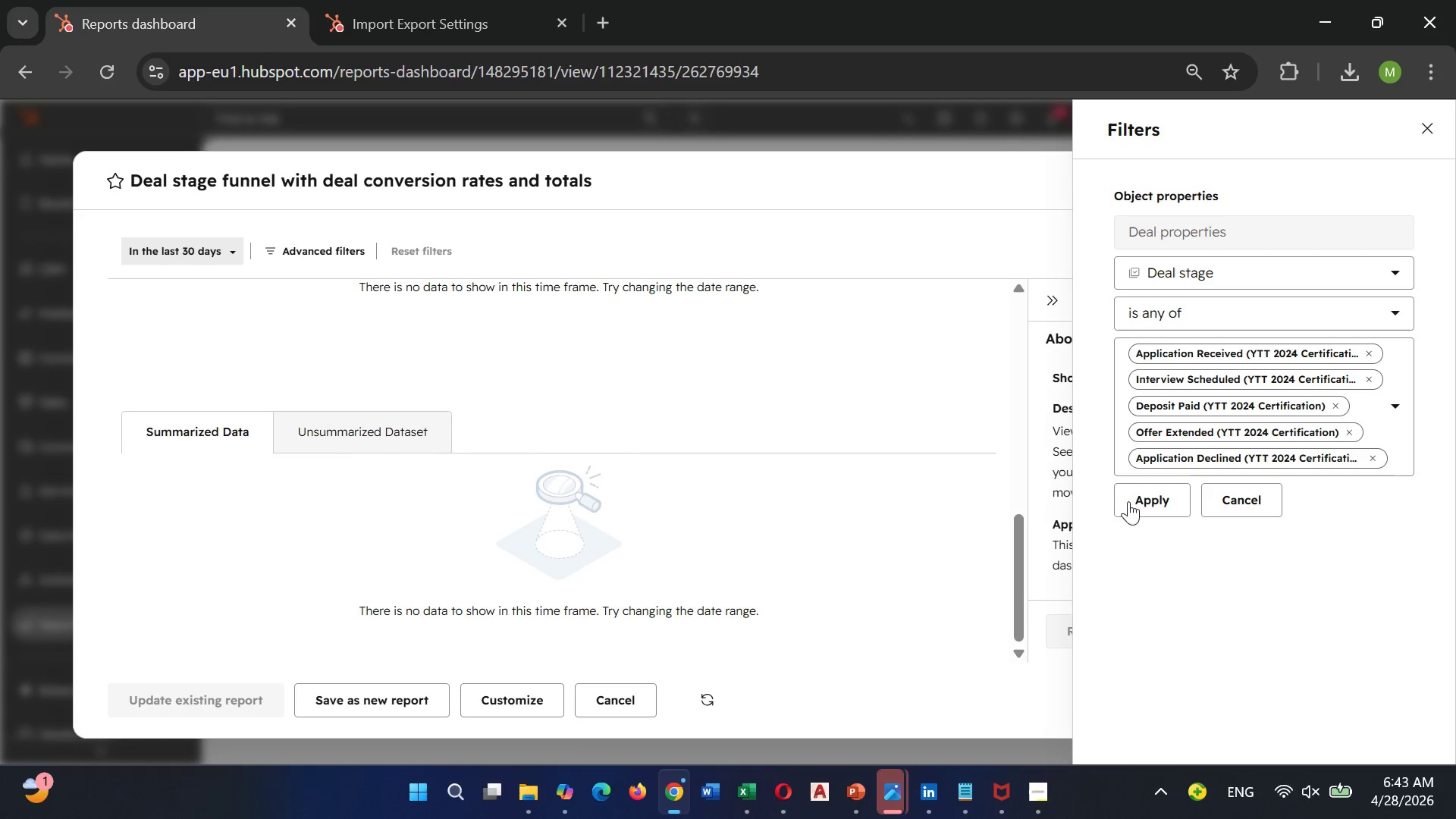 
left_click([1159, 506])
 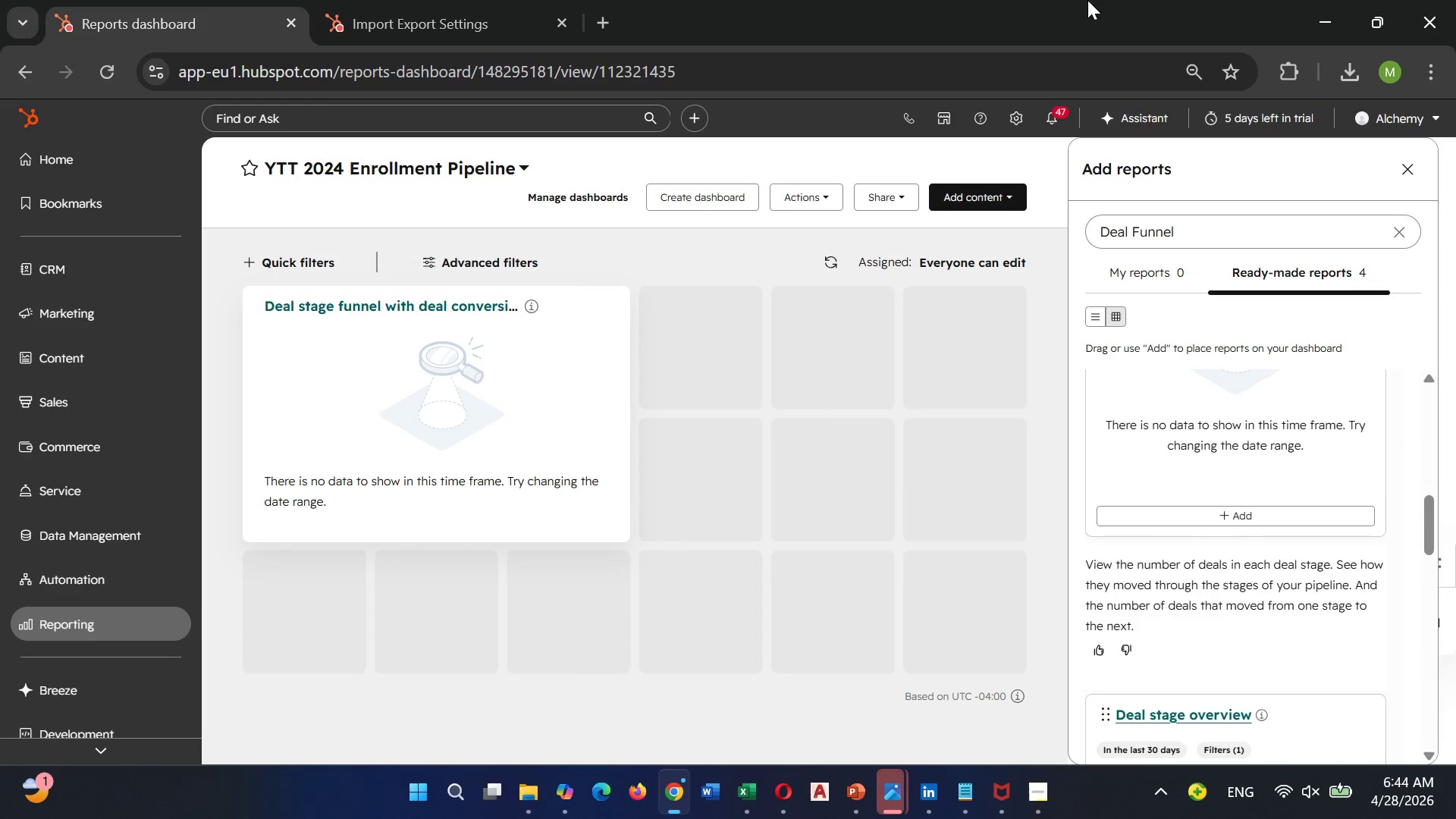 
wait(36.53)
 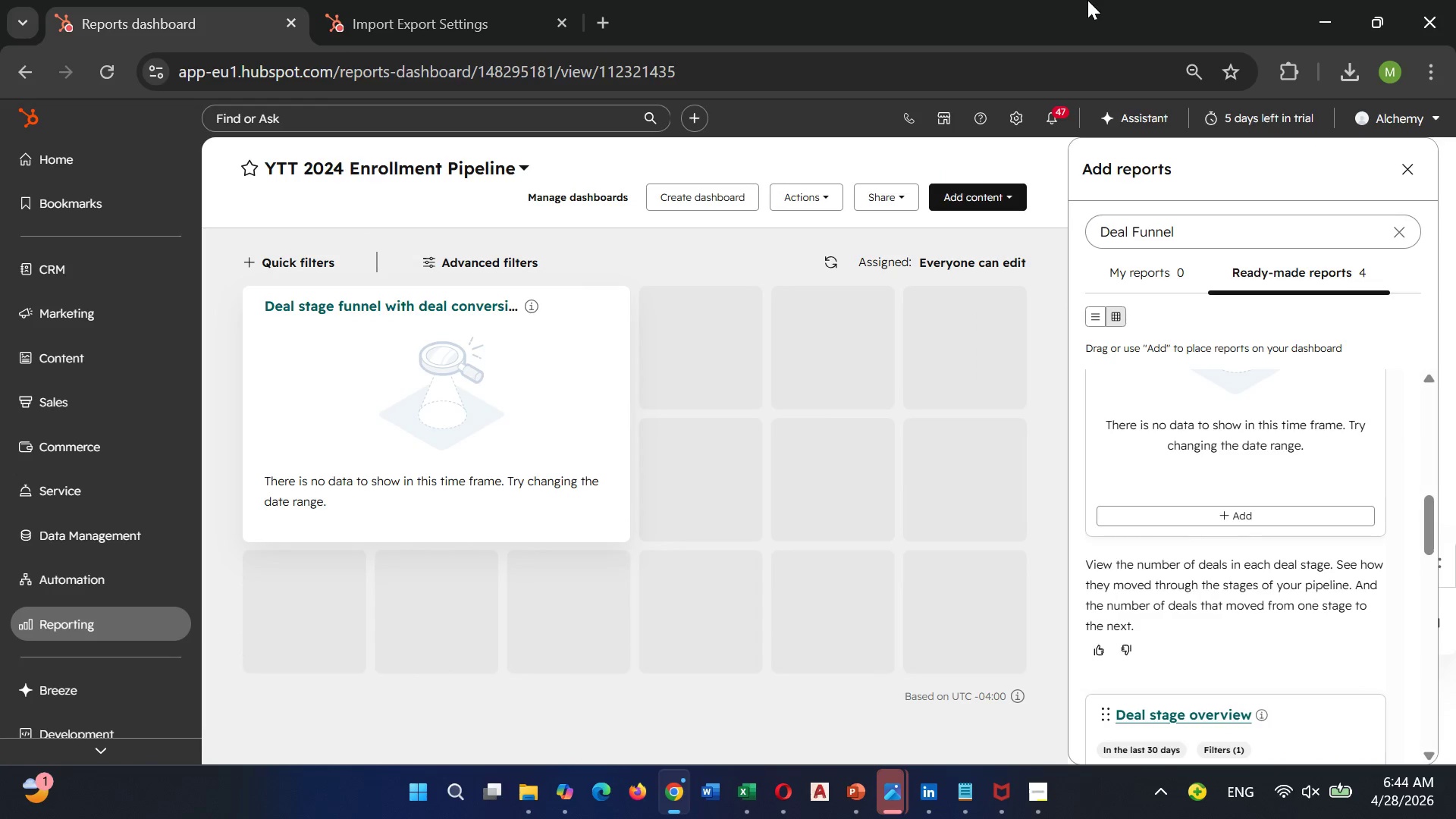 
left_click([1292, 231])
 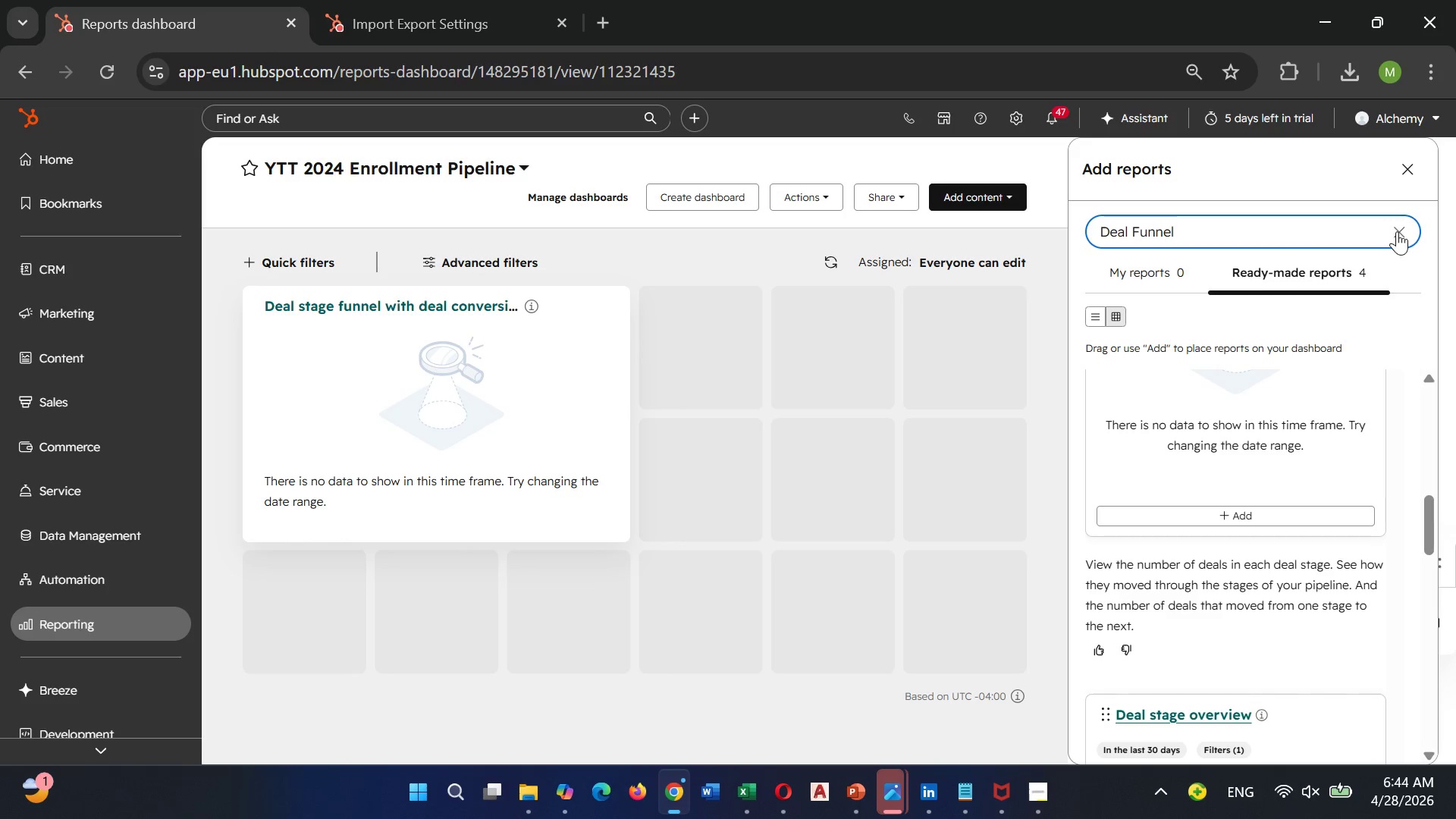 
left_click([1397, 231])
 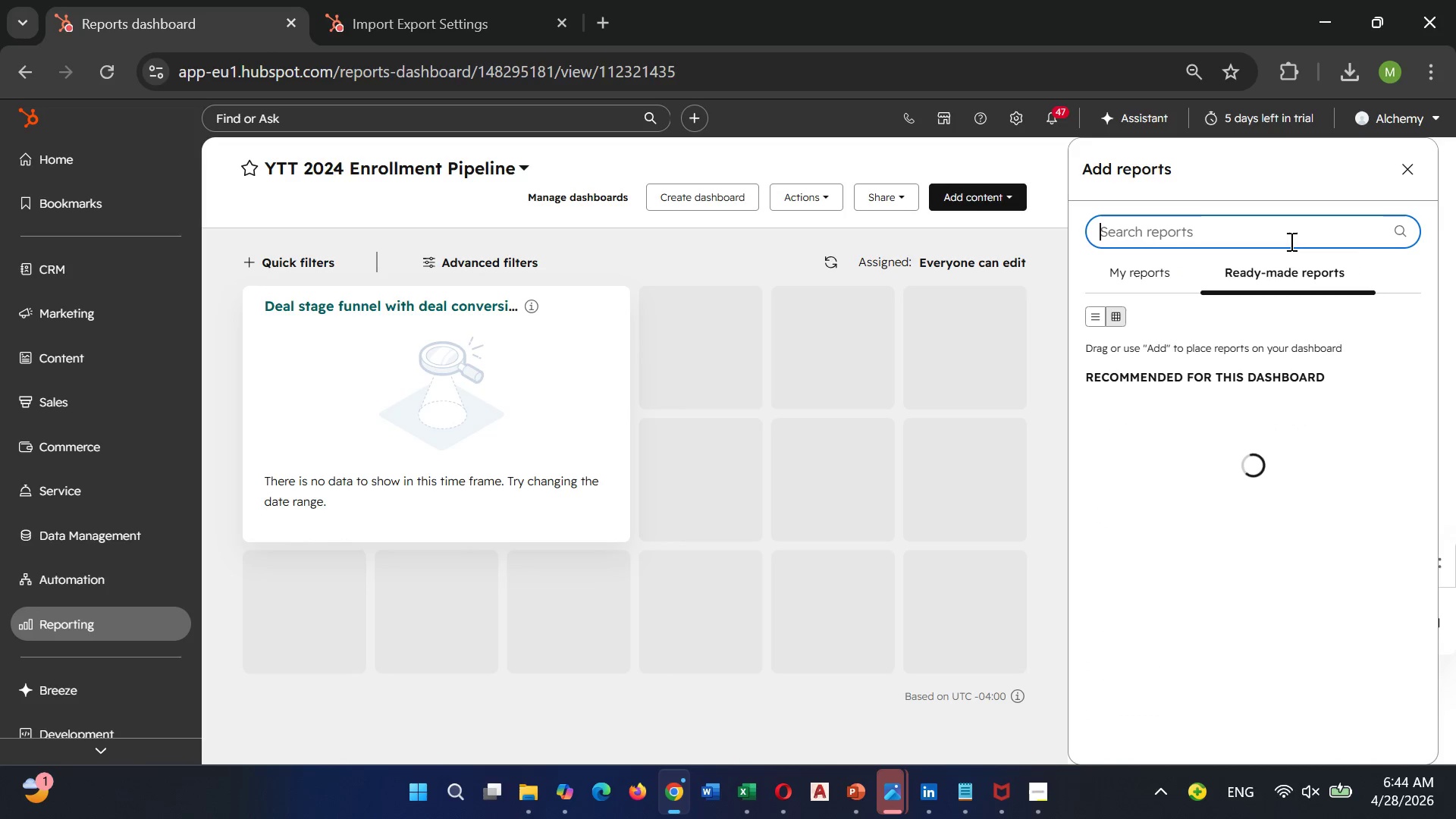 
key(Shift+ShiftLeft)
 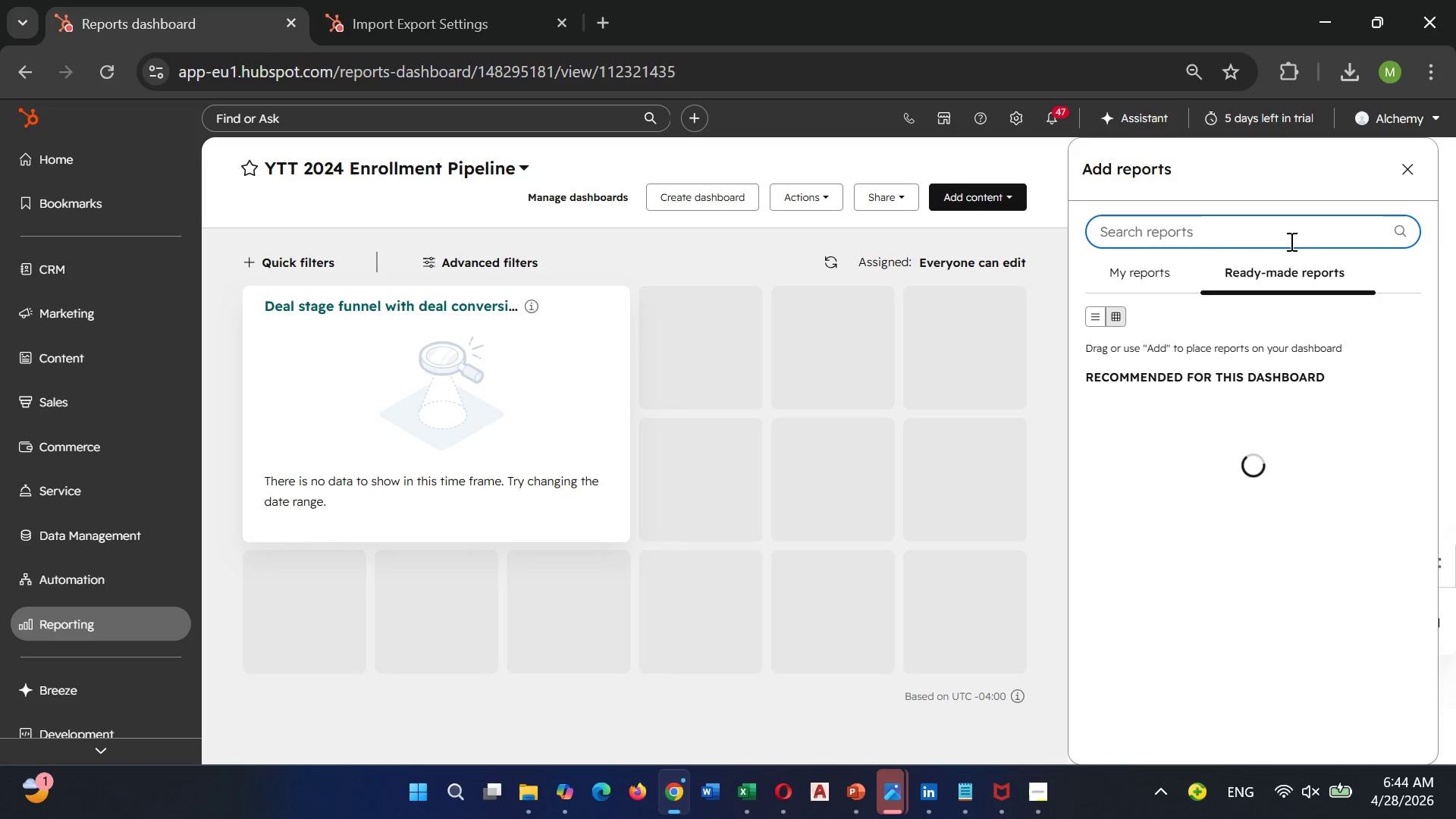 
key(Shift+D)
 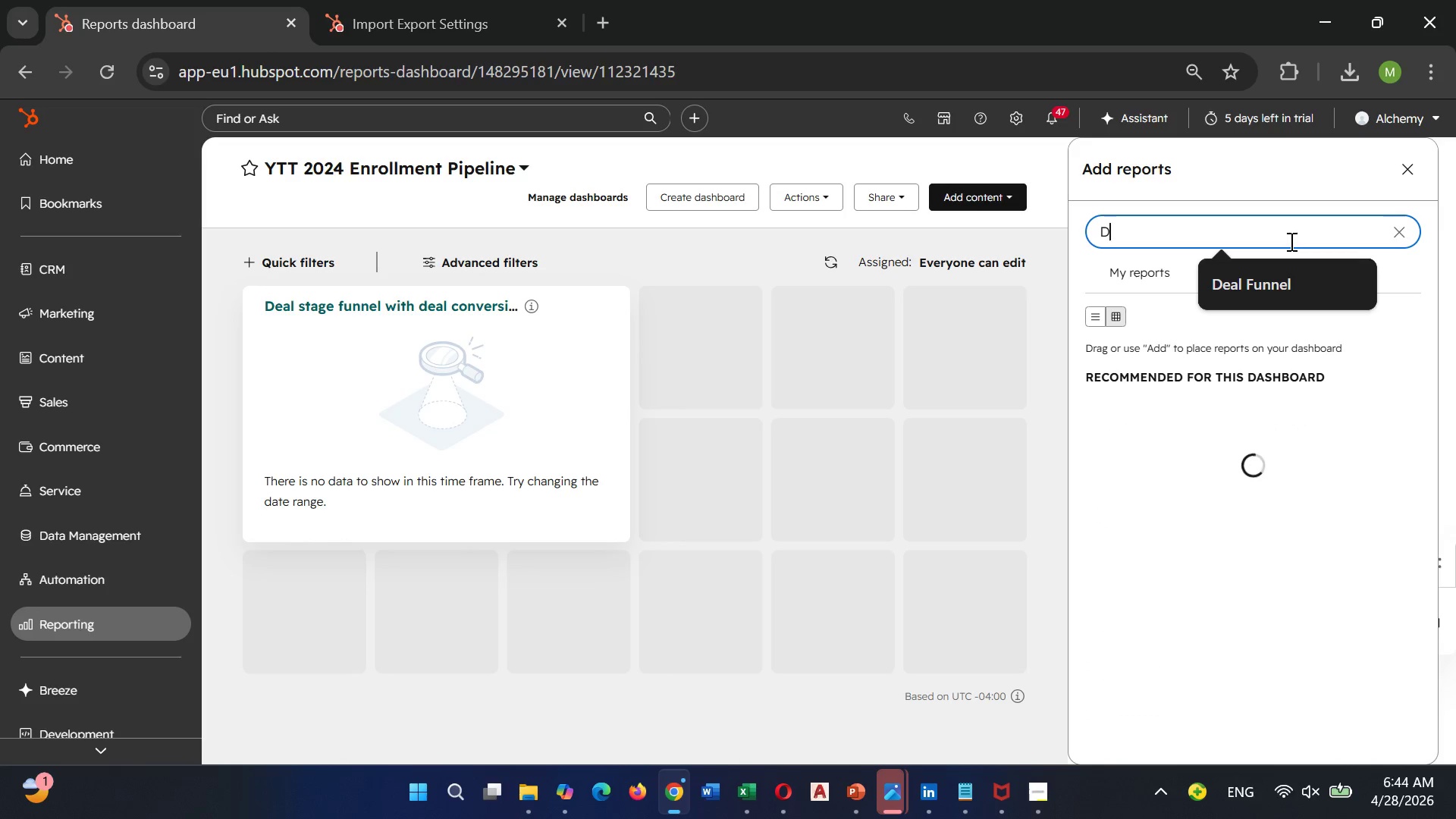 
type(eal by stage)
 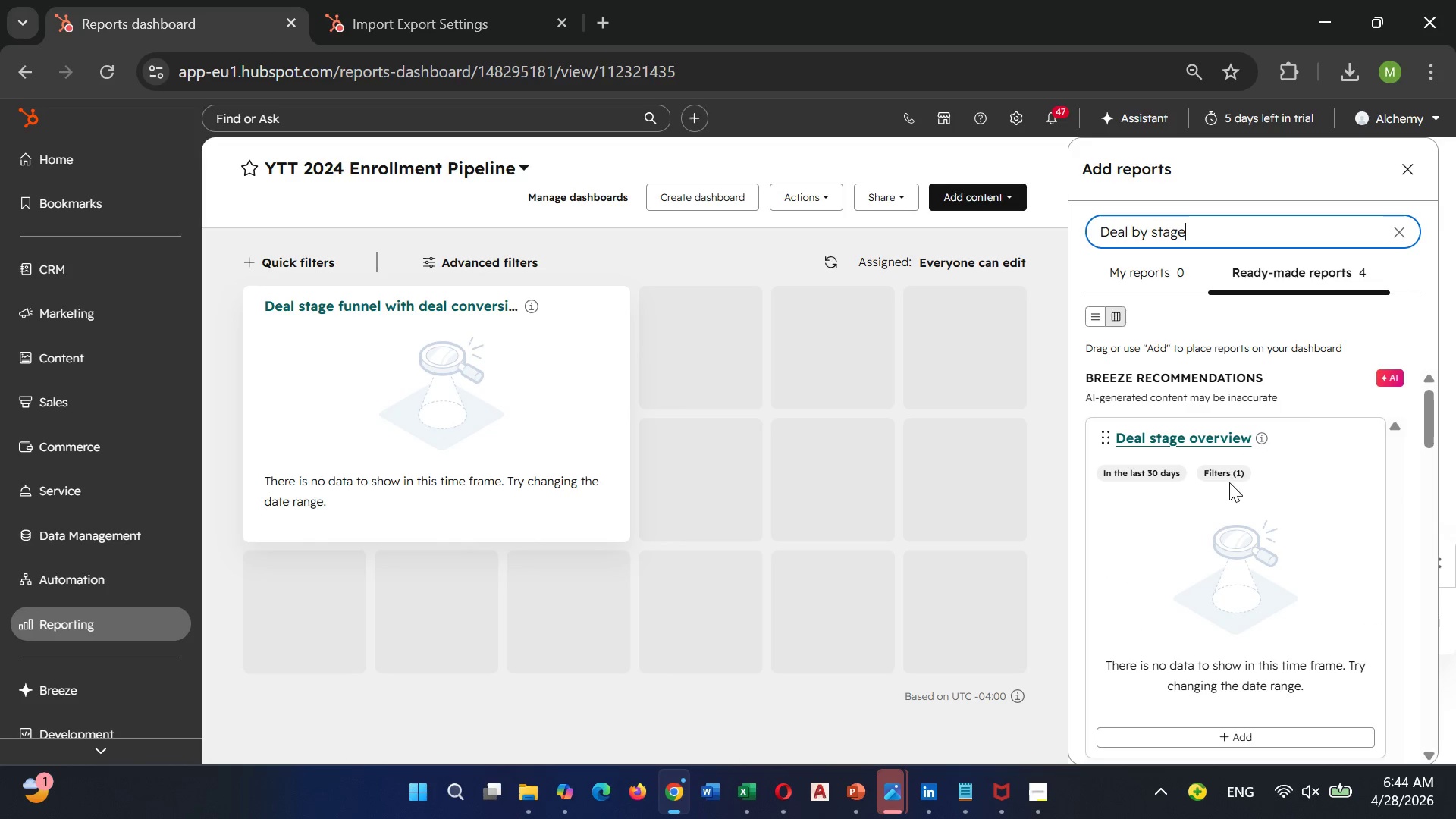 
wait(5.8)
 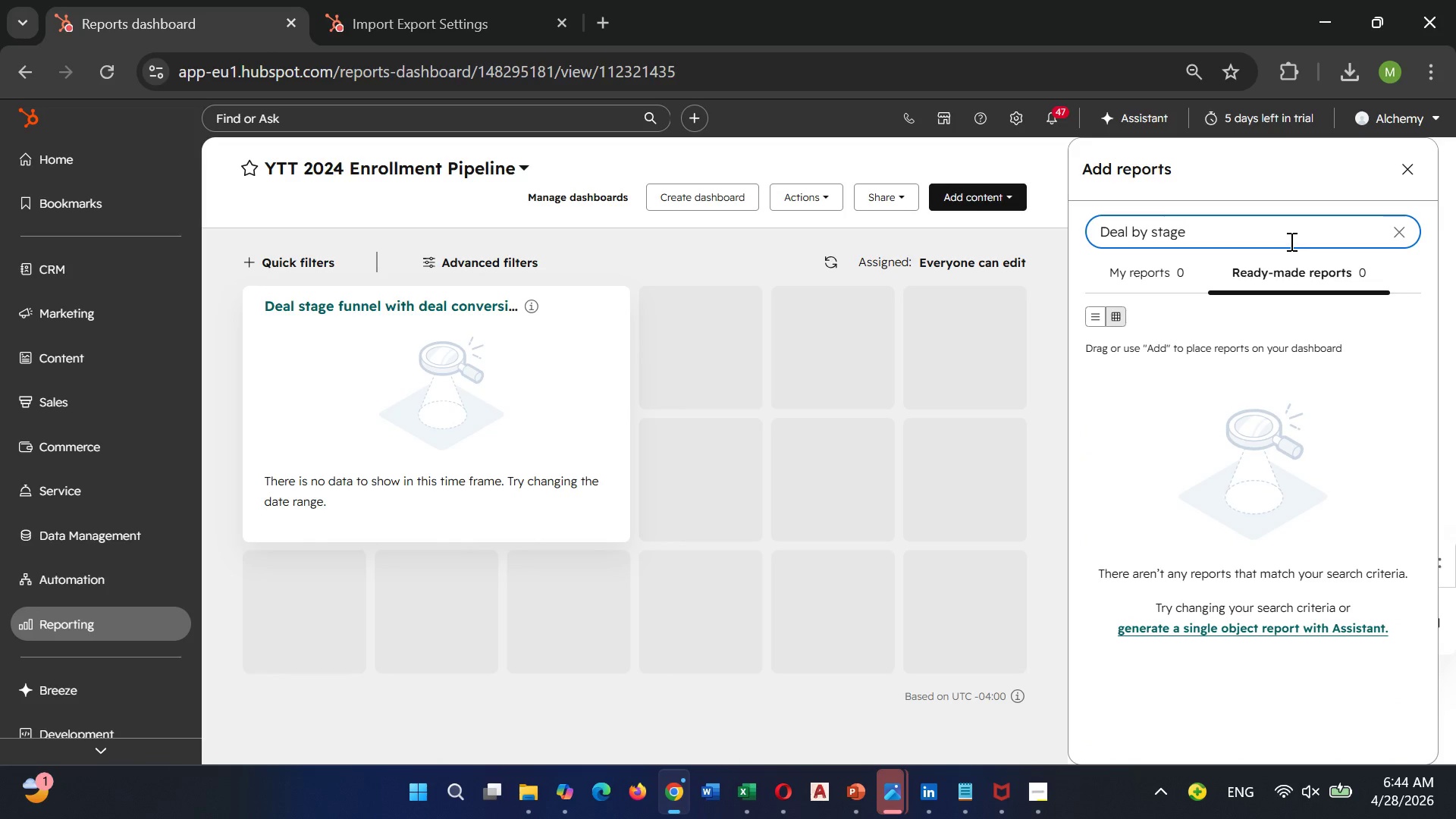 
scroll: coordinate [1194, 441], scroll_direction: down, amount: 8.0
 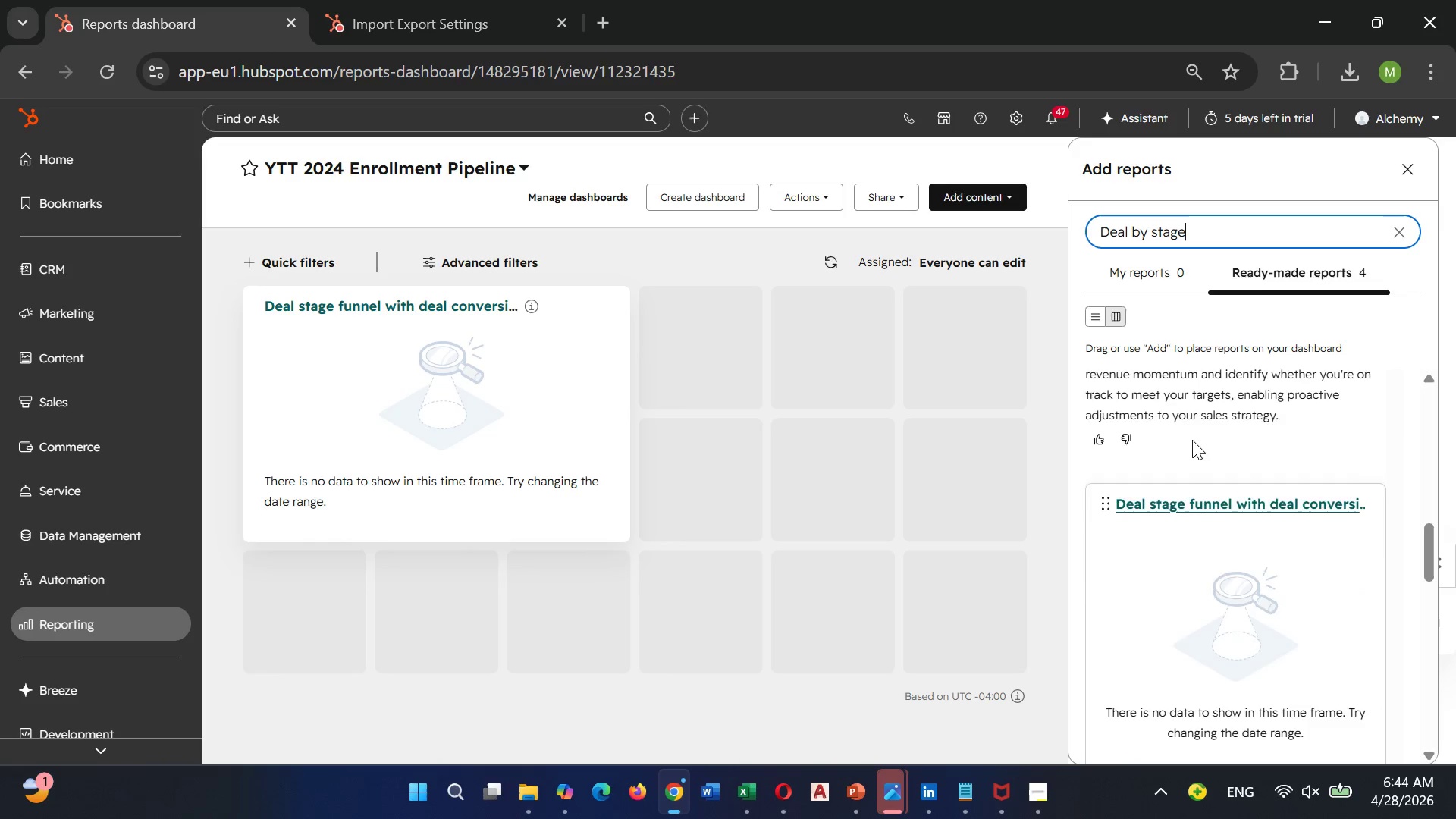 
scroll: coordinate [1191, 436], scroll_direction: up, amount: 9.0
 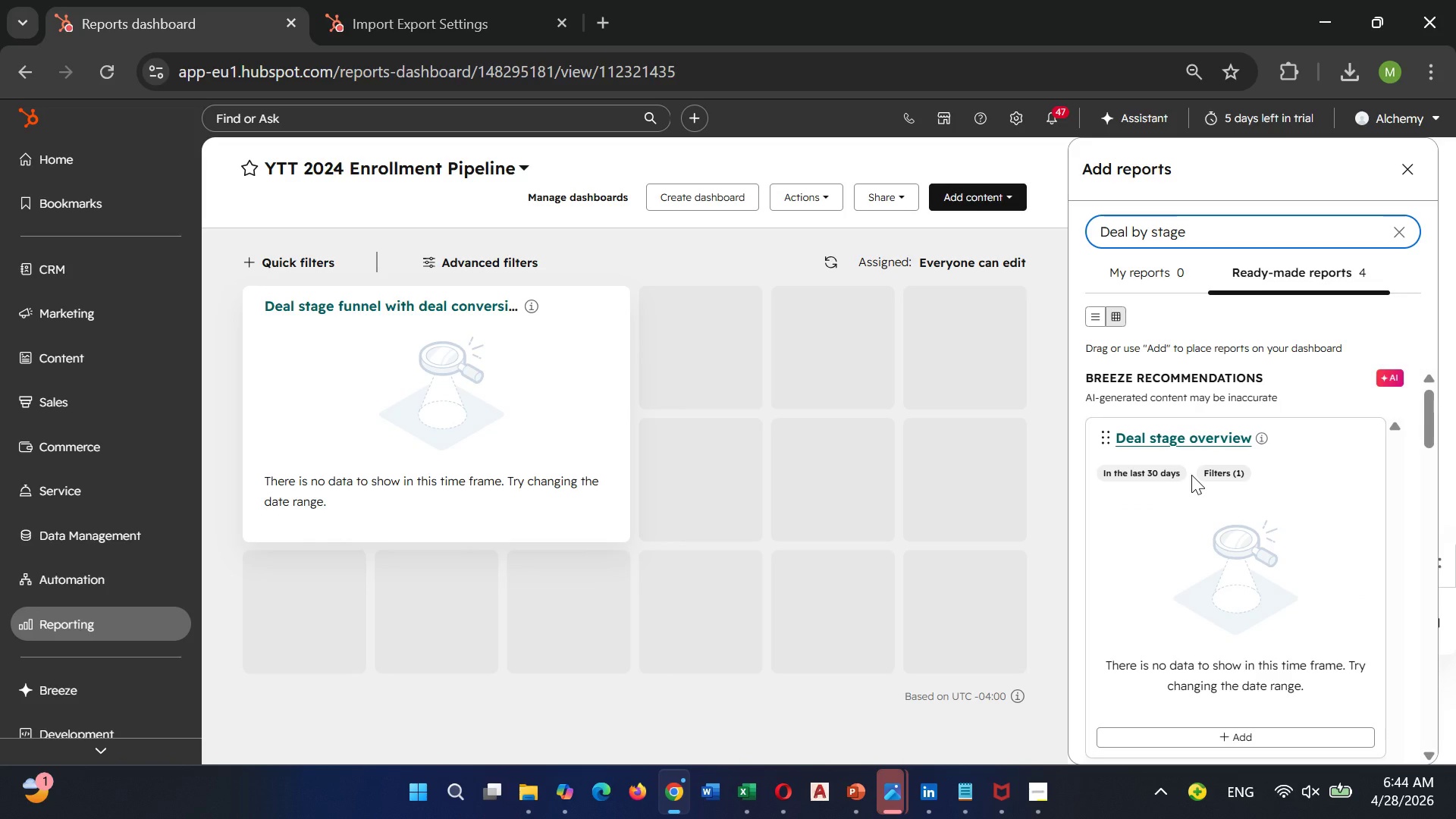 
scroll: coordinate [1191, 475], scroll_direction: down, amount: 1.0
 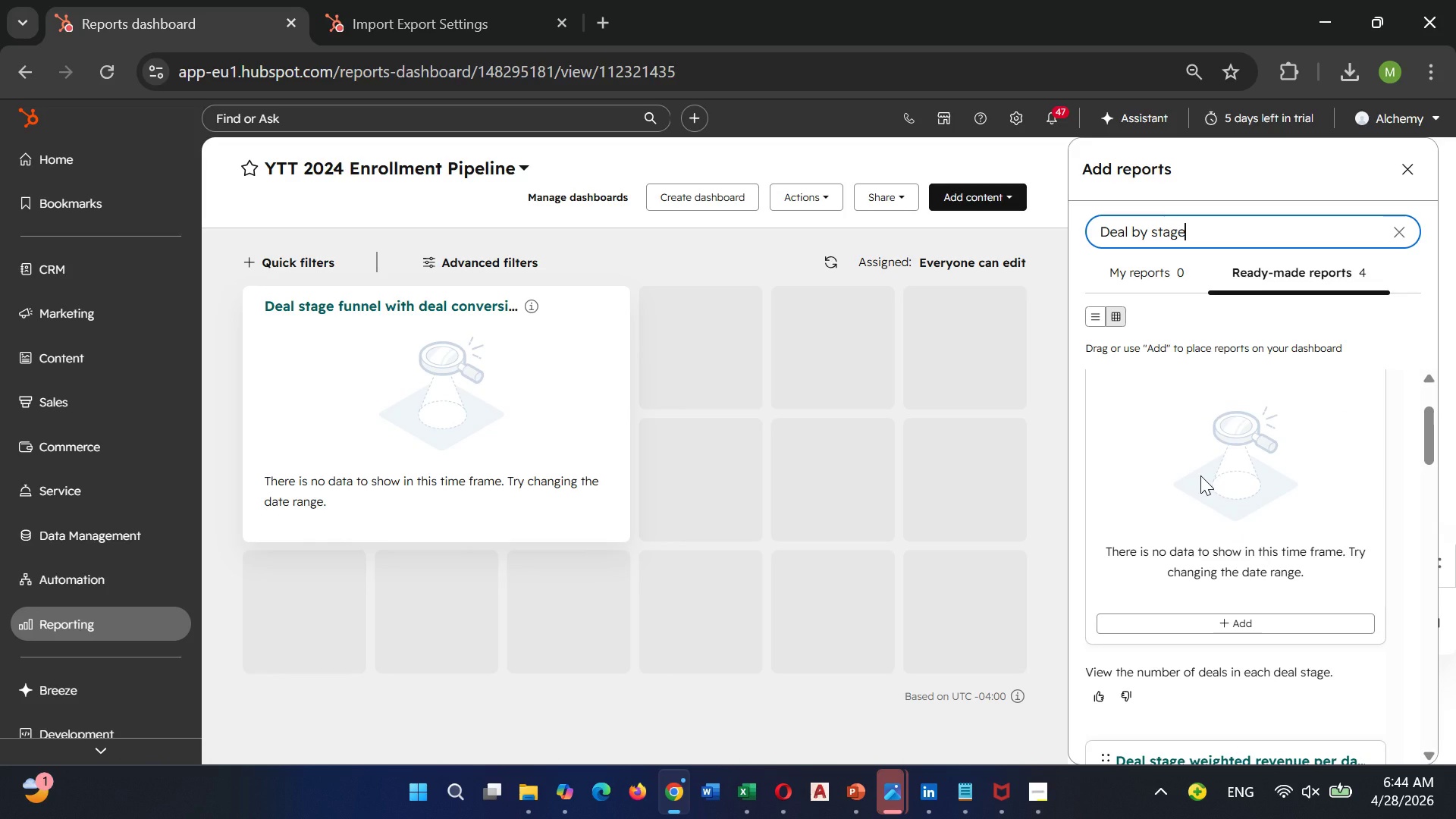 
wait(7.88)
 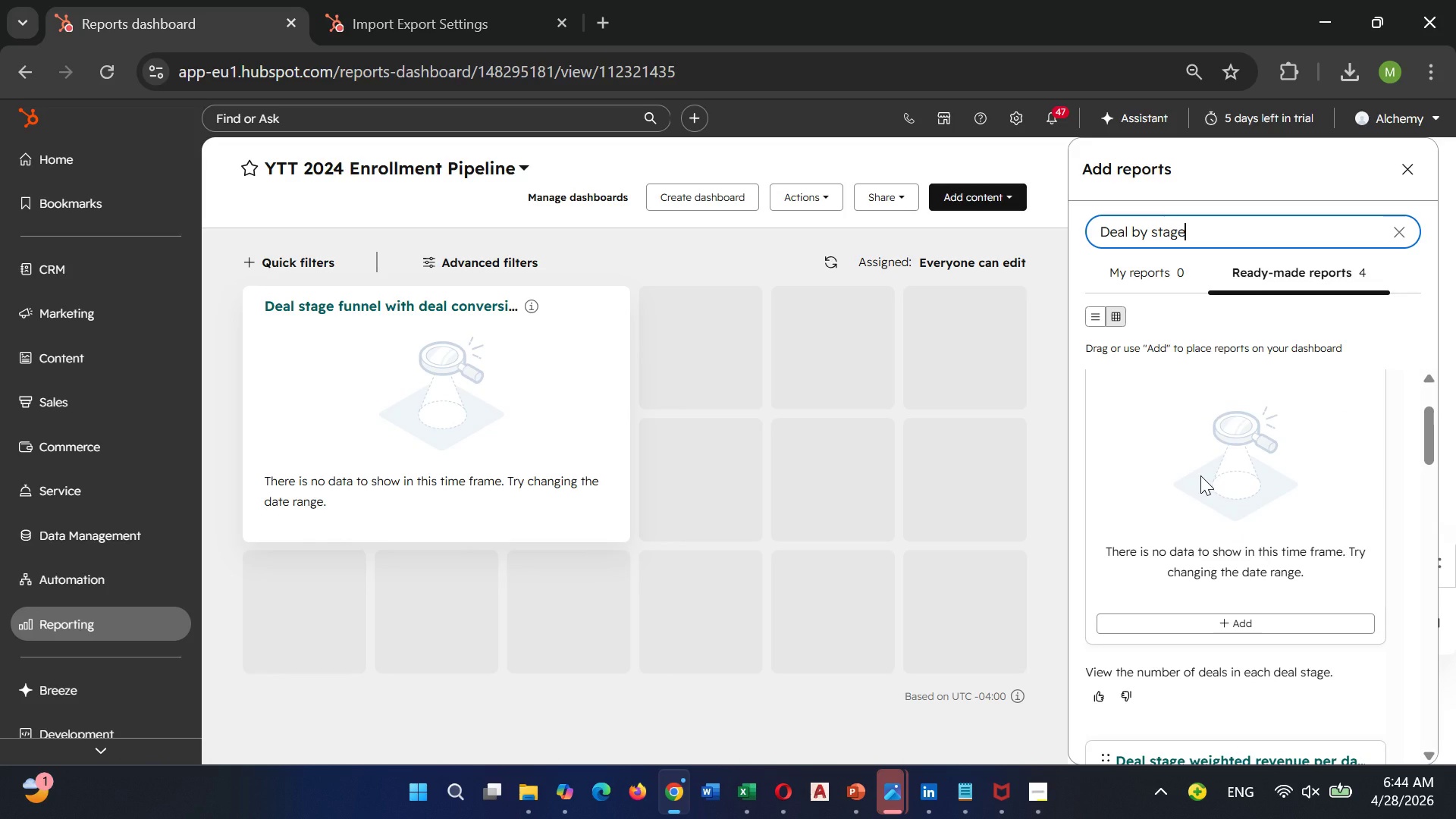 
scroll: coordinate [1233, 575], scroll_direction: up, amount: 1.0
 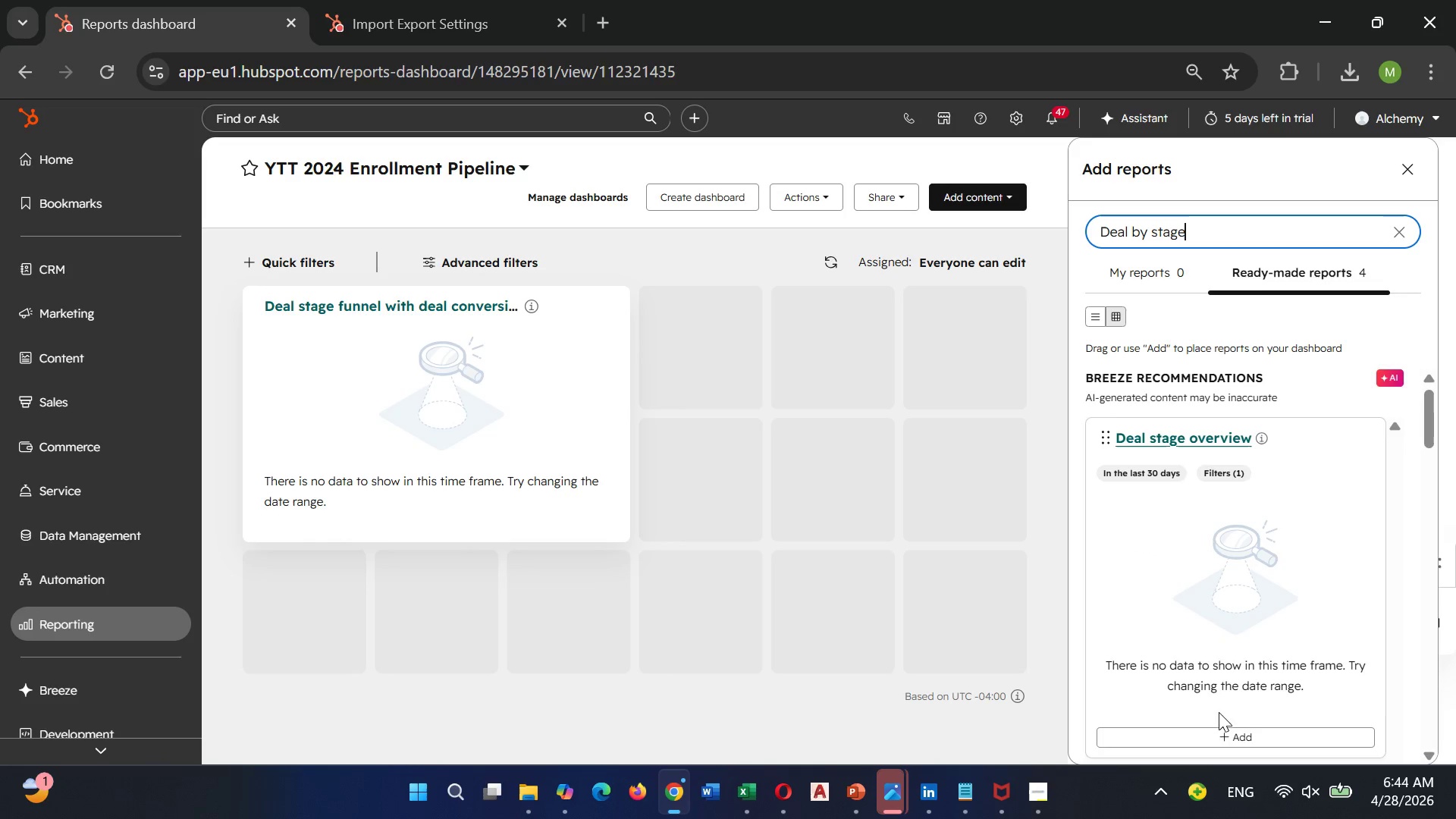 
scroll: coordinate [1228, 684], scroll_direction: down, amount: 1.0
 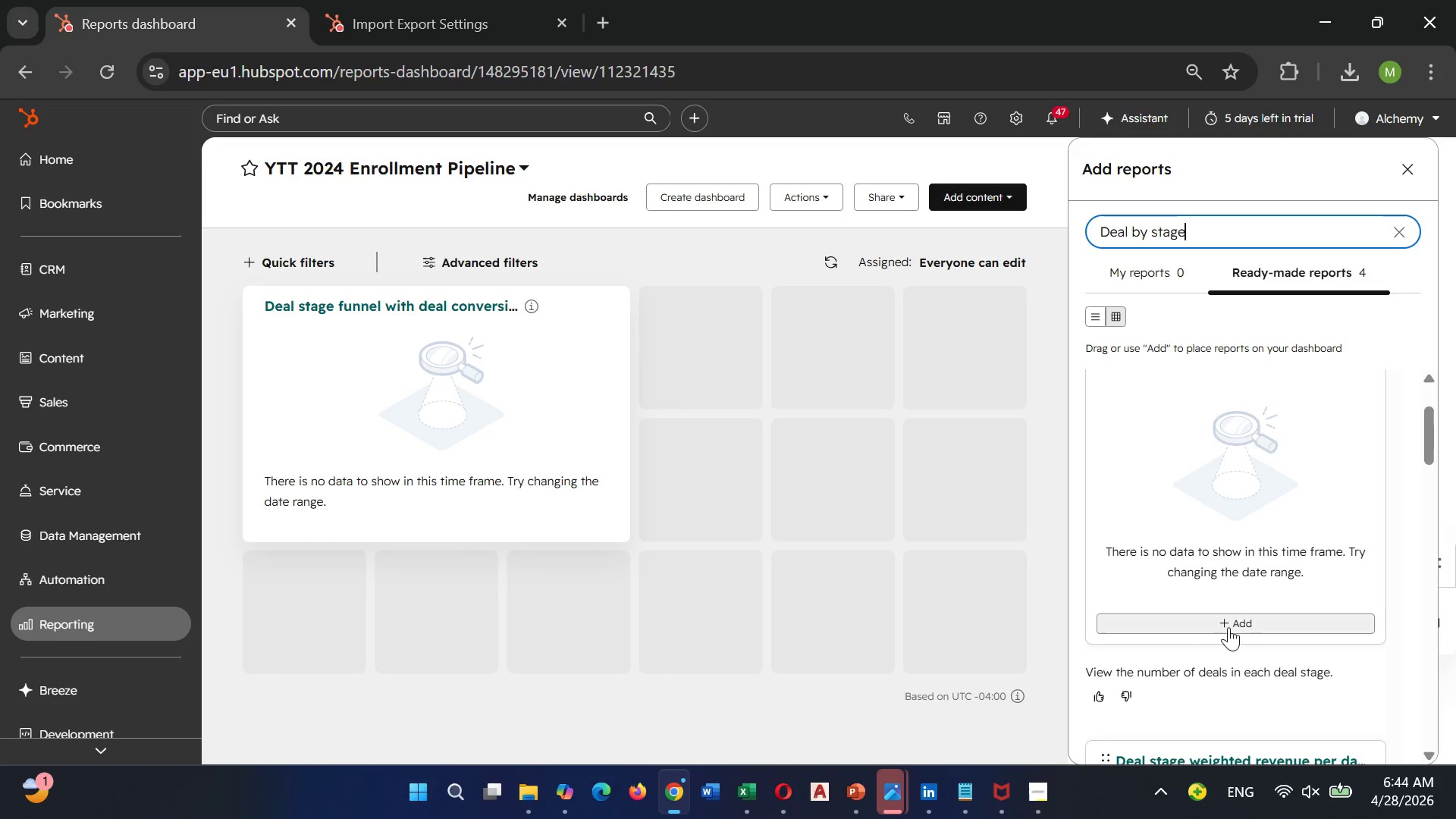 
left_click([1228, 626])
 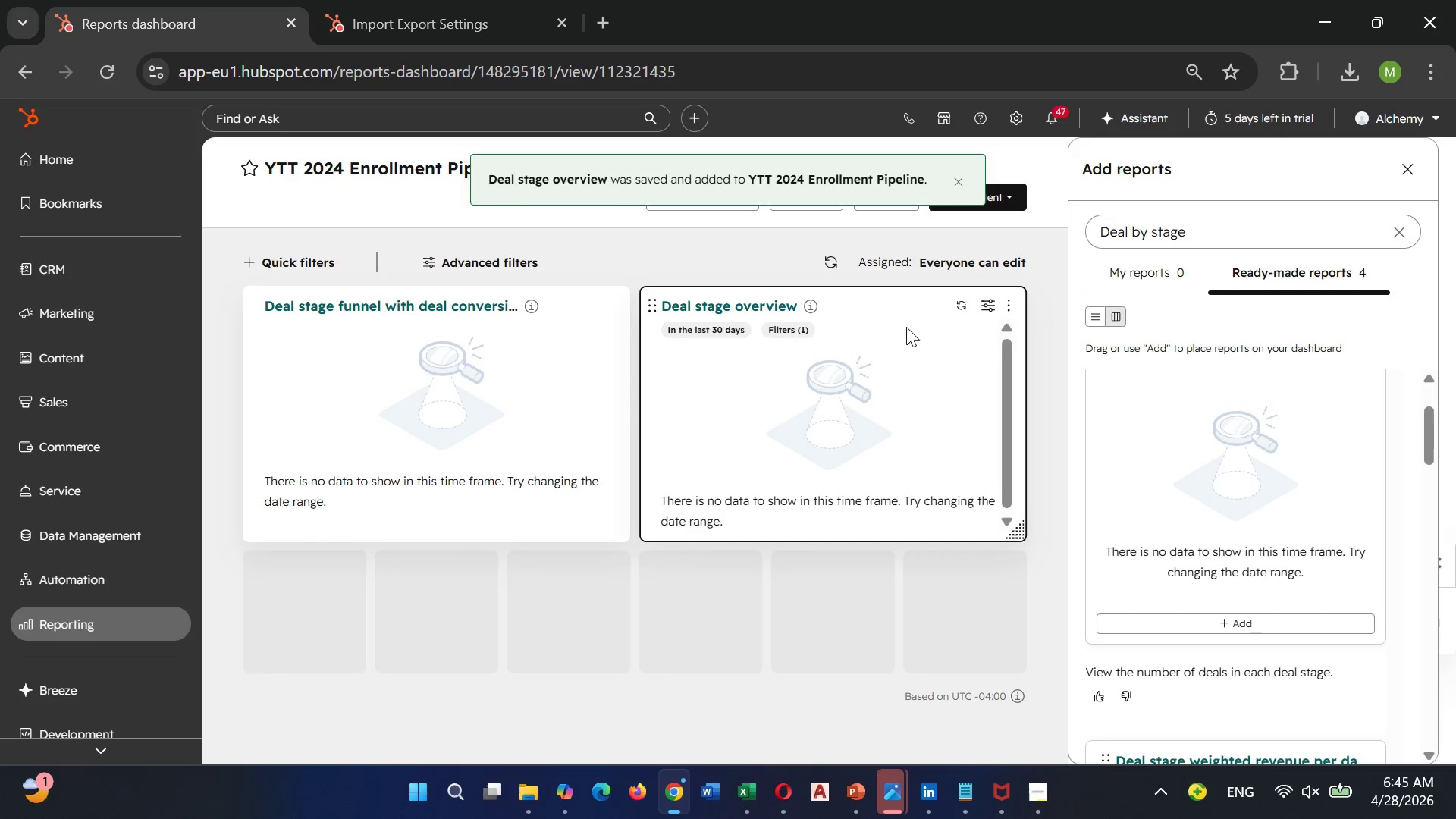 
wait(6.83)
 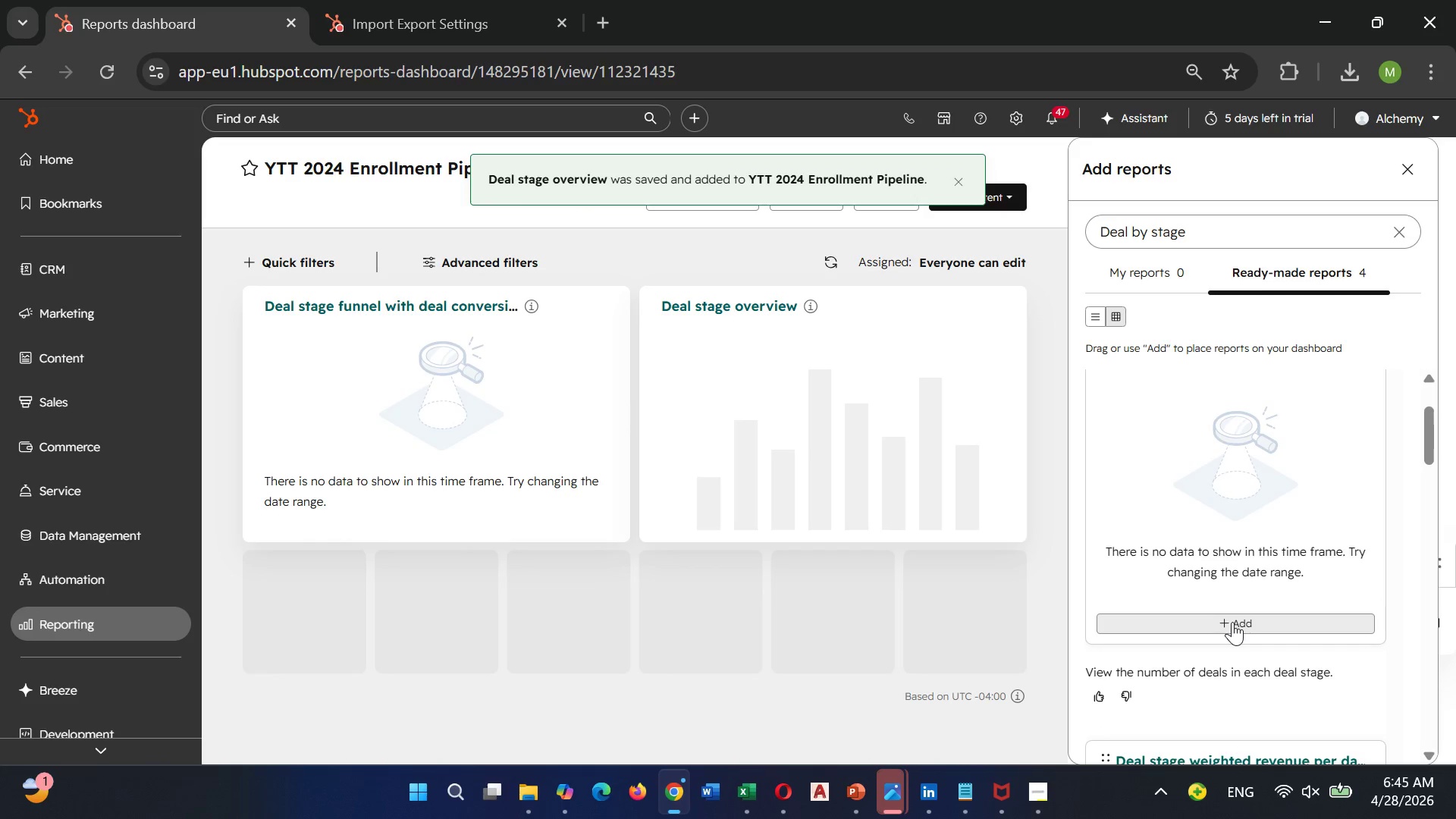 
left_click([993, 309])
 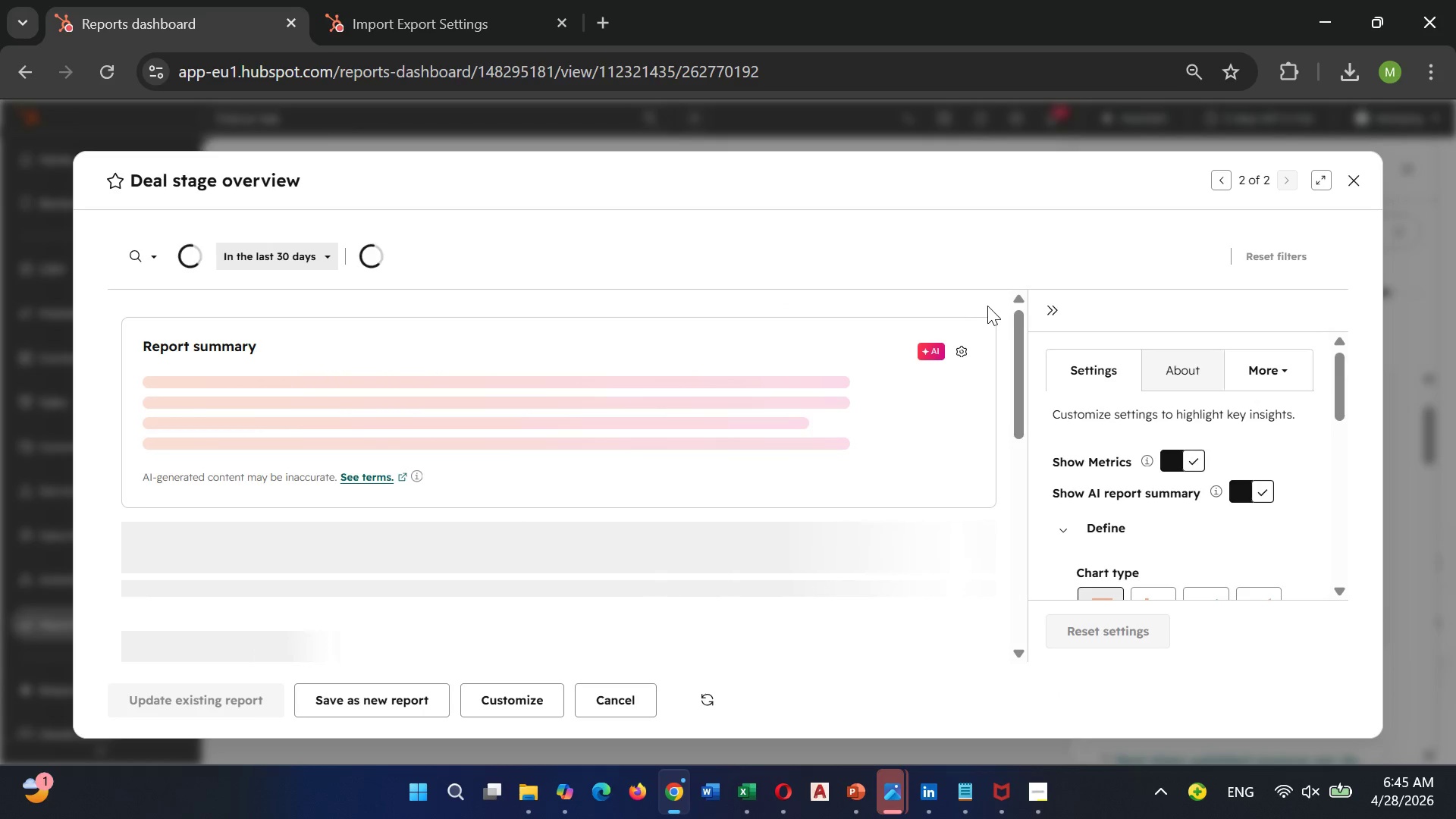 
scroll: coordinate [1130, 457], scroll_direction: down, amount: 1.0
 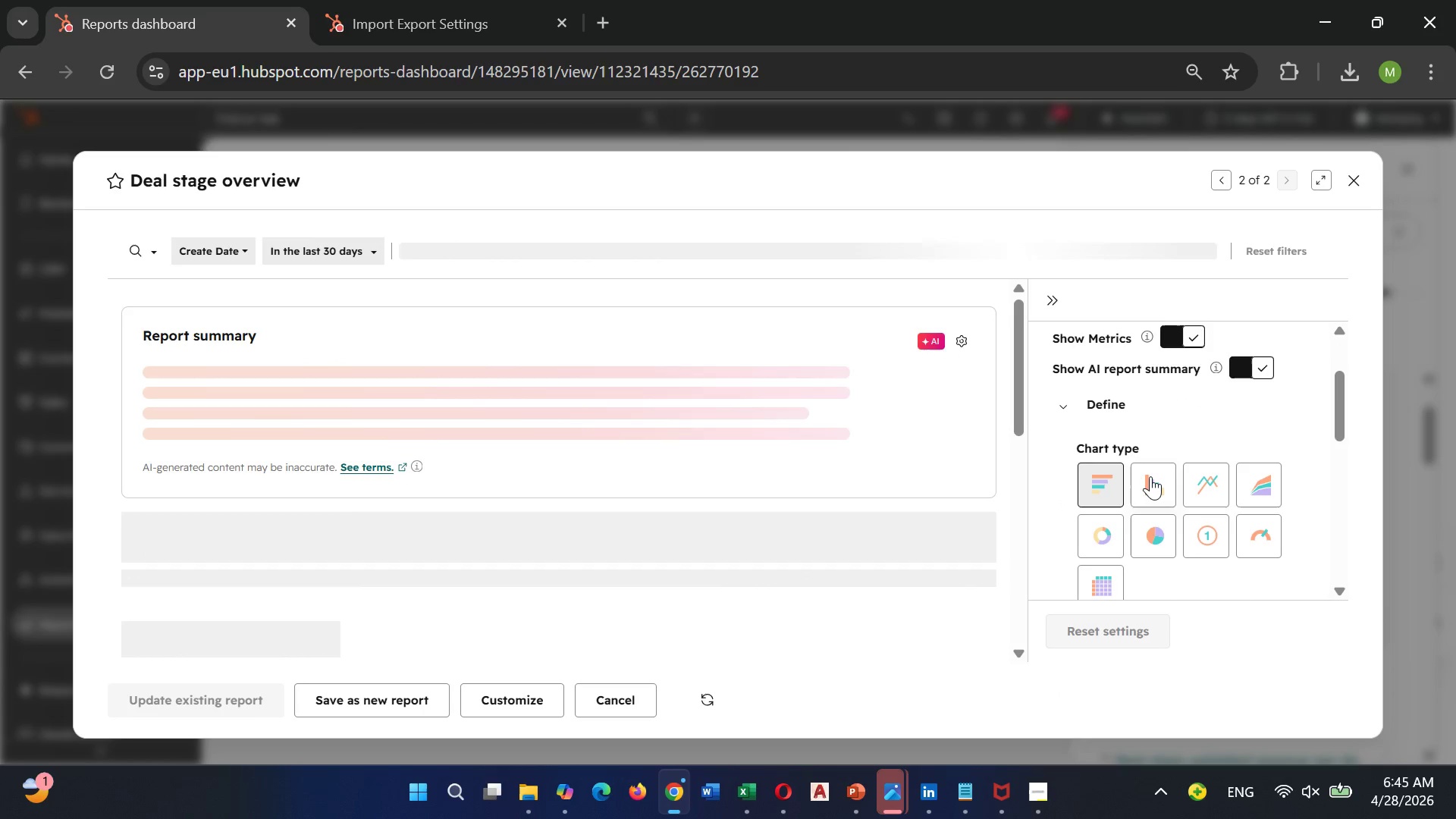 
mouse_move([1125, 475])
 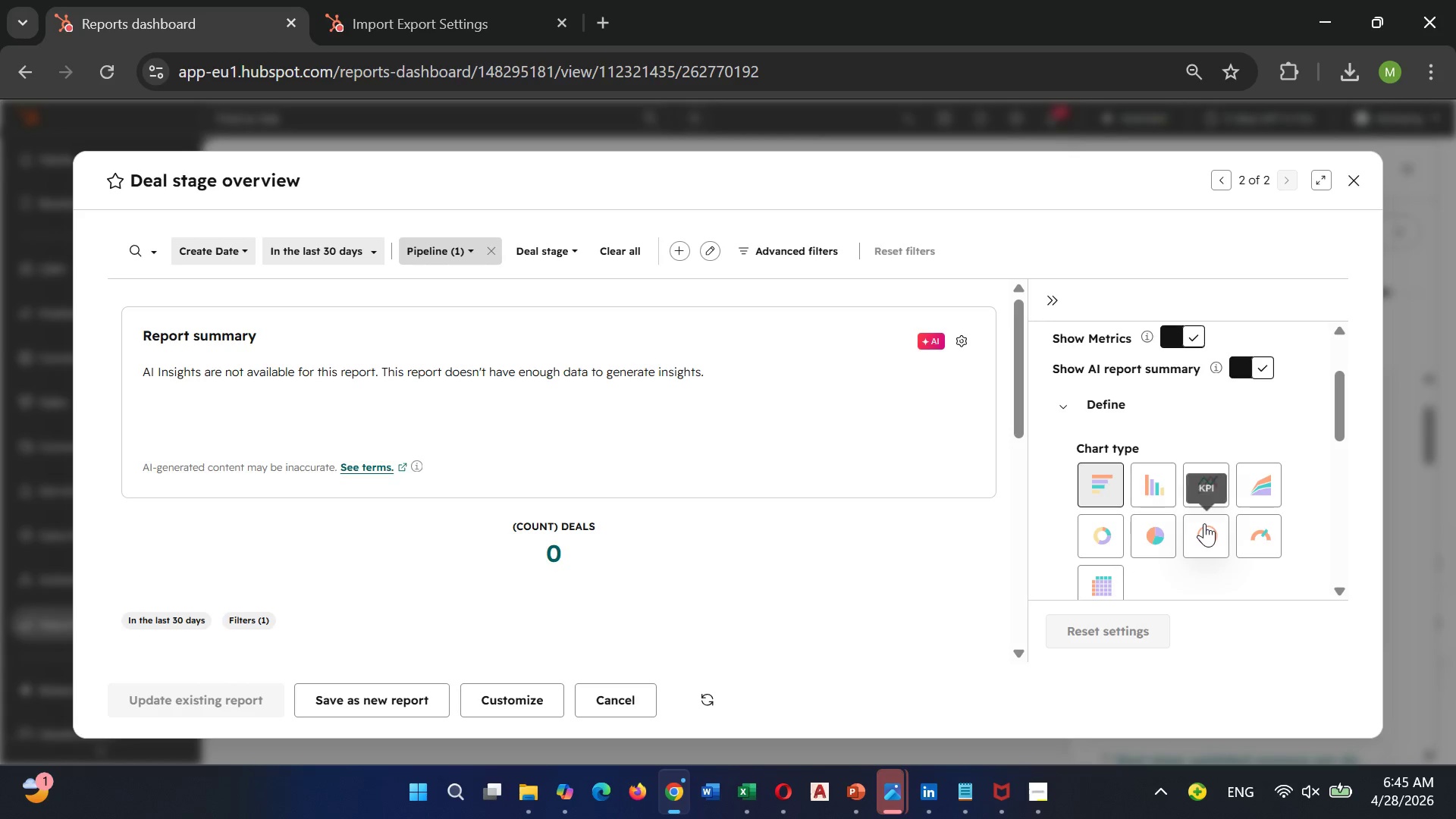 
wait(5.19)
 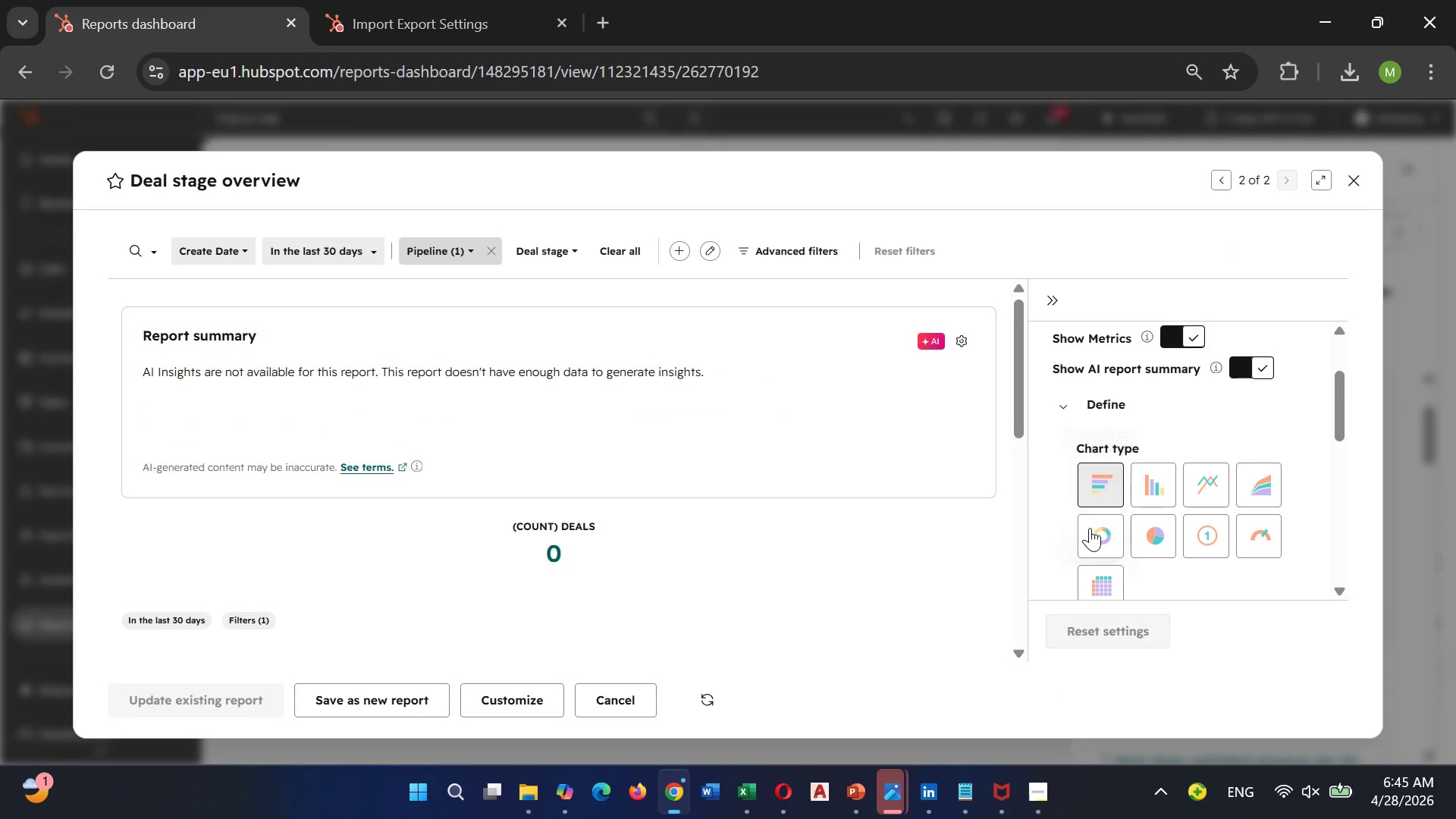 
scroll: coordinate [1248, 528], scroll_direction: down, amount: 2.0
 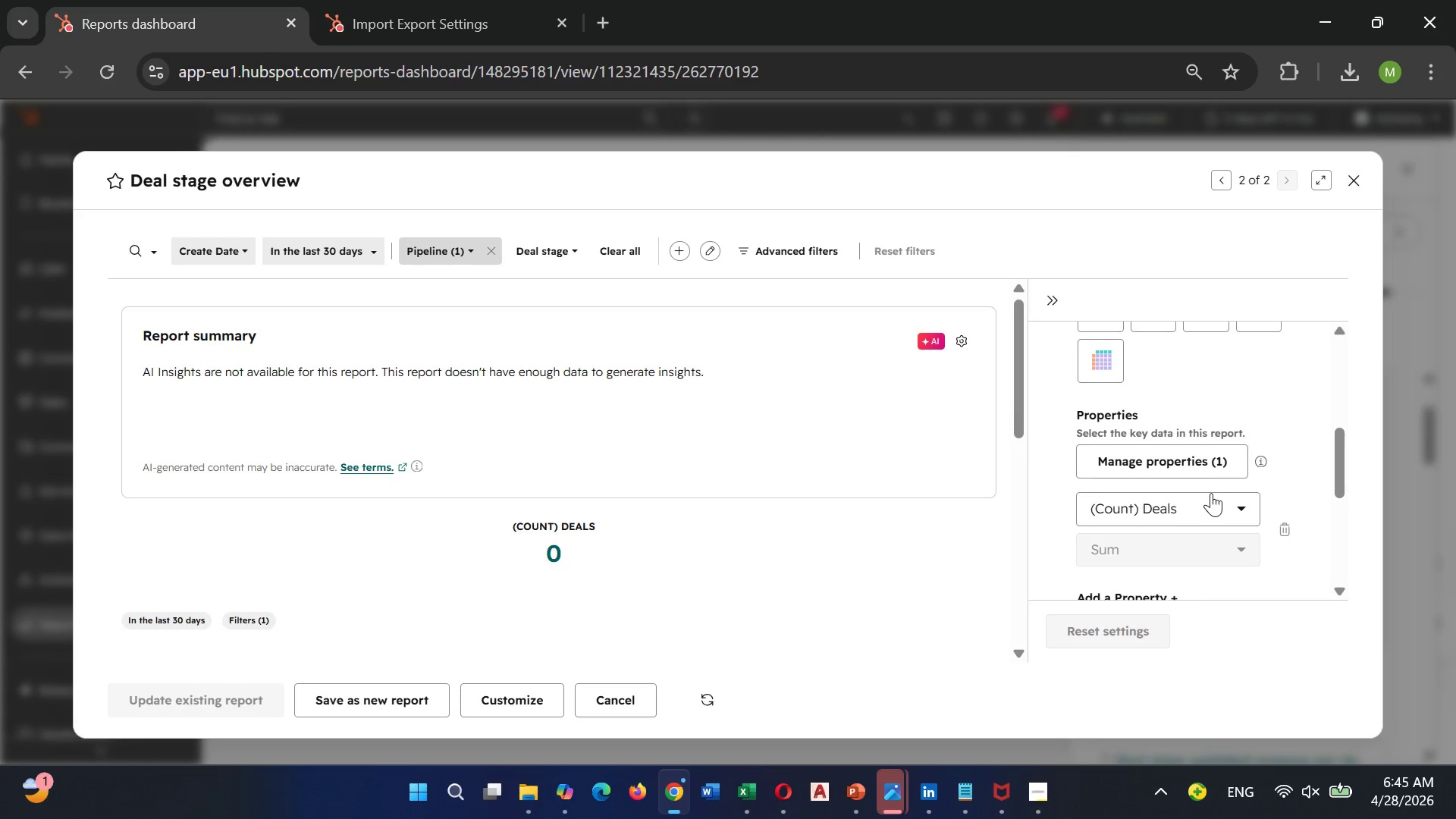 
scroll: coordinate [1211, 493], scroll_direction: up, amount: 1.0
 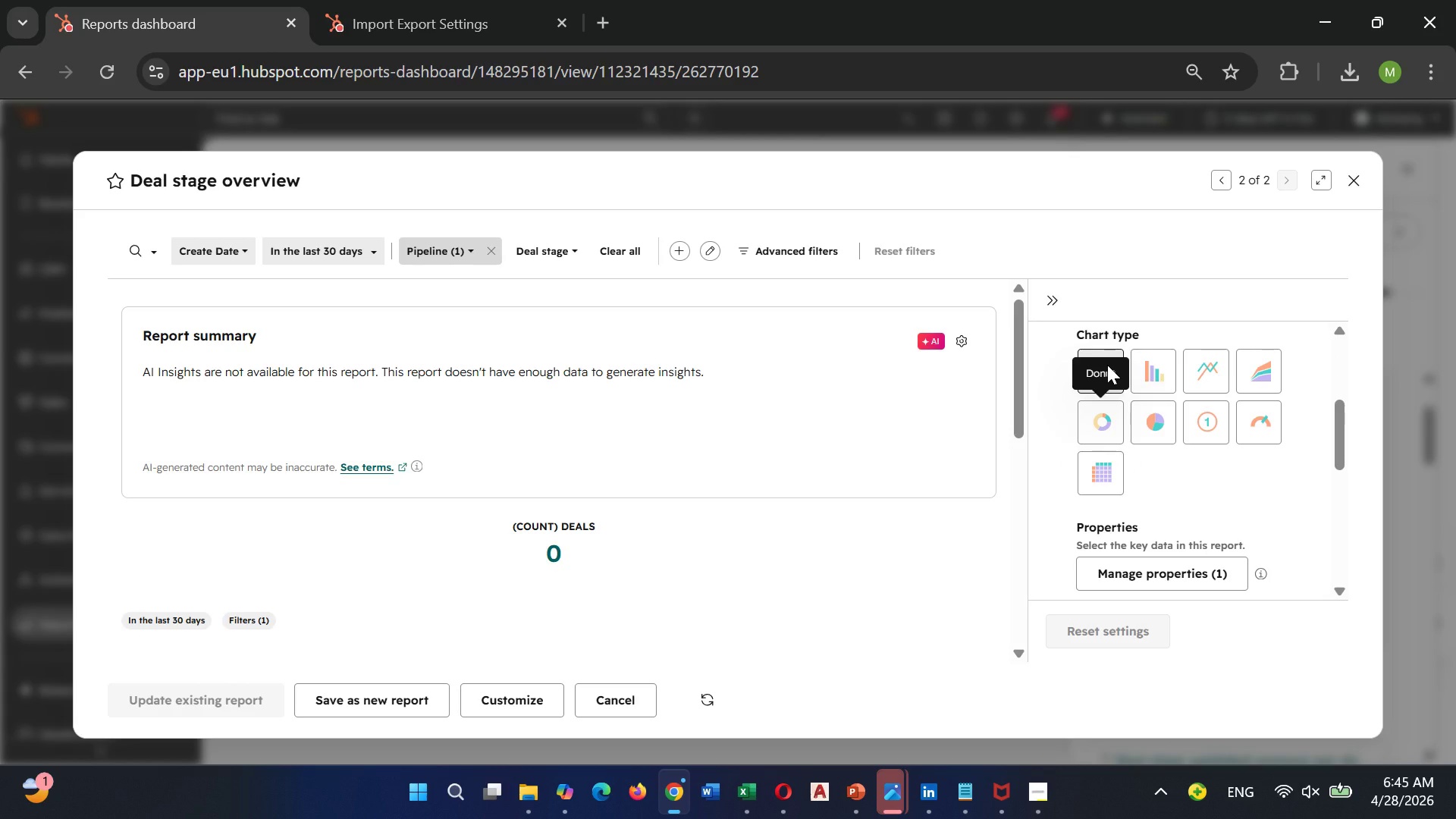 
scroll: coordinate [1231, 425], scroll_direction: down, amount: 2.0
 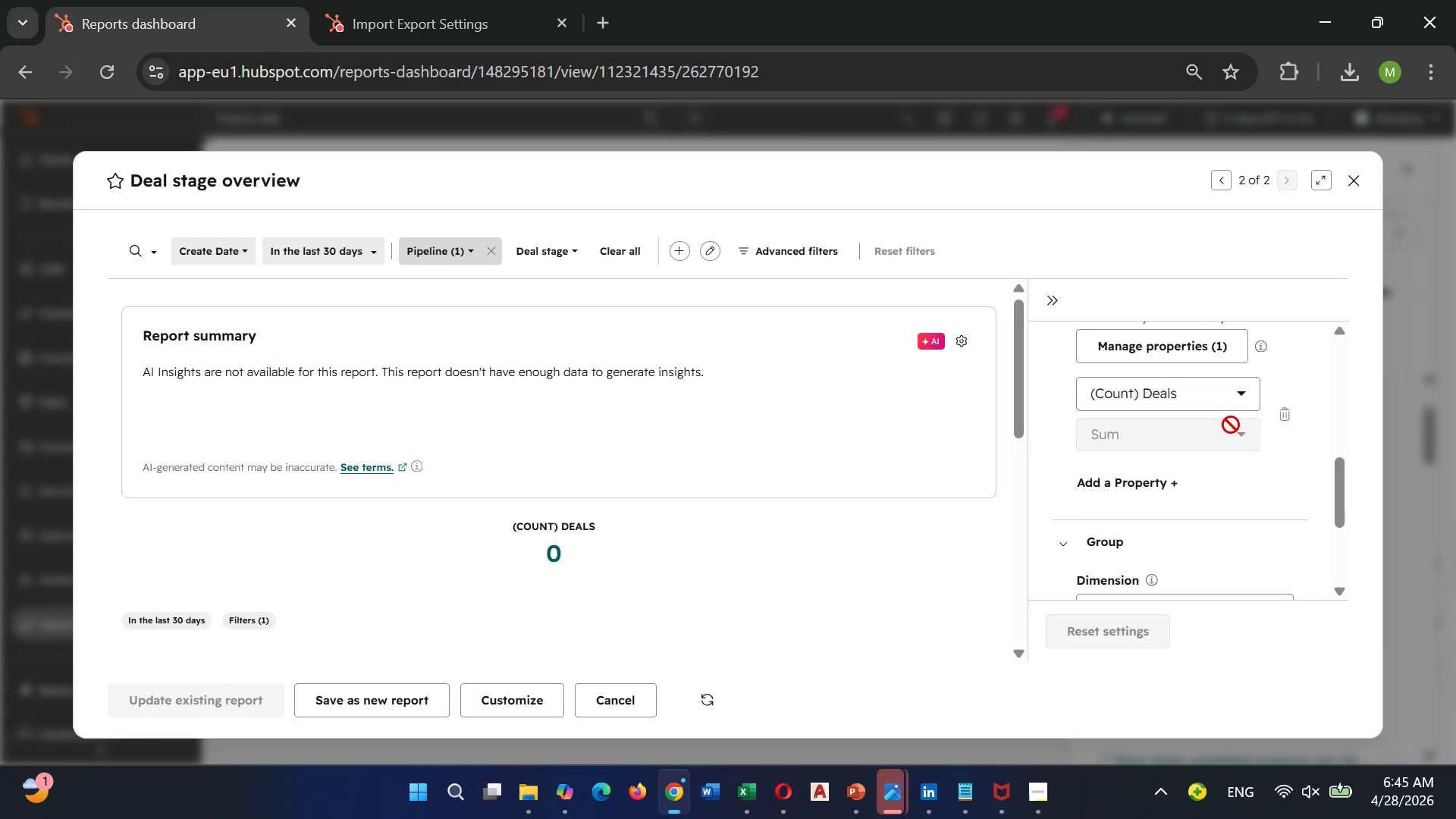 
scroll: coordinate [1231, 425], scroll_direction: up, amount: 2.0
 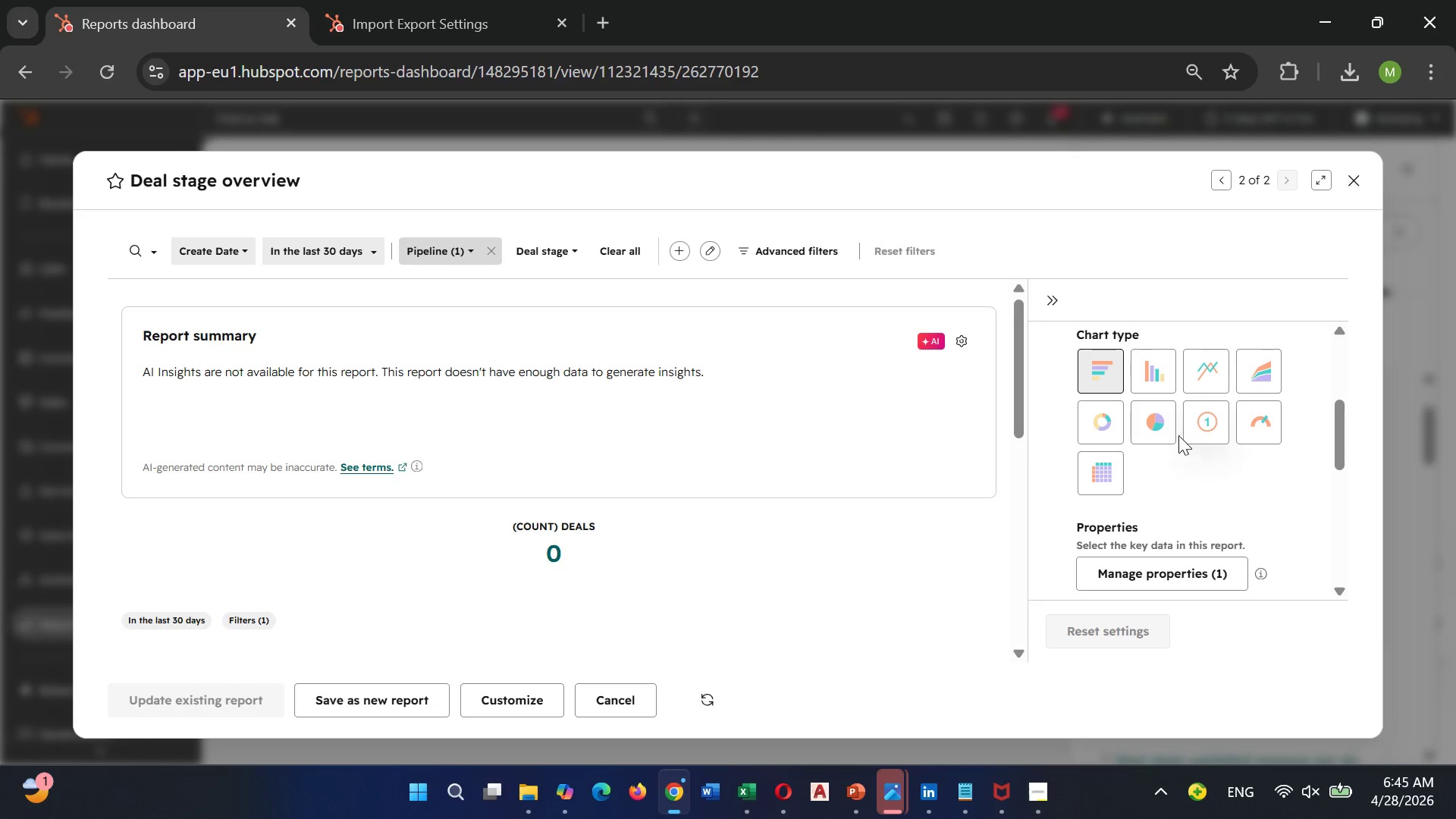 
mouse_move([1150, 410])
 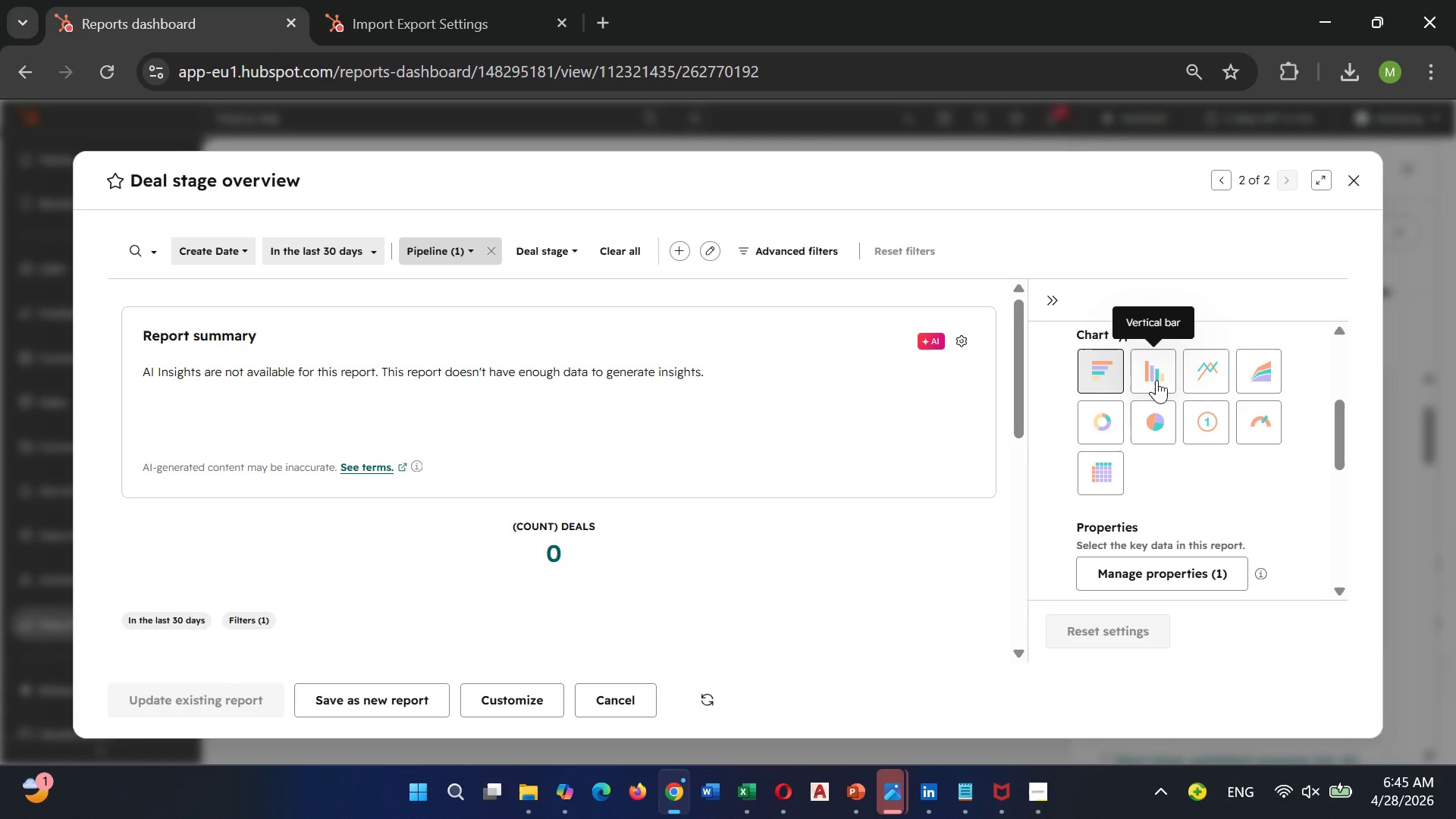 
left_click([1156, 377])
 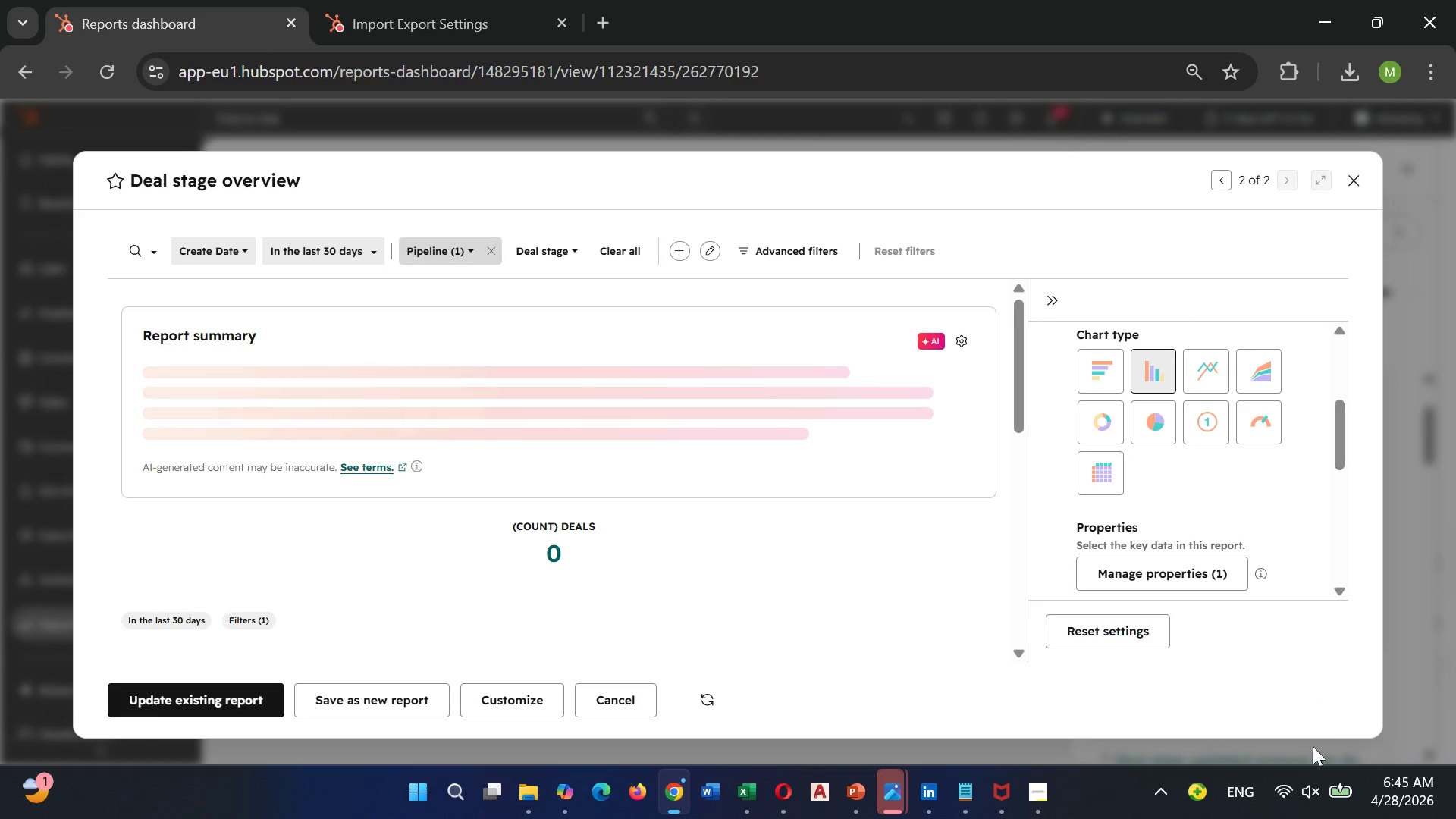 
left_click([1304, 786])
 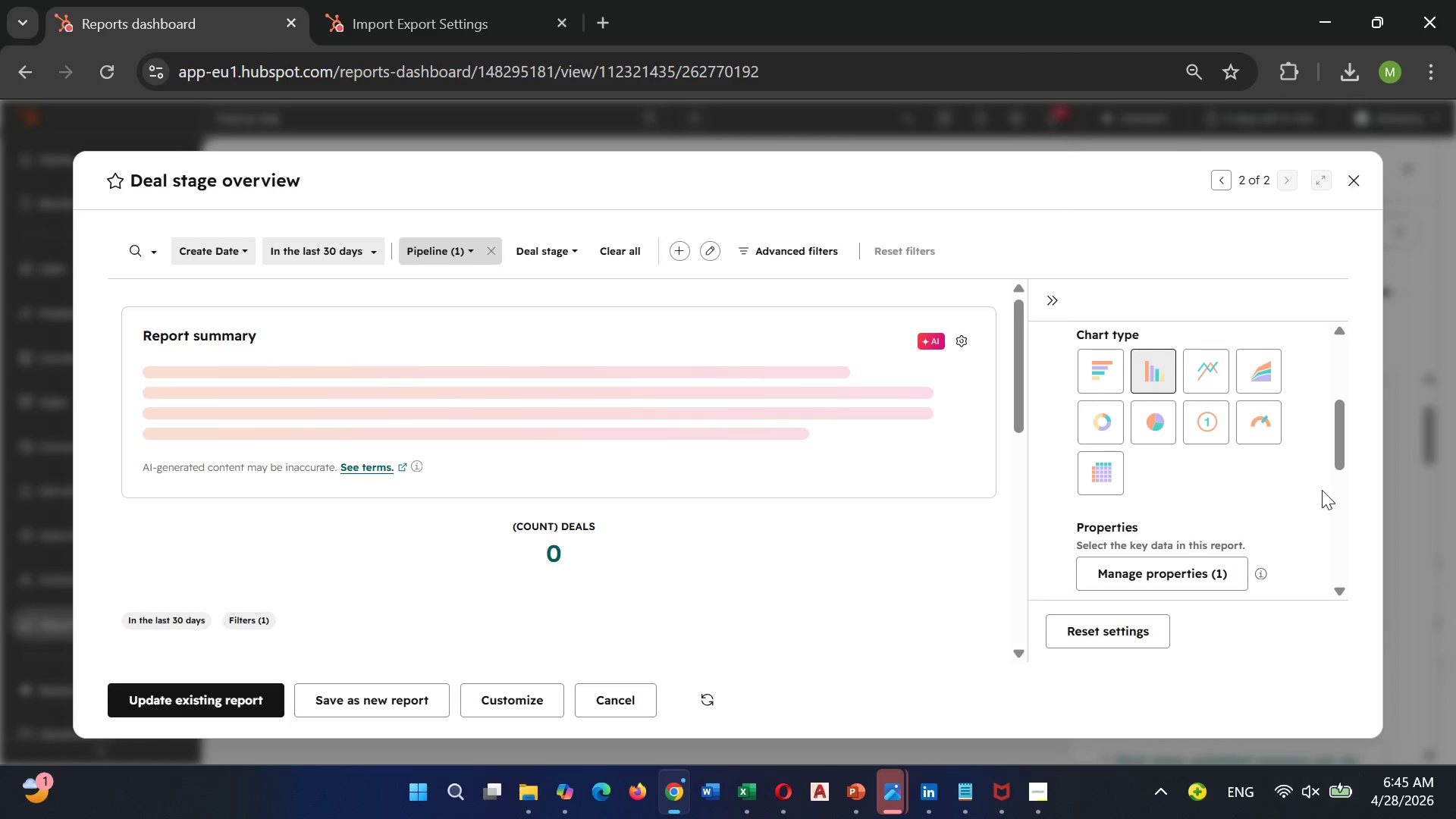 
wait(5.16)
 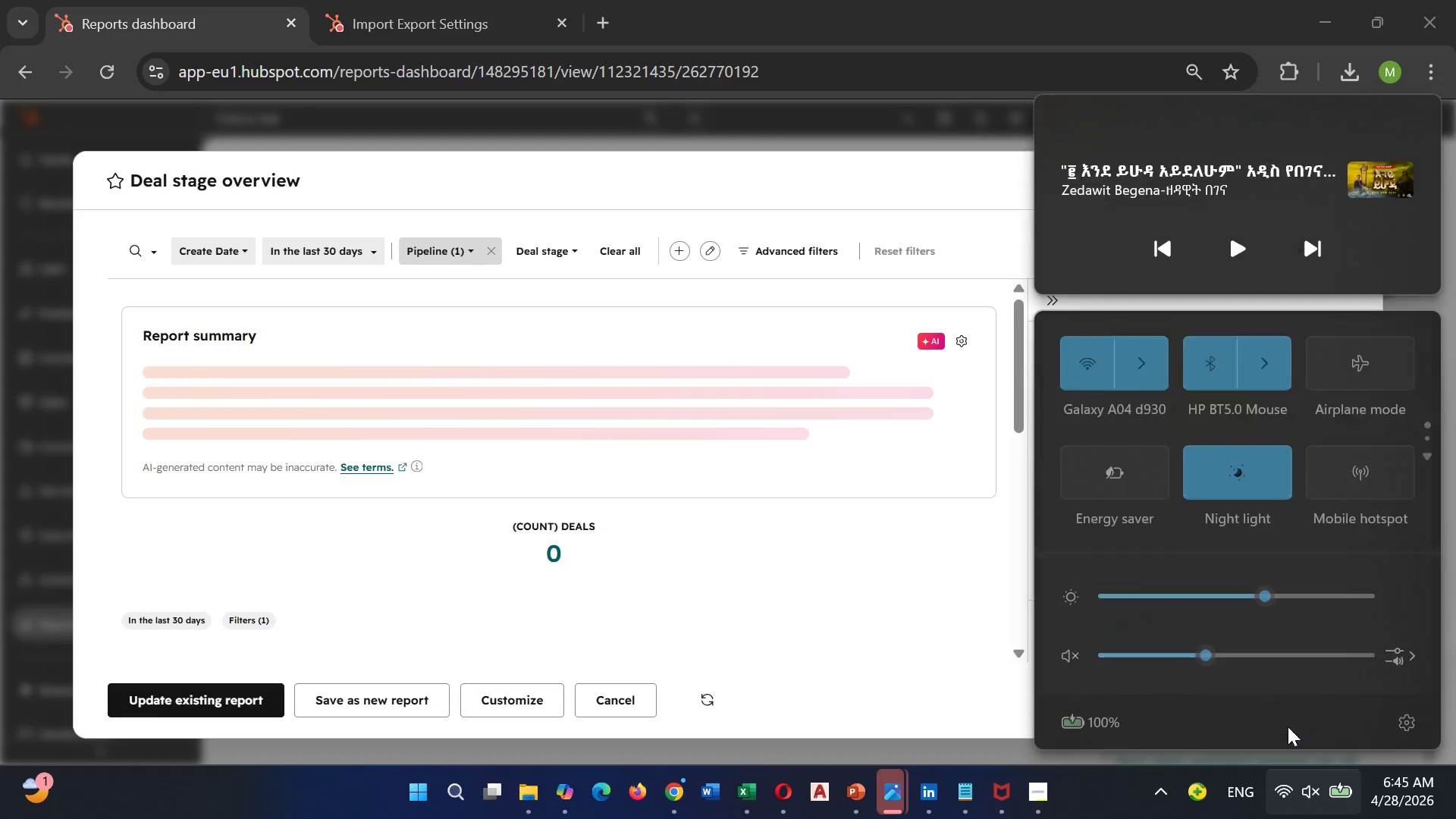 
left_click([1153, 369])
 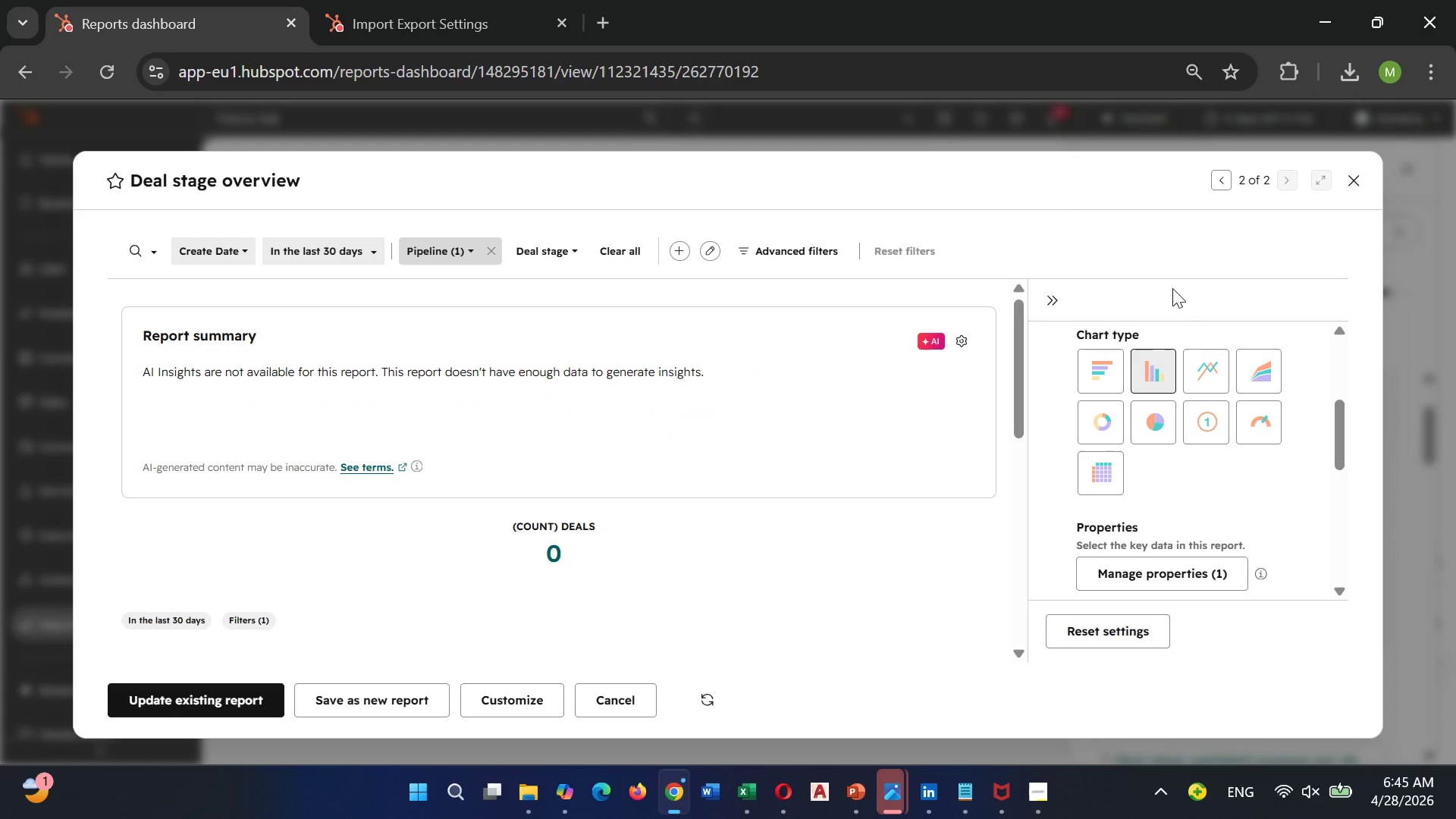 
wait(10.14)
 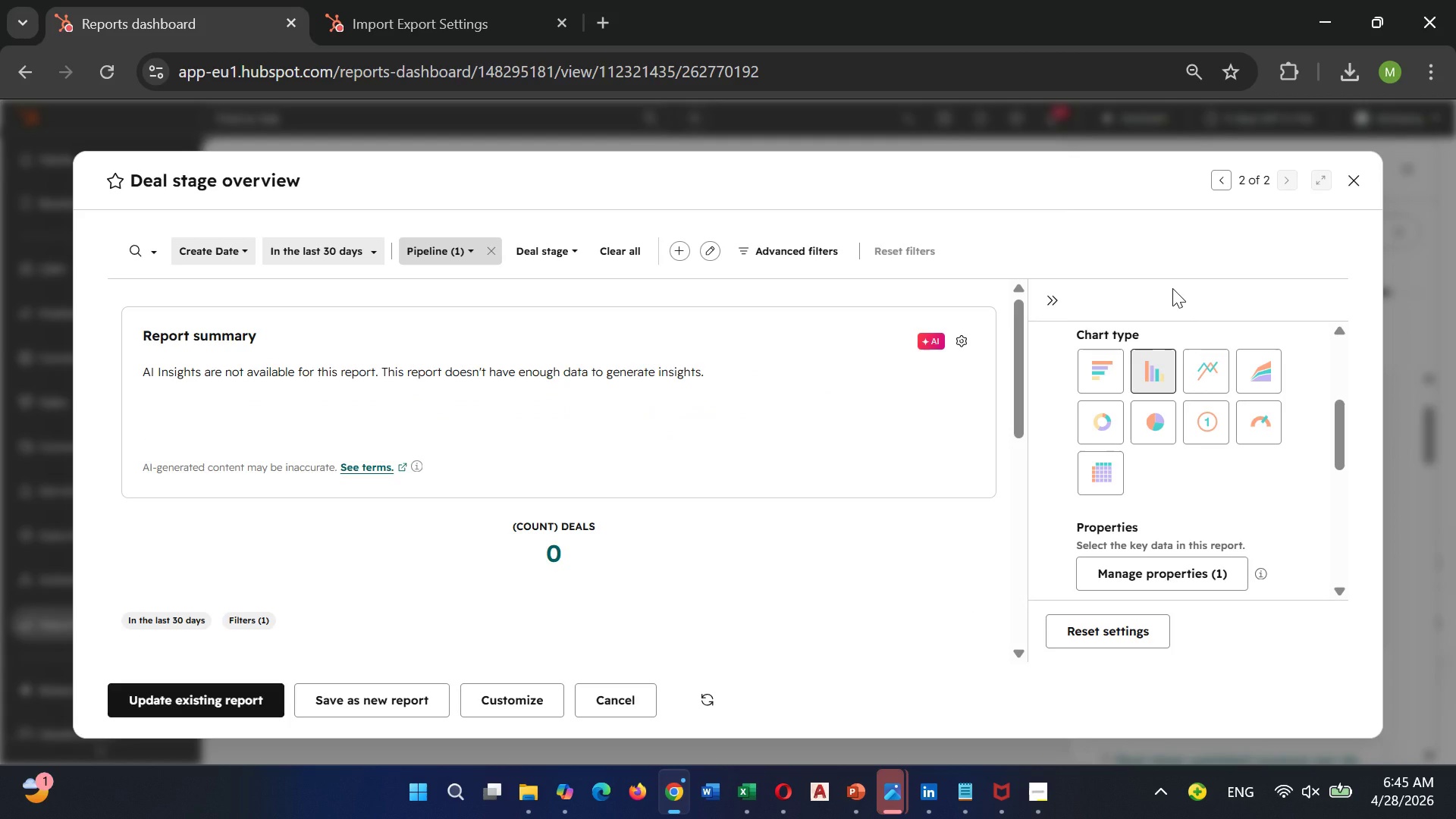 
left_click([1200, 655])
 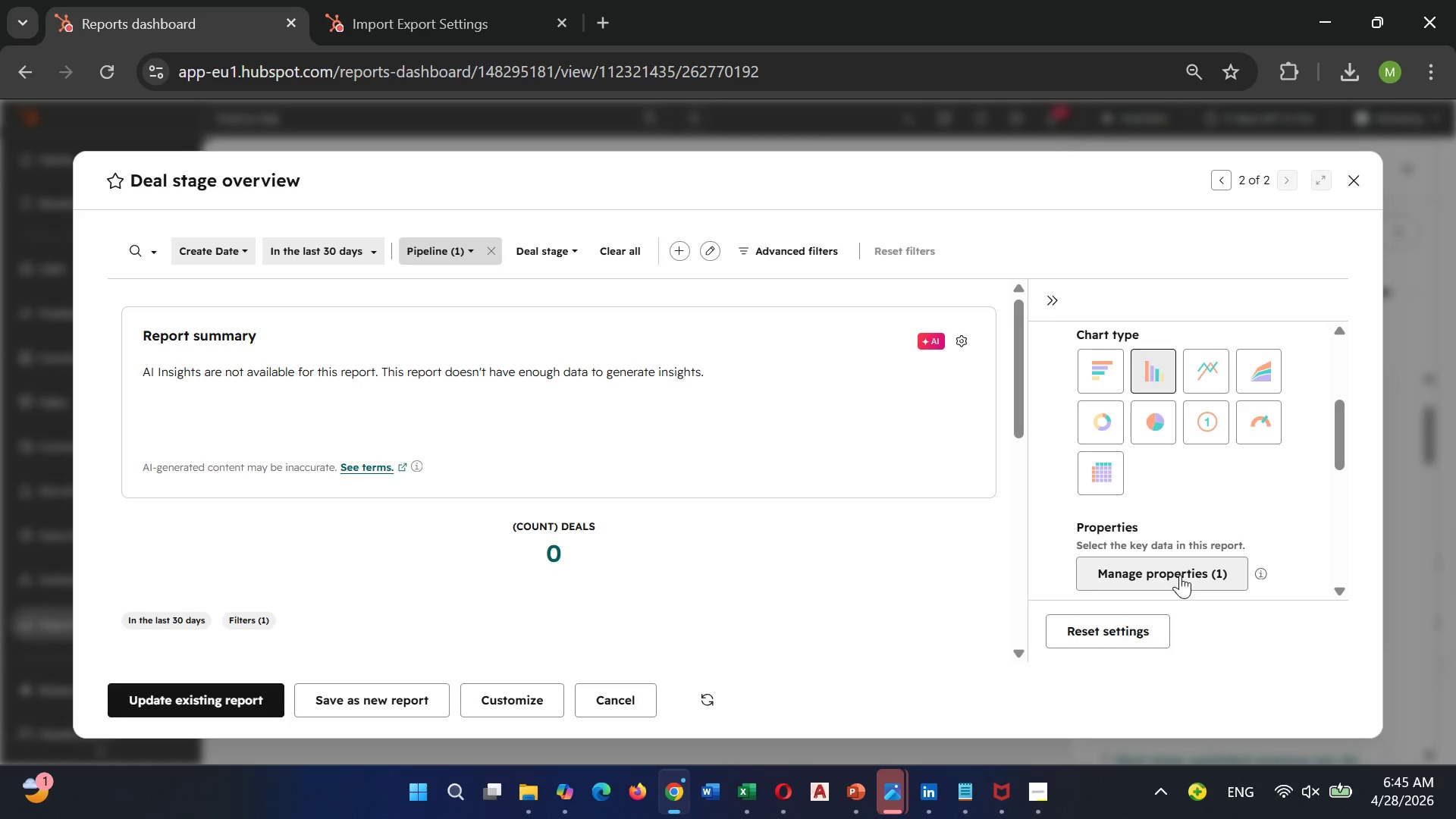 
left_click([1180, 575])
 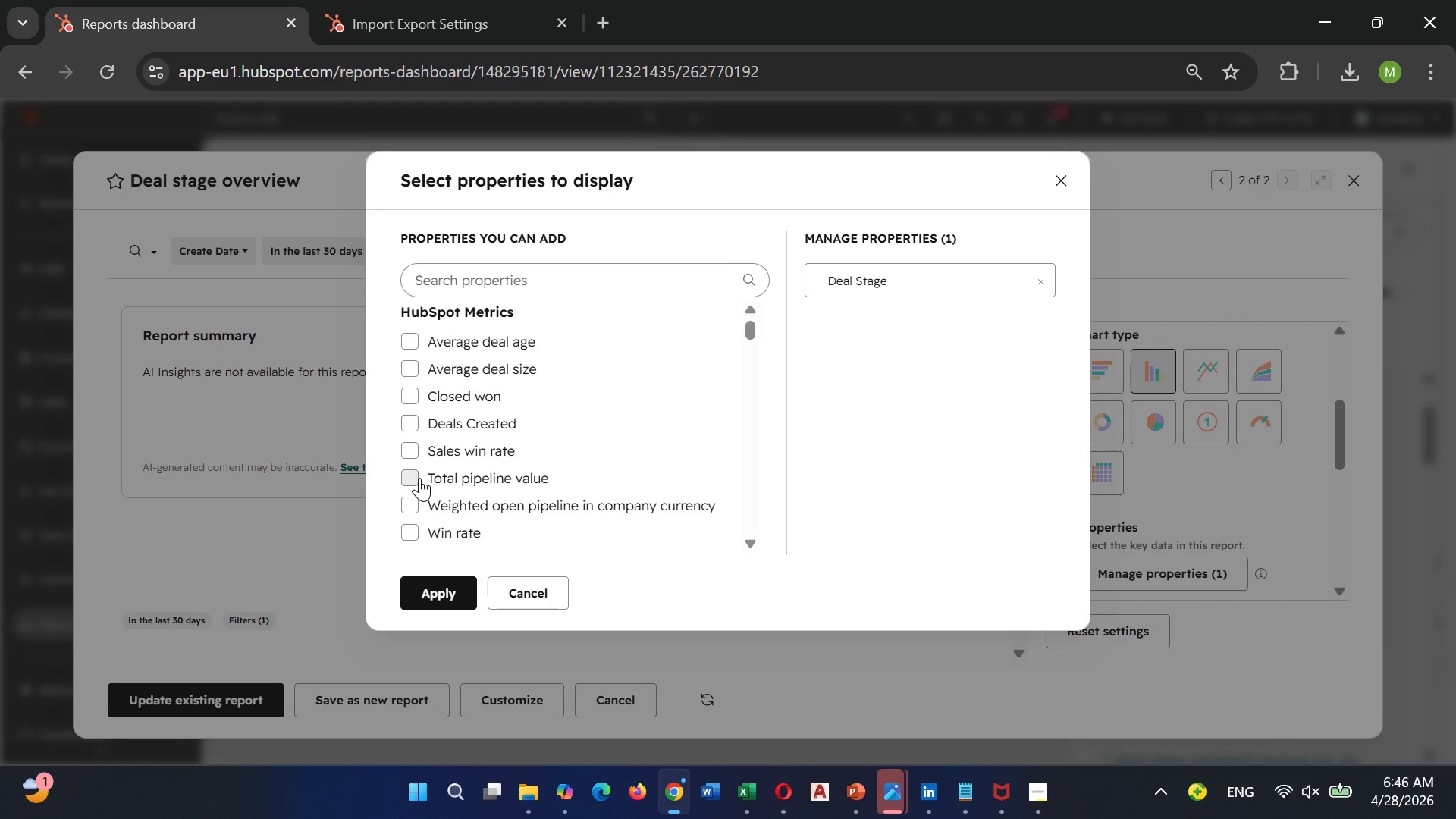 
wait(32.11)
 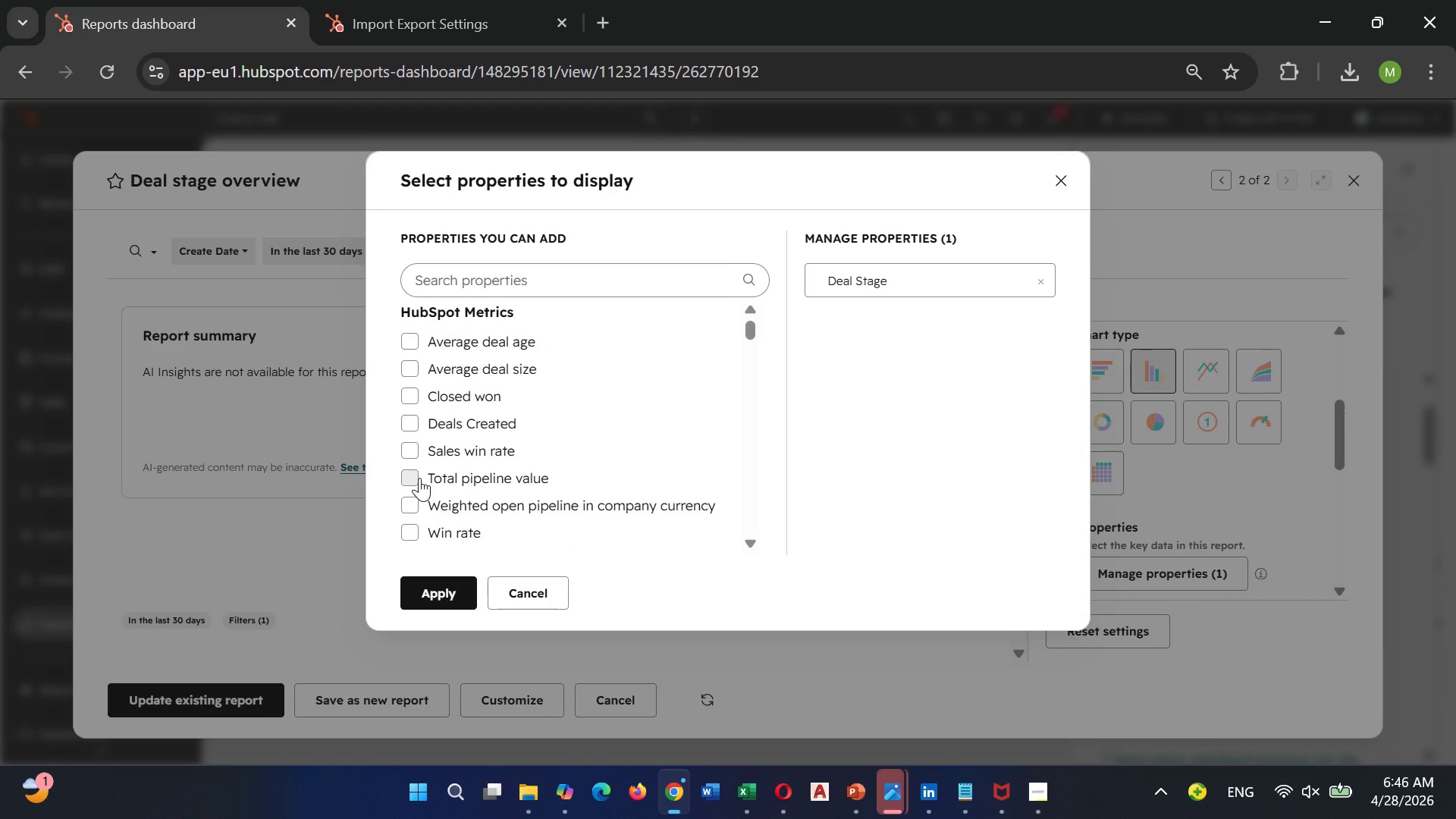 
left_click([419, 368])
 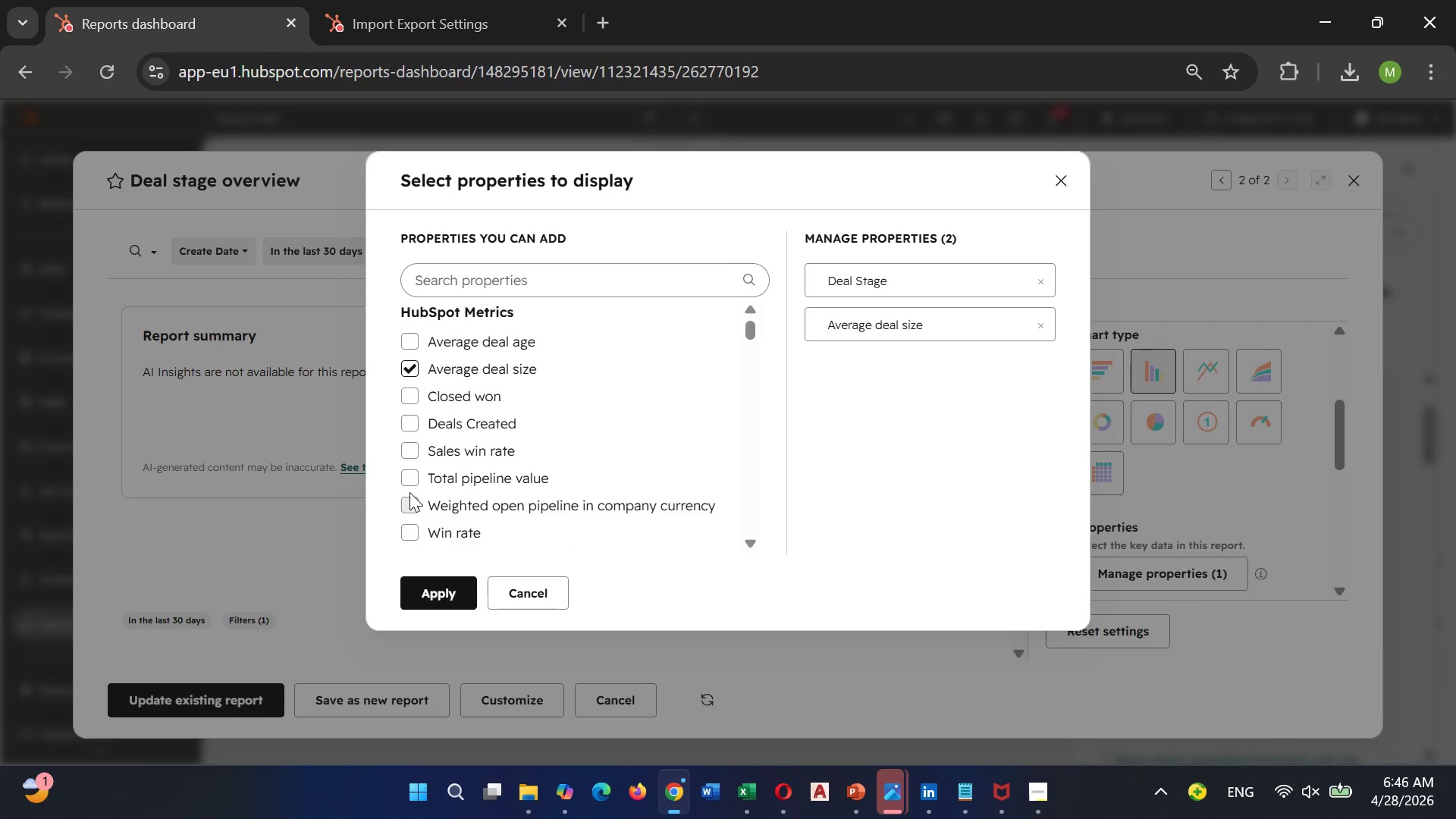 
wait(16.17)
 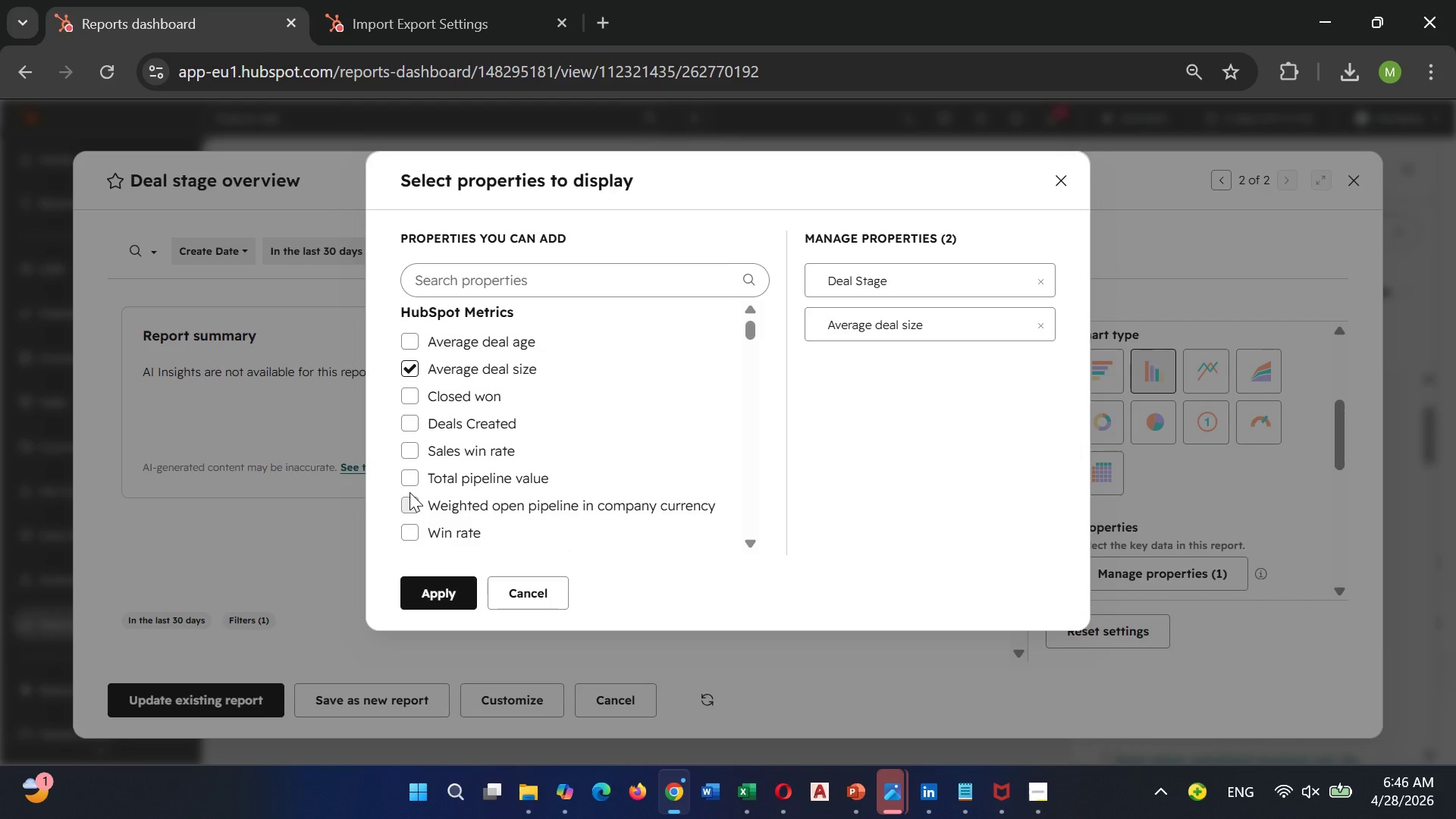 
scroll: coordinate [536, 416], scroll_direction: down, amount: 3.0
 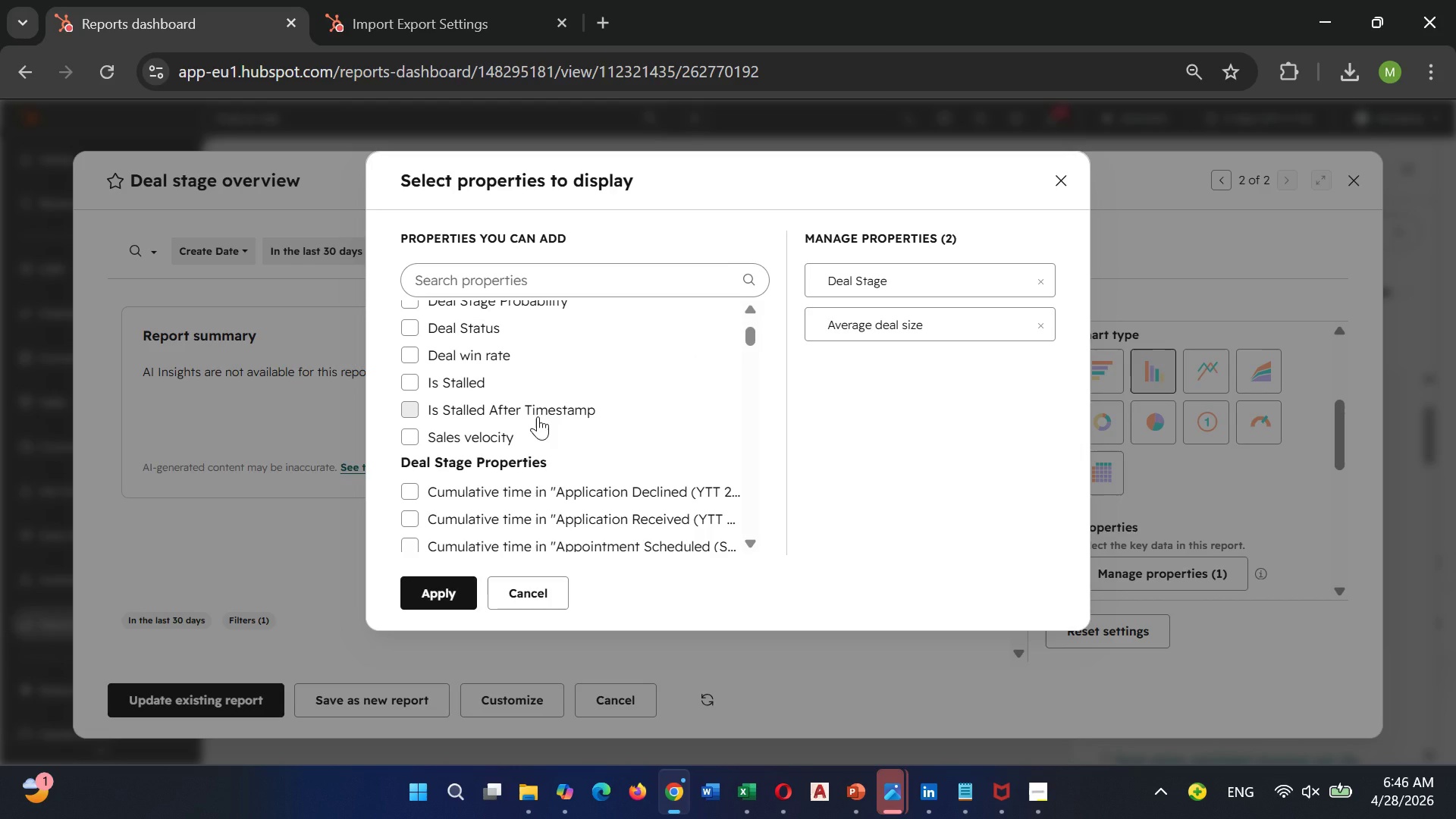 
scroll: coordinate [538, 416], scroll_direction: up, amount: 1.0
 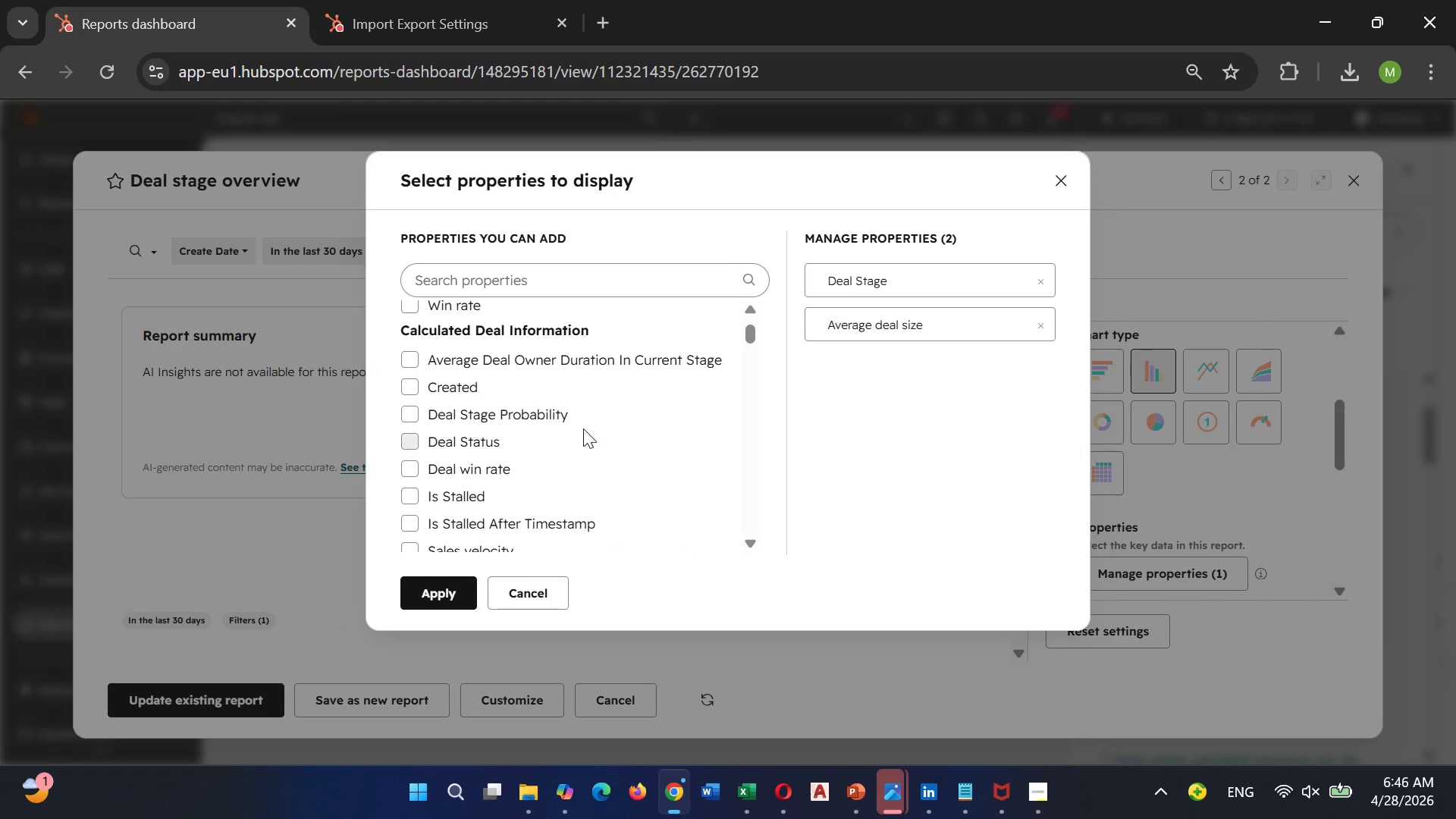 
scroll: coordinate [585, 419], scroll_direction: down, amount: 10.0
 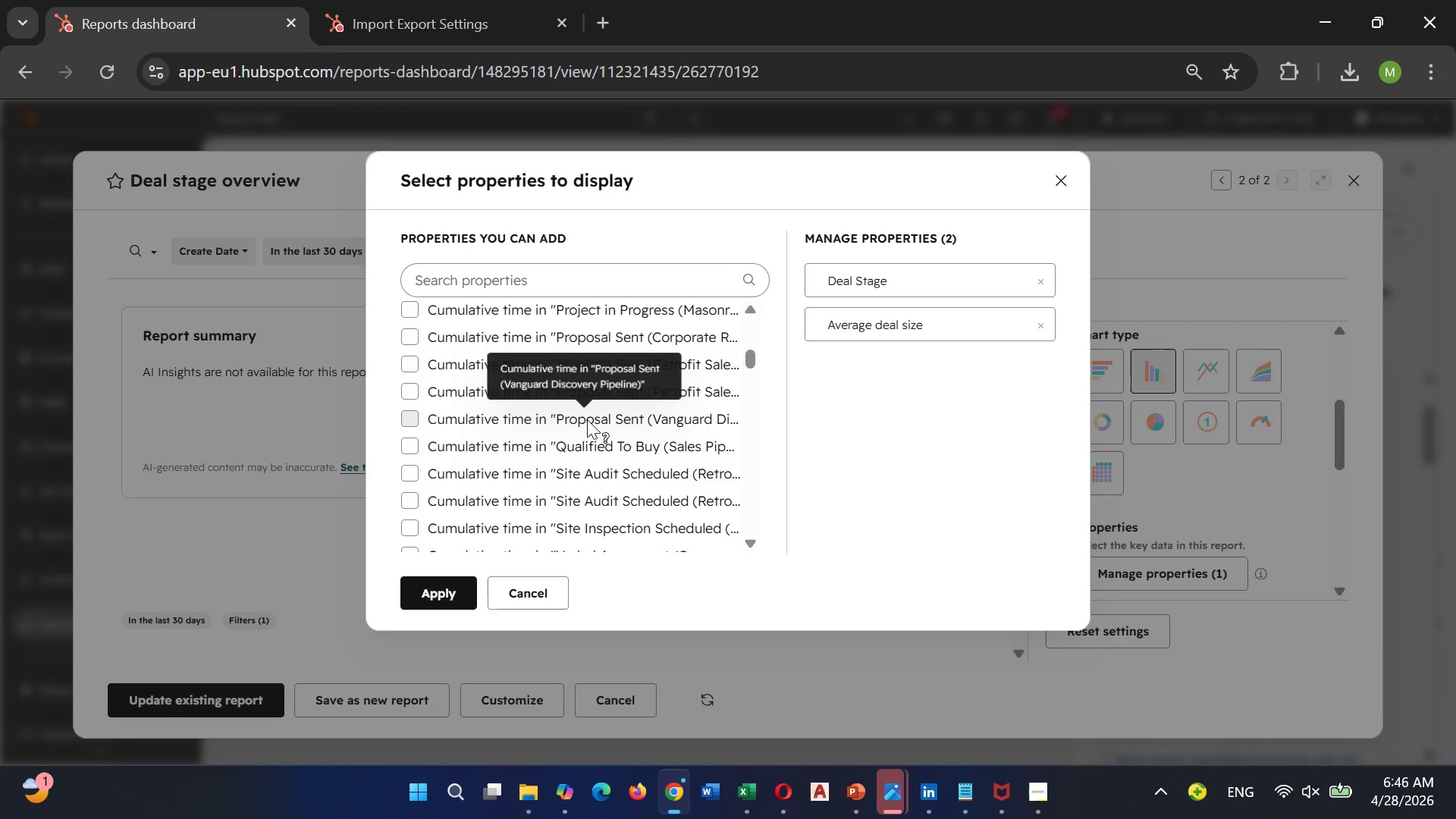 
scroll: coordinate [588, 414], scroll_direction: down, amount: 49.0
 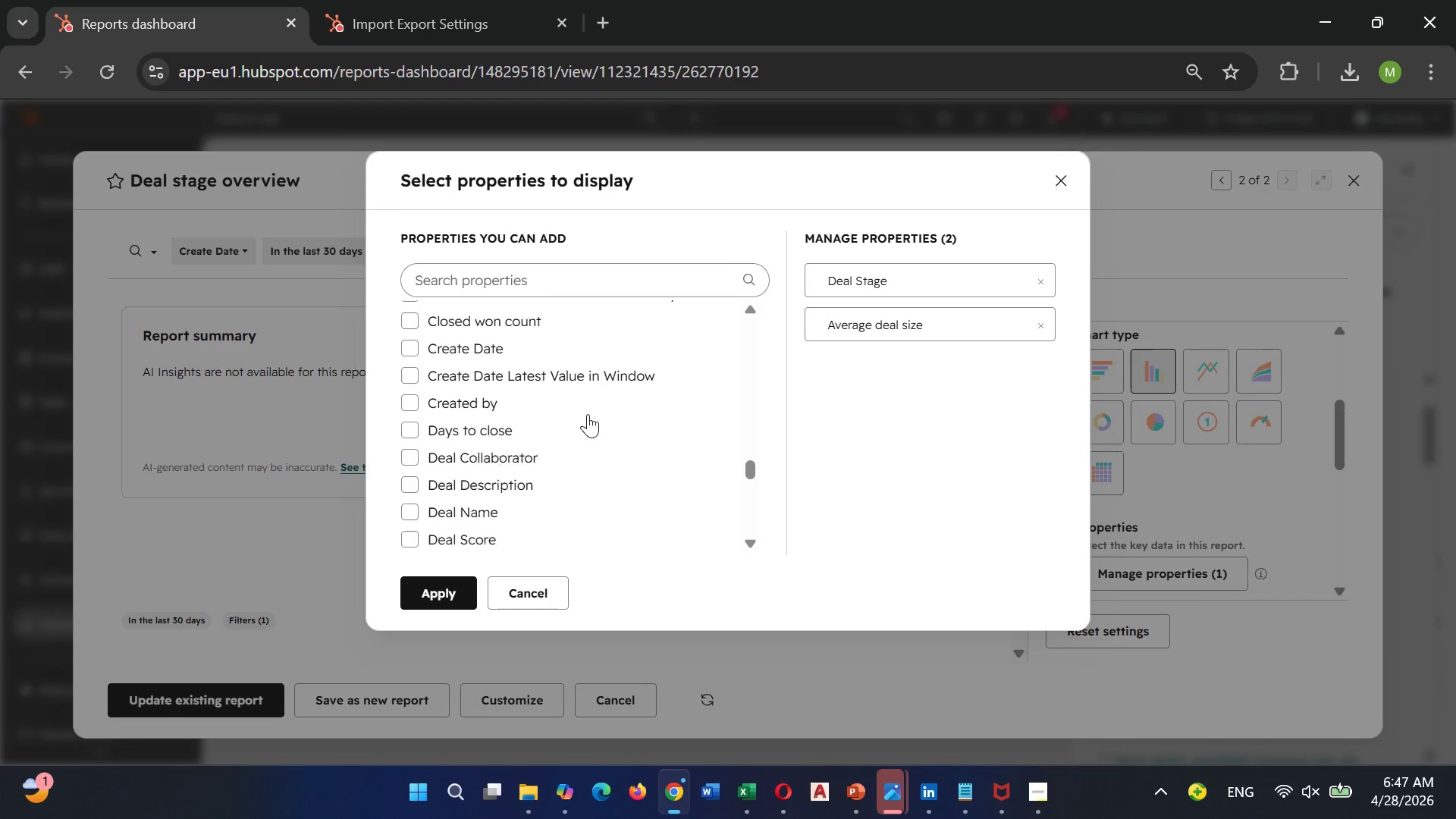 
scroll: coordinate [588, 414], scroll_direction: up, amount: 4.0
 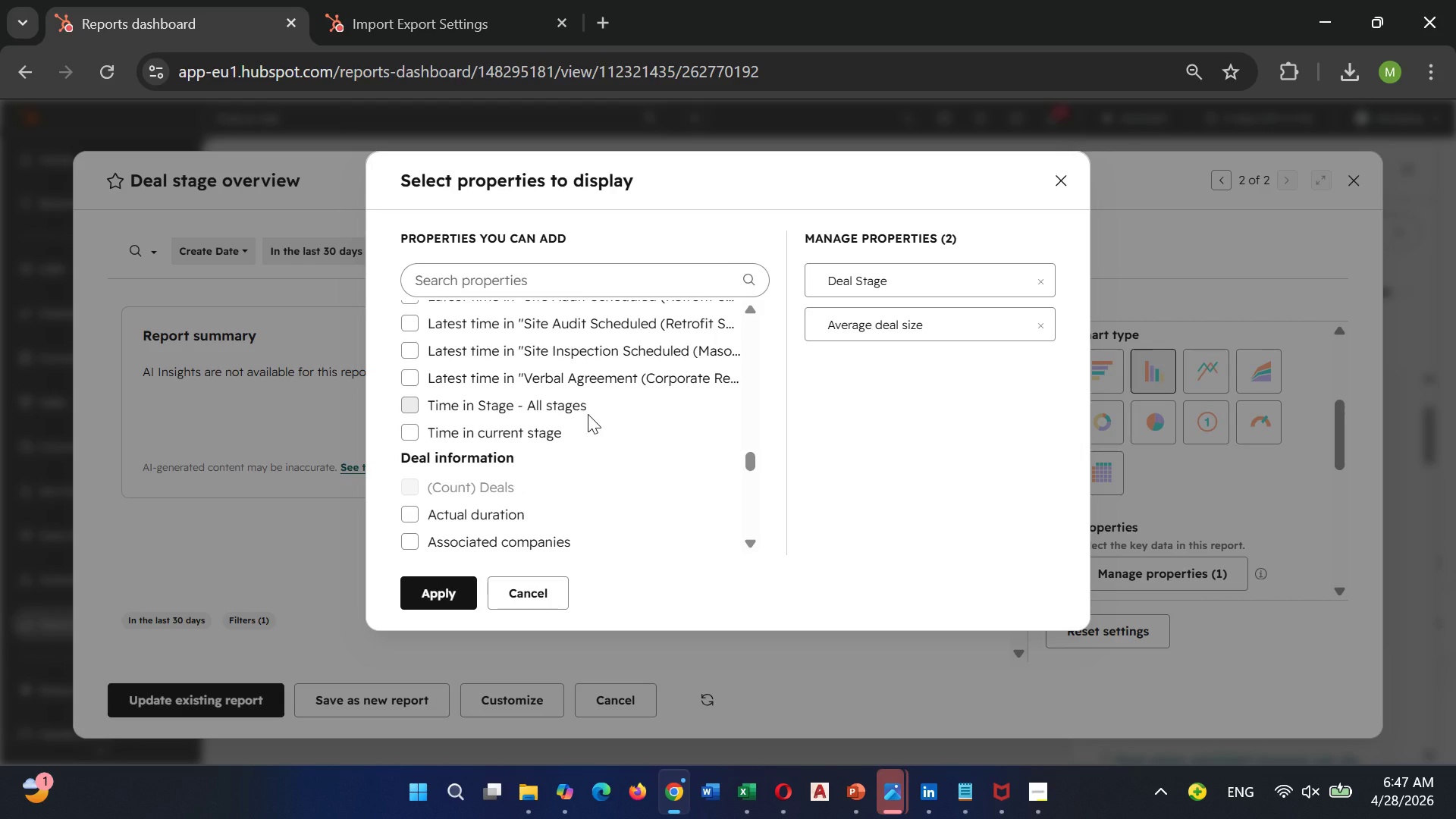 
scroll: coordinate [689, 467], scroll_direction: down, amount: 34.0
 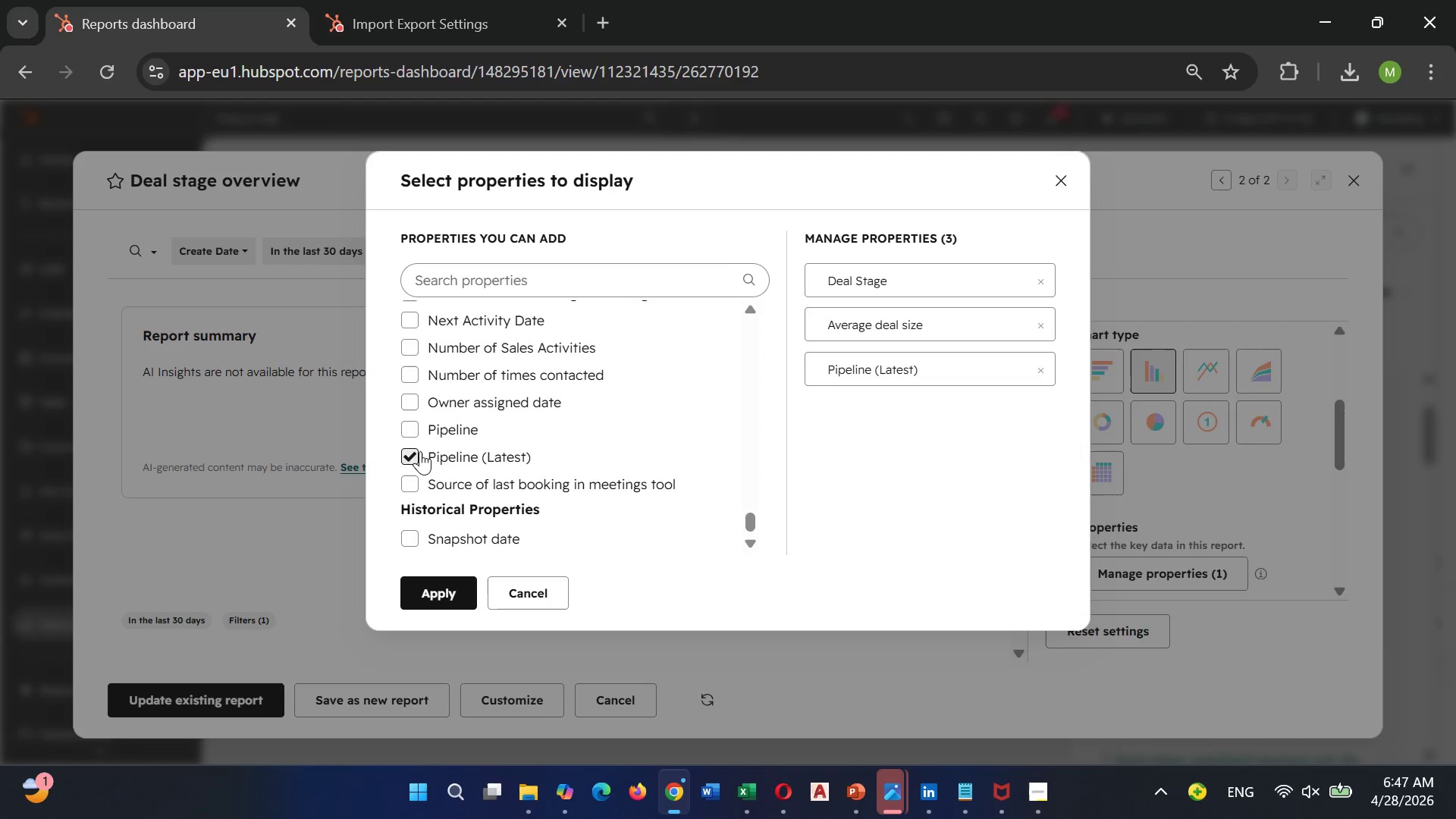 
left_click([420, 451])
 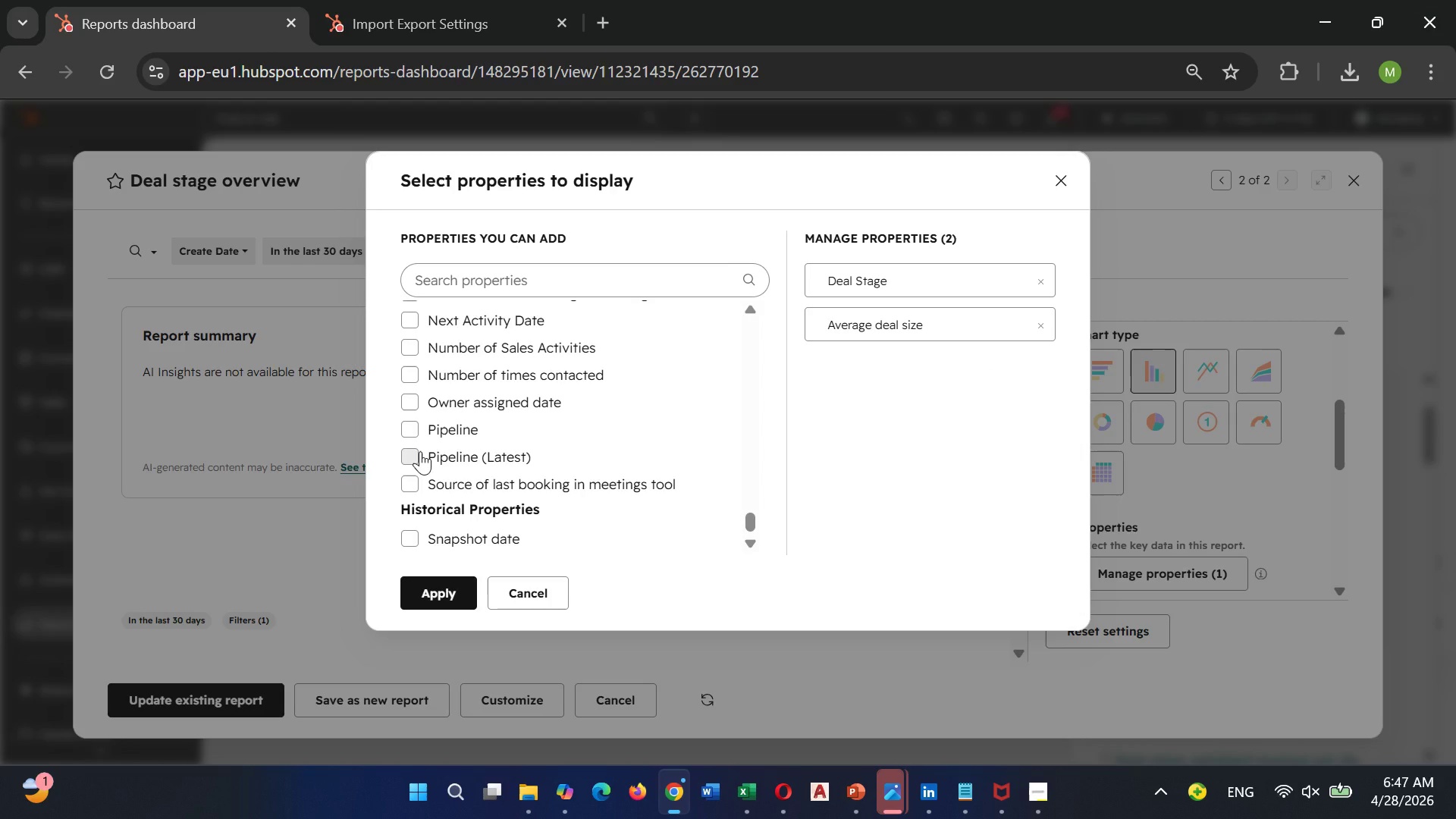 
left_click([420, 451])
 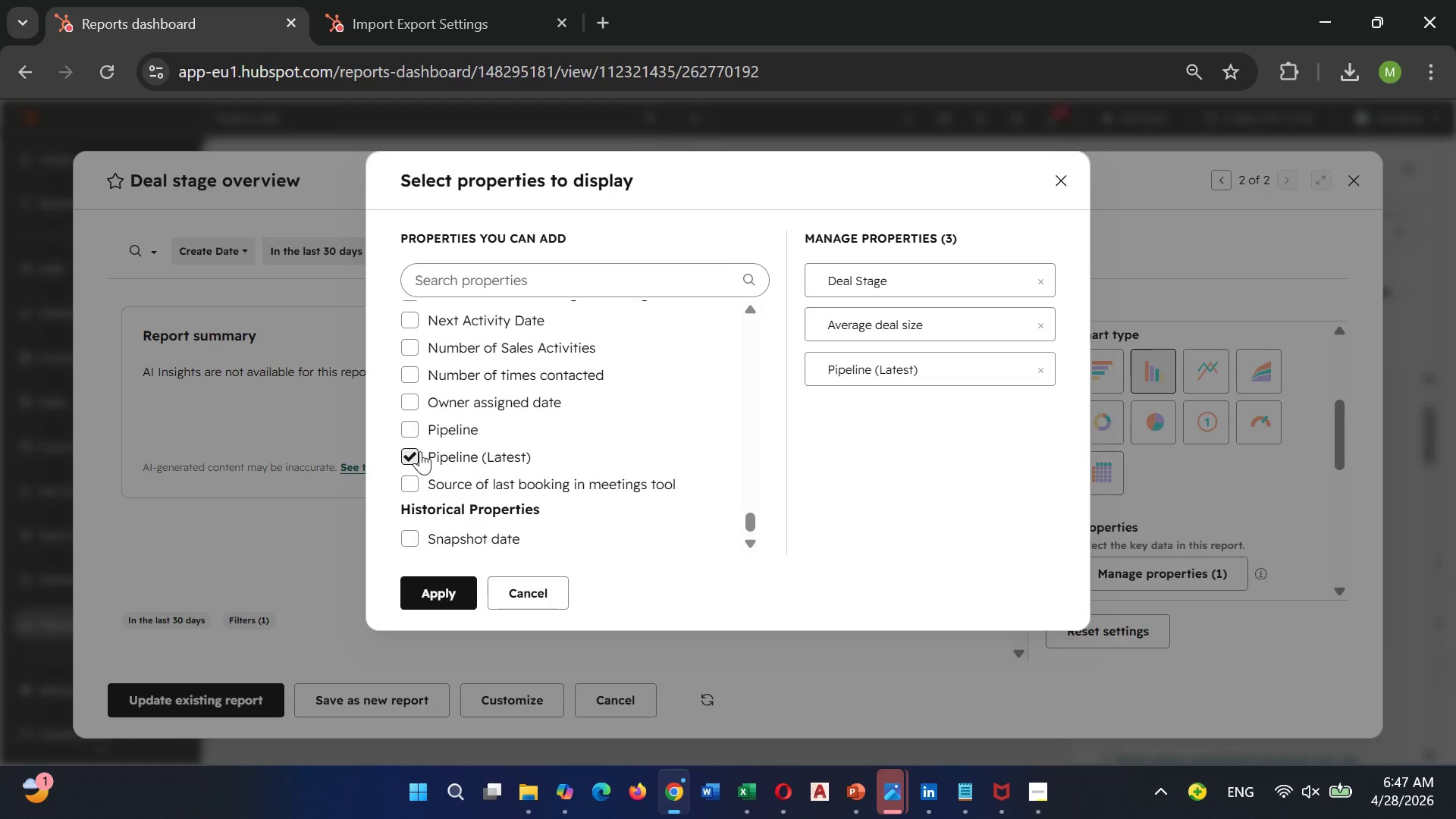 
wait(6.45)
 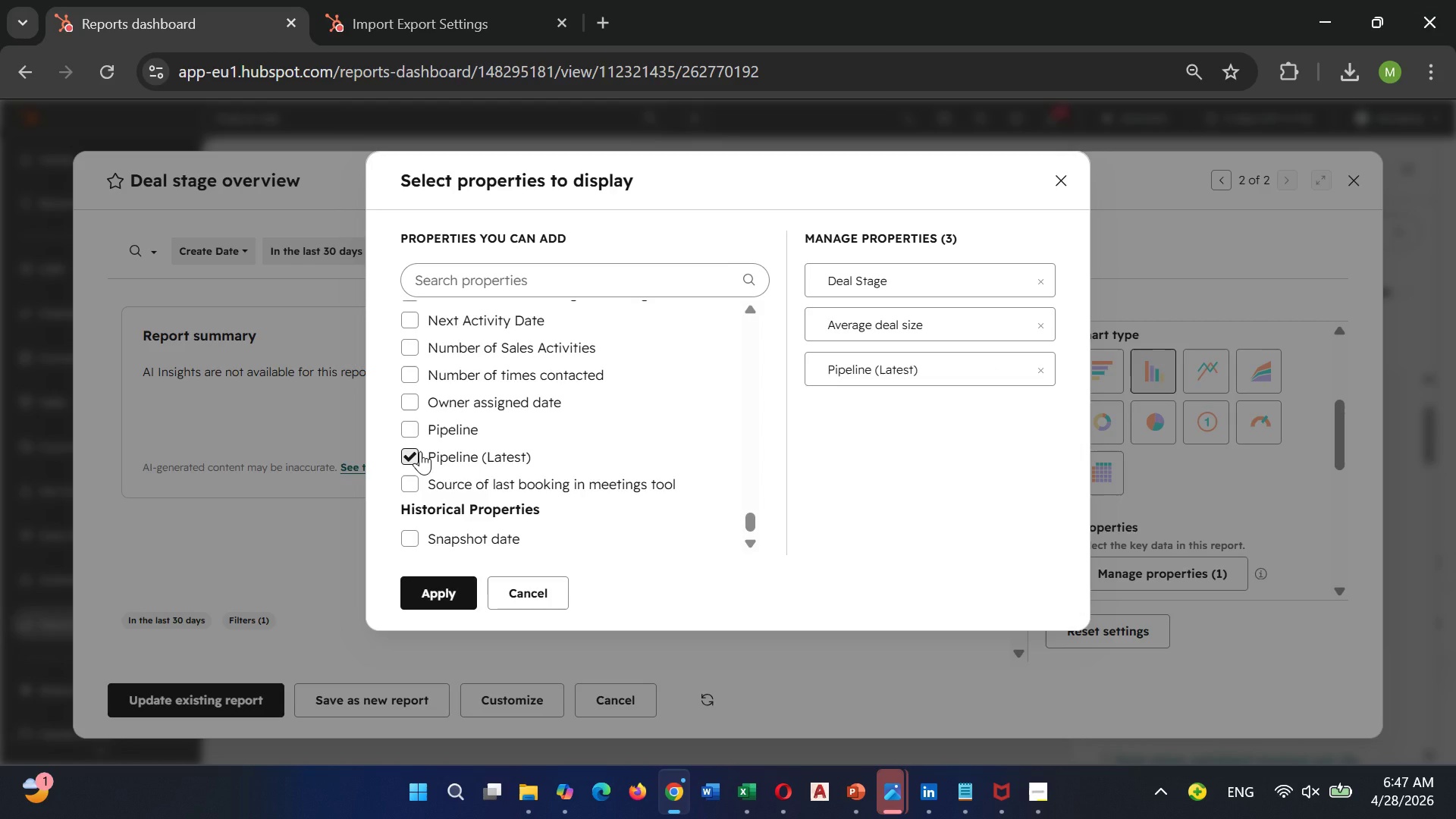 
scroll: coordinate [582, 424], scroll_direction: up, amount: 85.0
 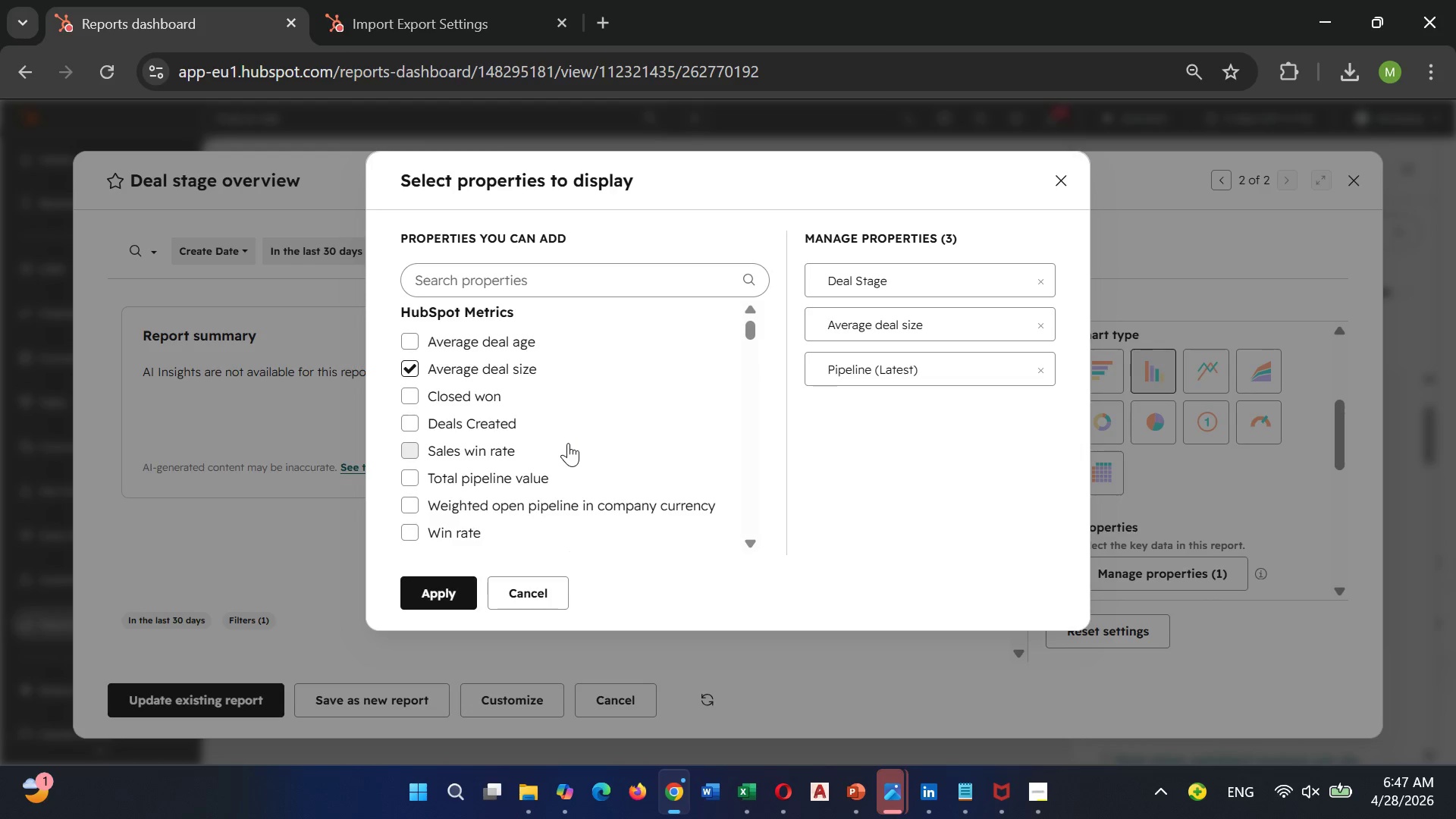 
left_click([580, 290])
 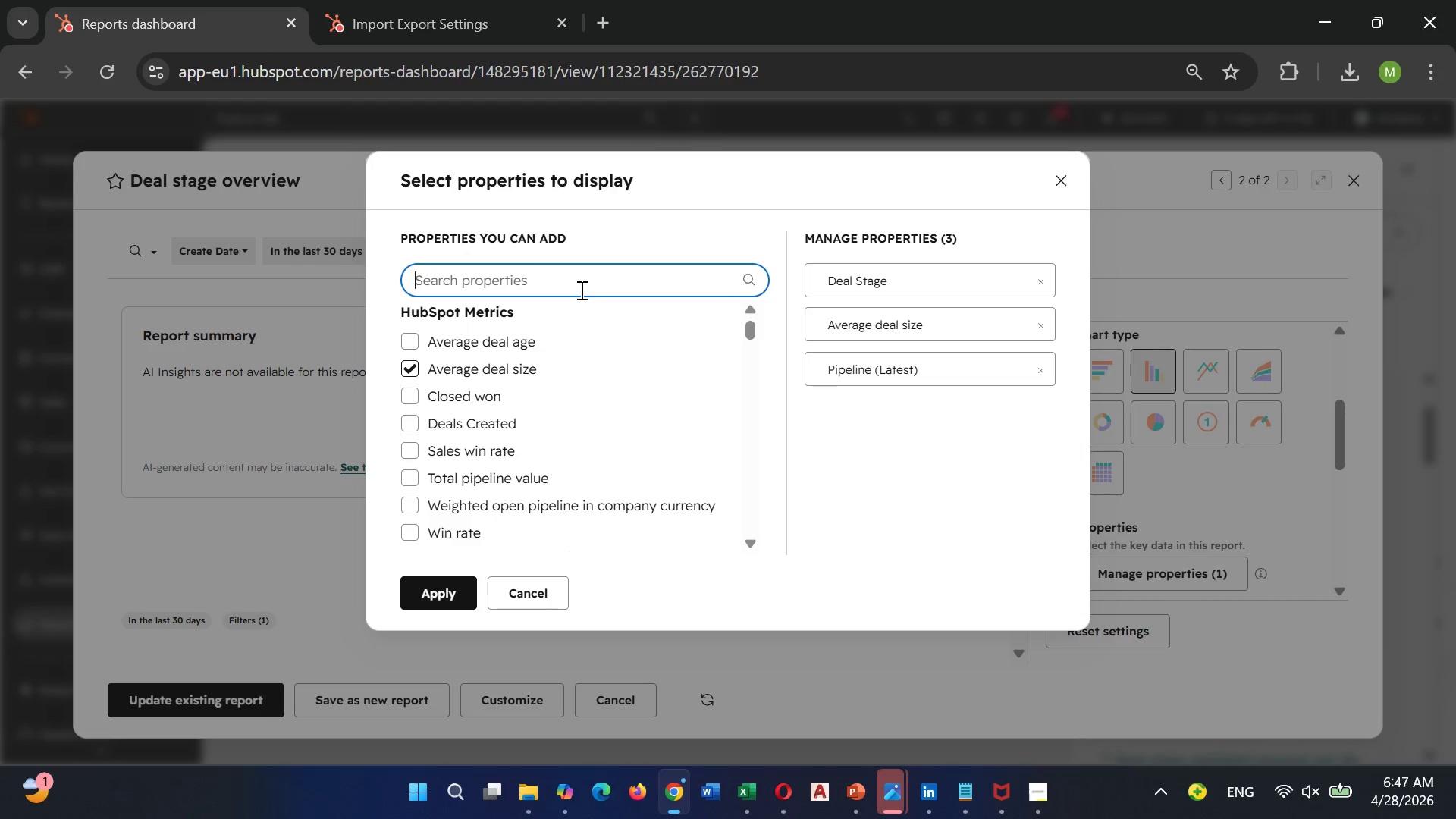 
type(coun)
 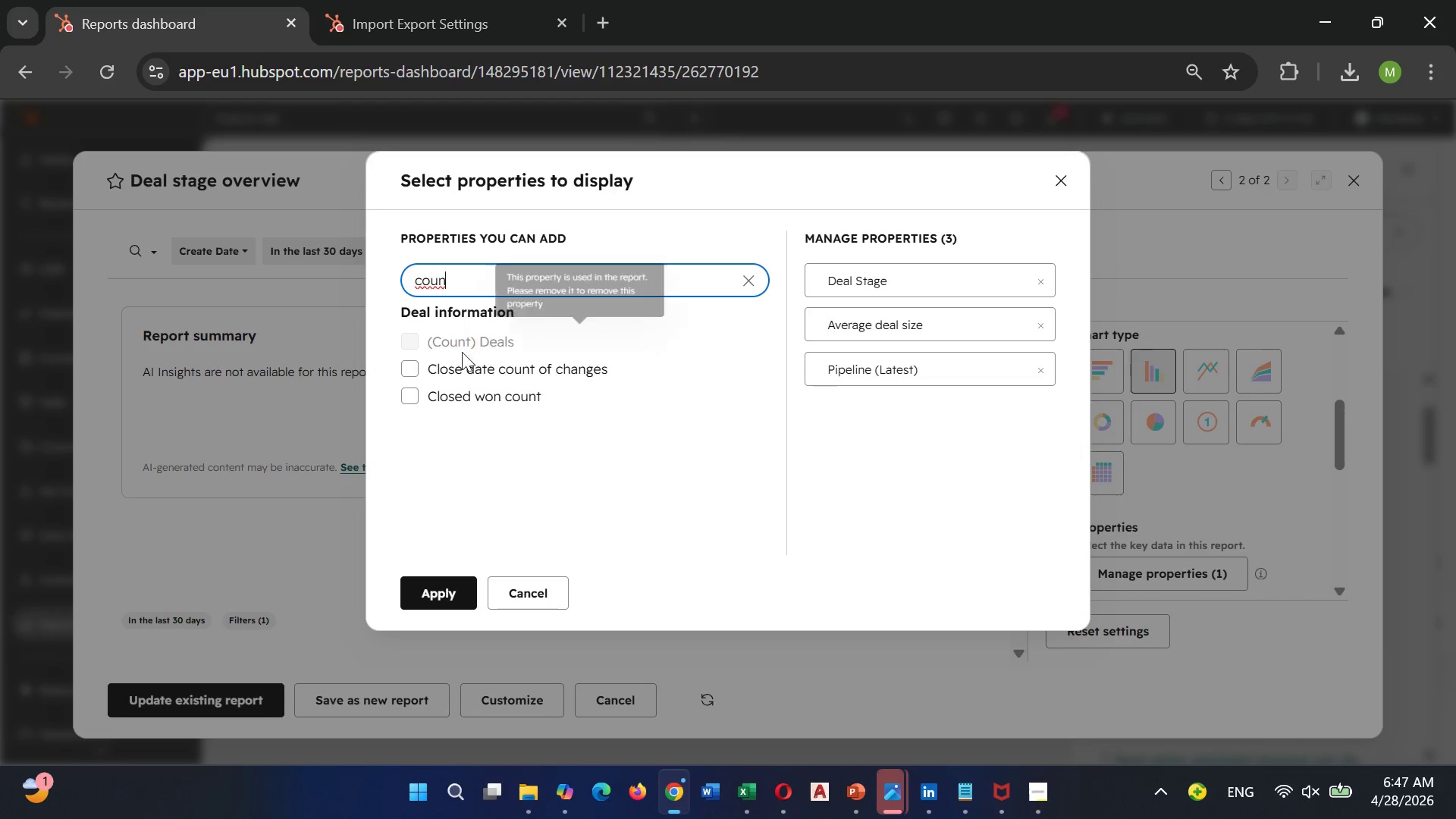 
double_click([419, 341])
 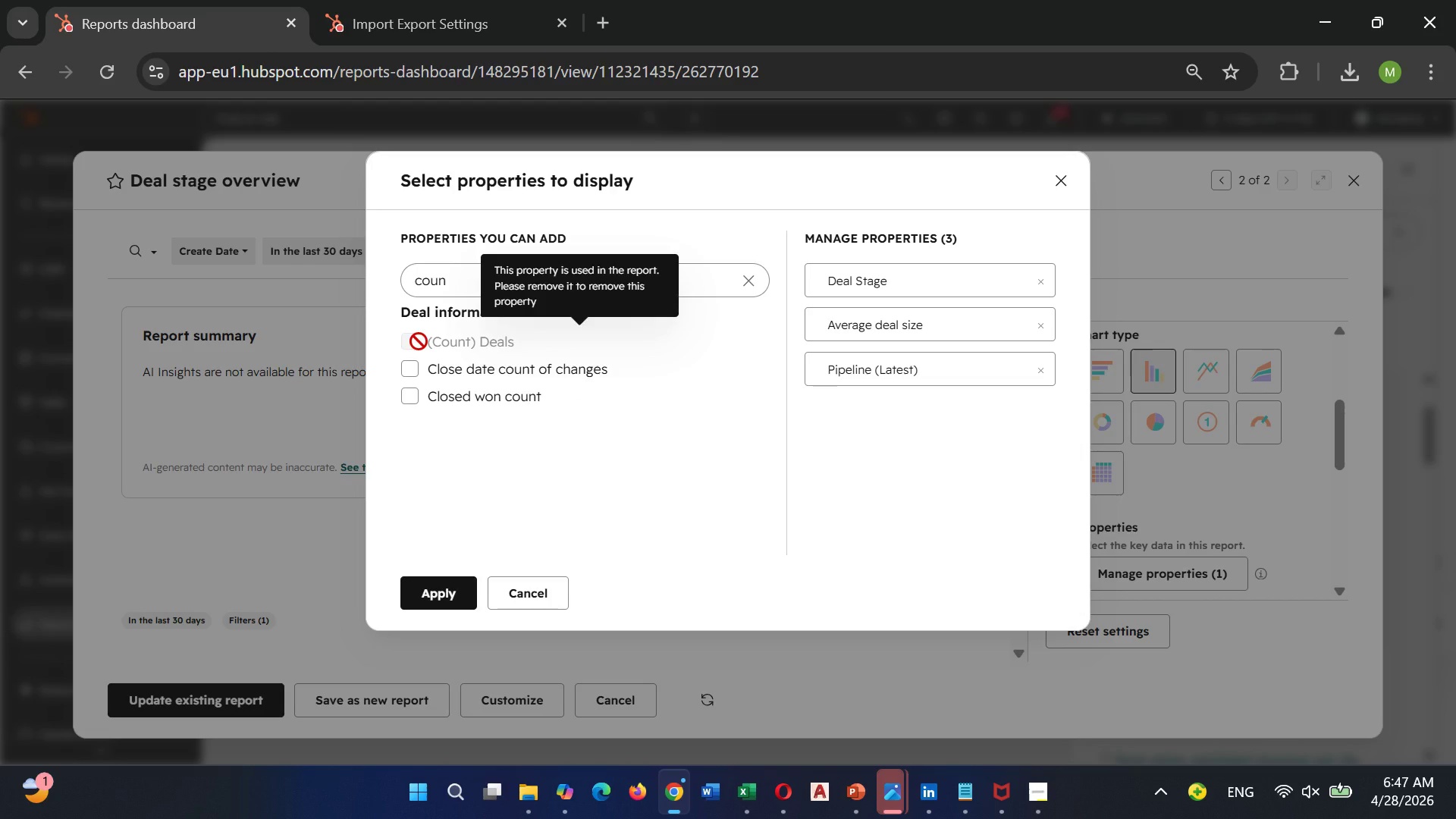 
triple_click([419, 341])
 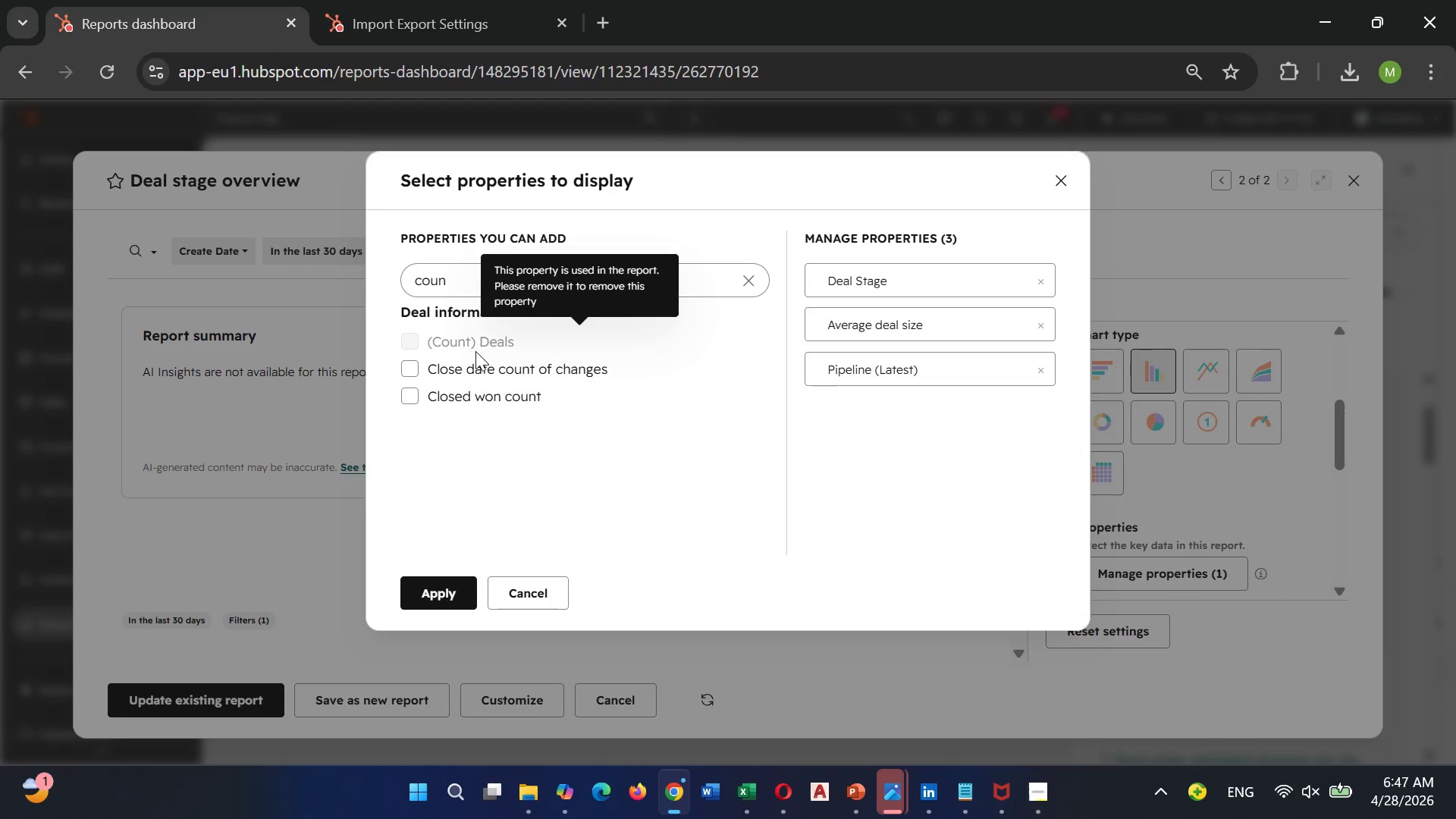 
left_click([477, 353])
 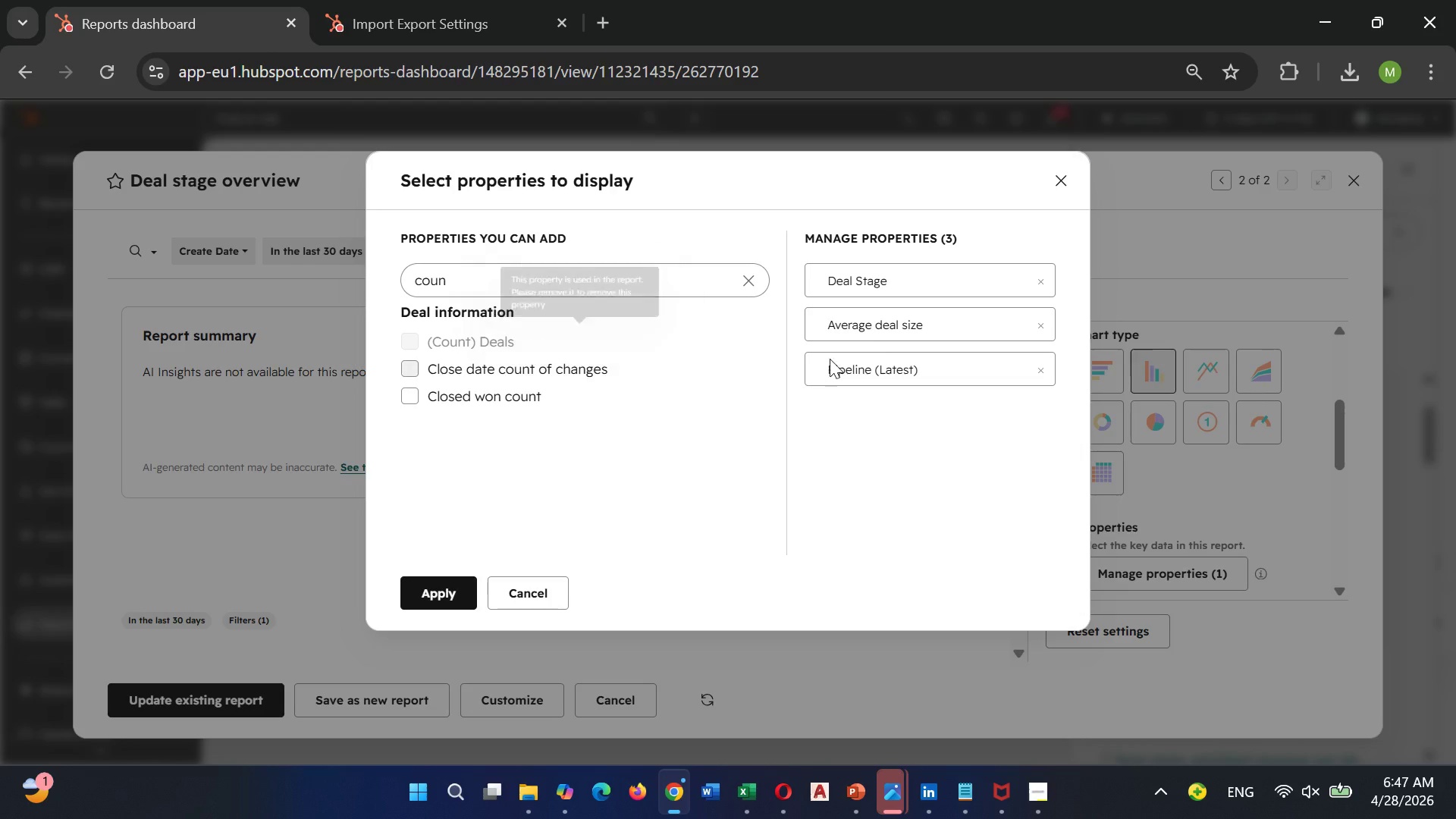 
mouse_move([868, 349])
 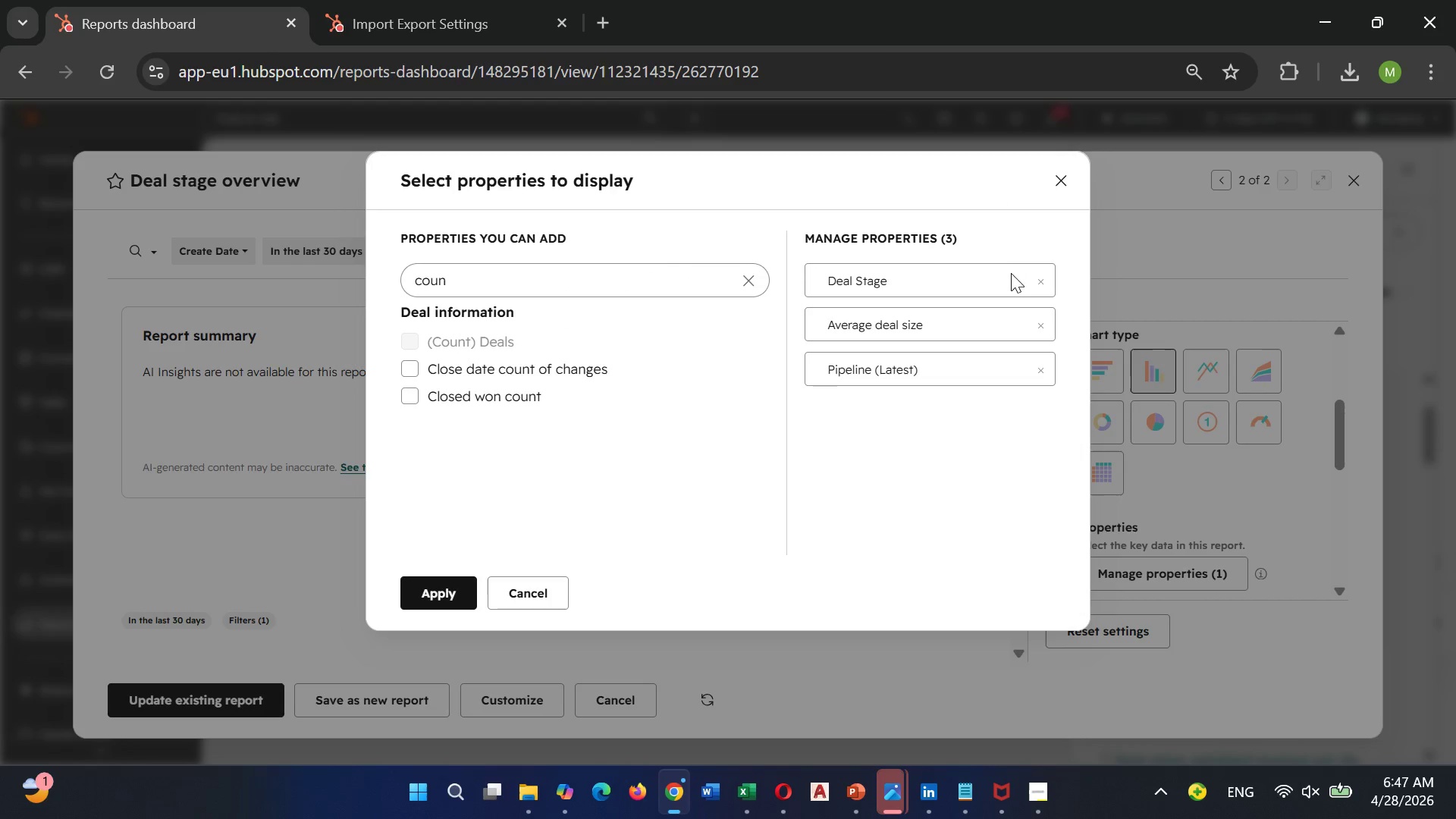 
left_click([1010, 275])
 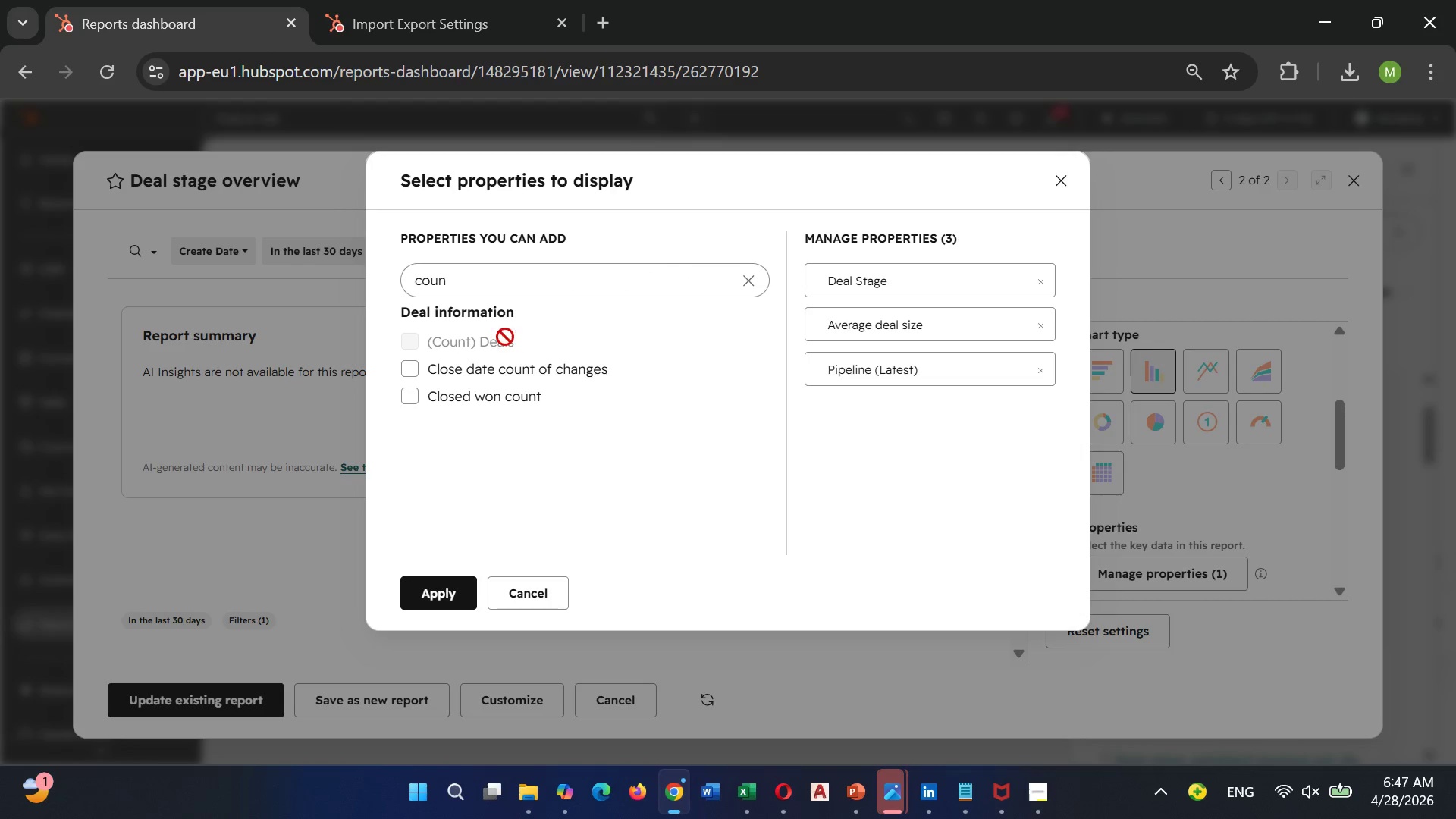 
left_click([502, 338])
 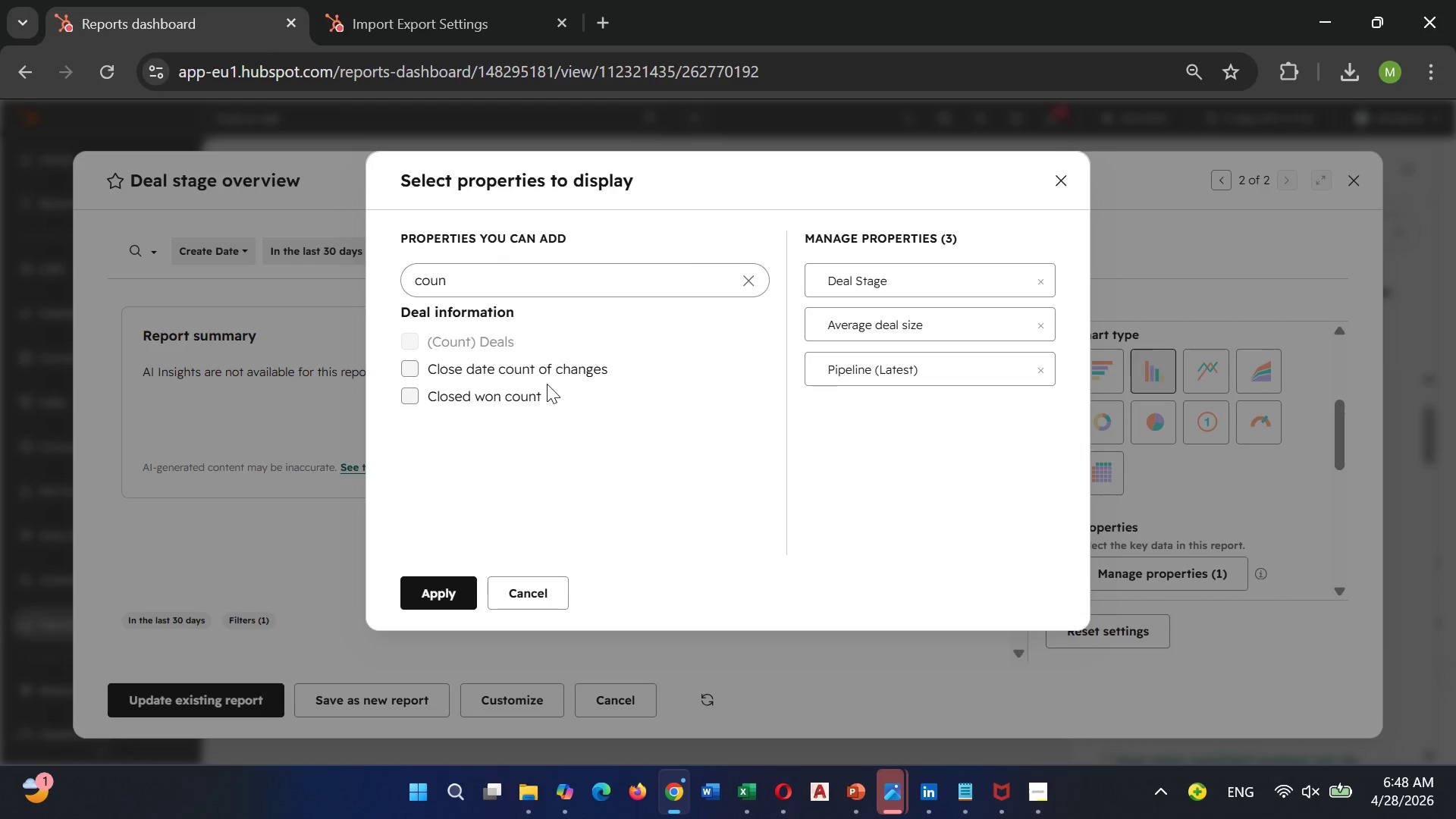 
left_click([756, 274])
 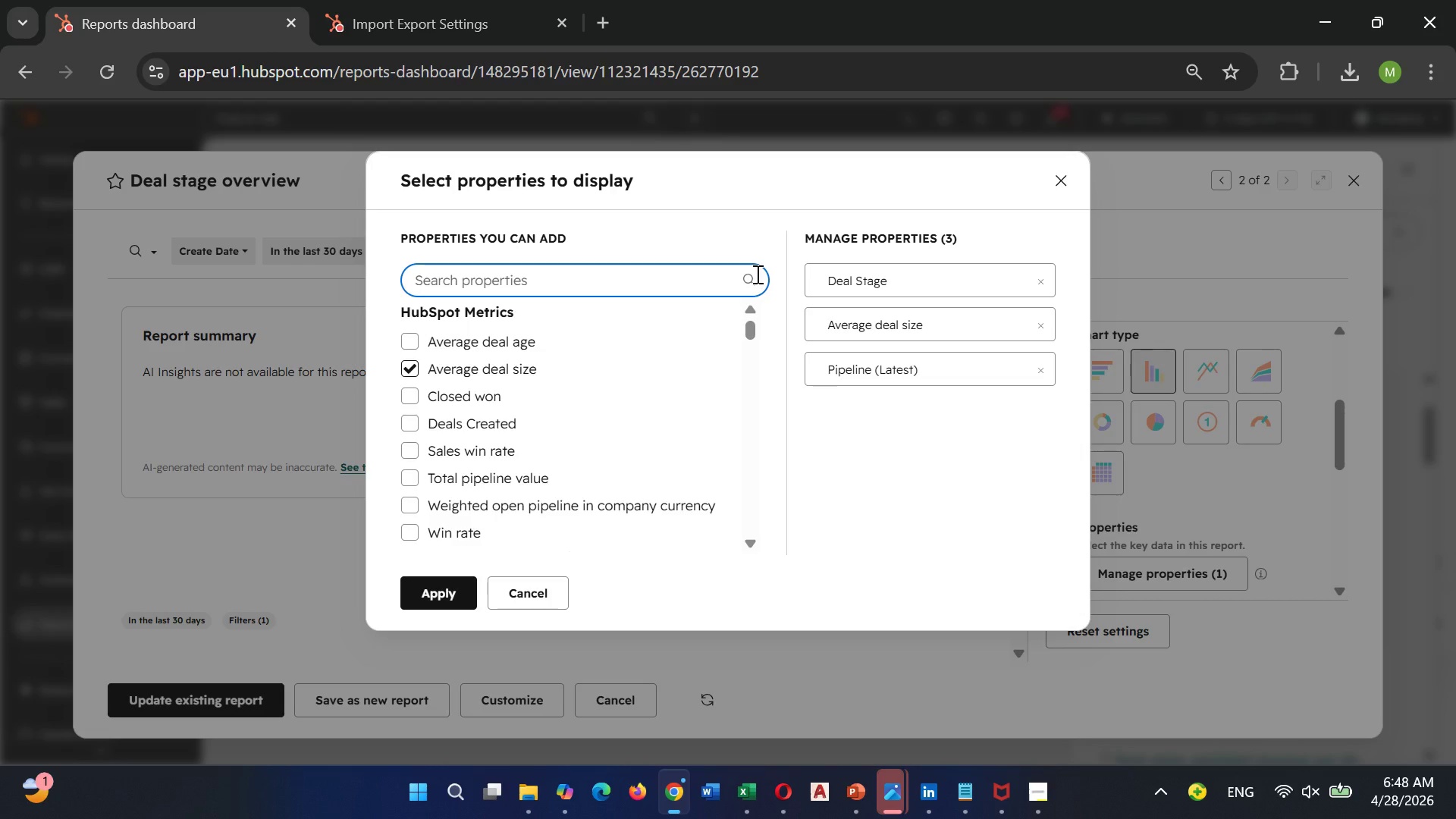 
wait(5.36)
 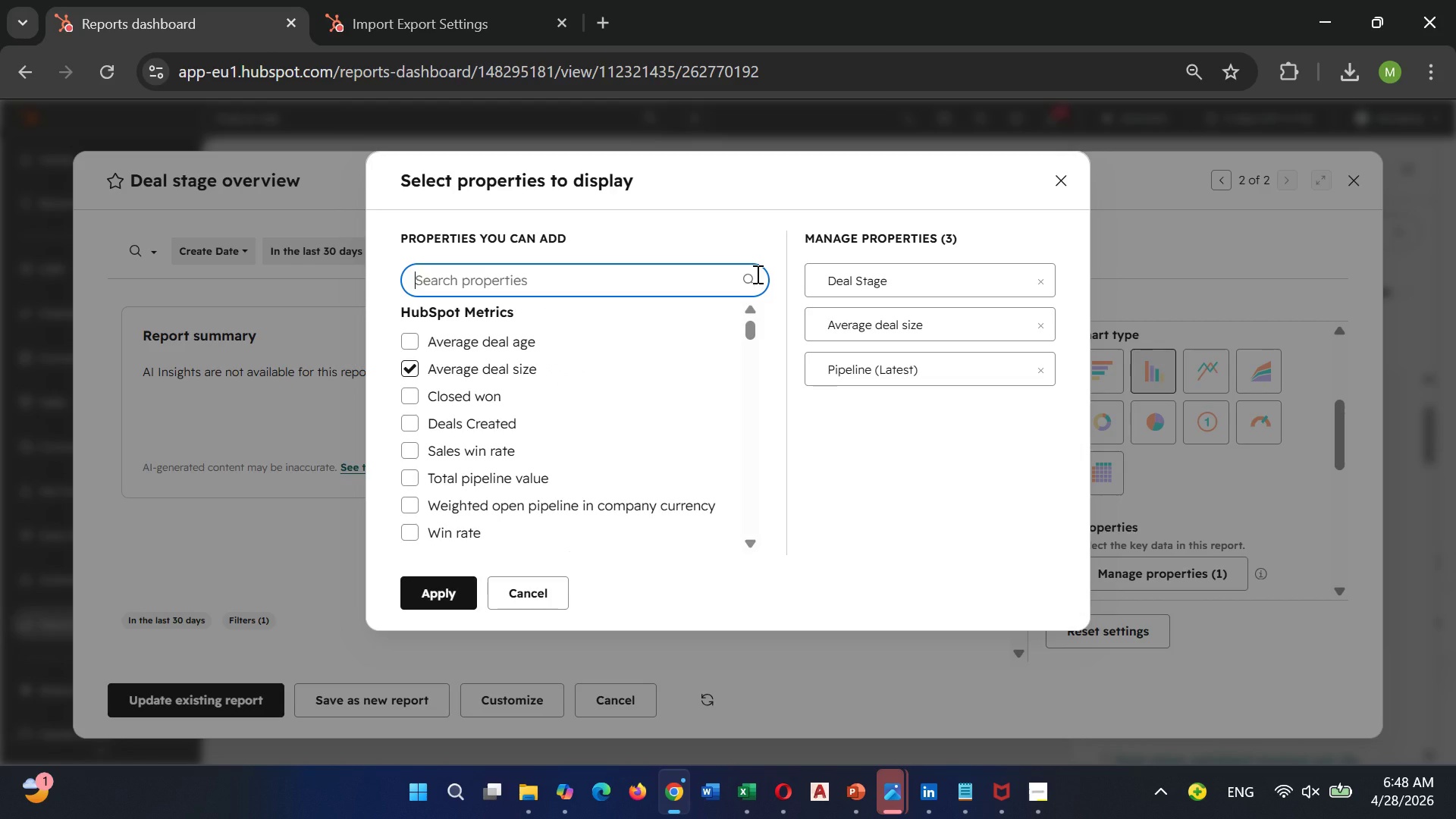 
left_click([1052, 187])
 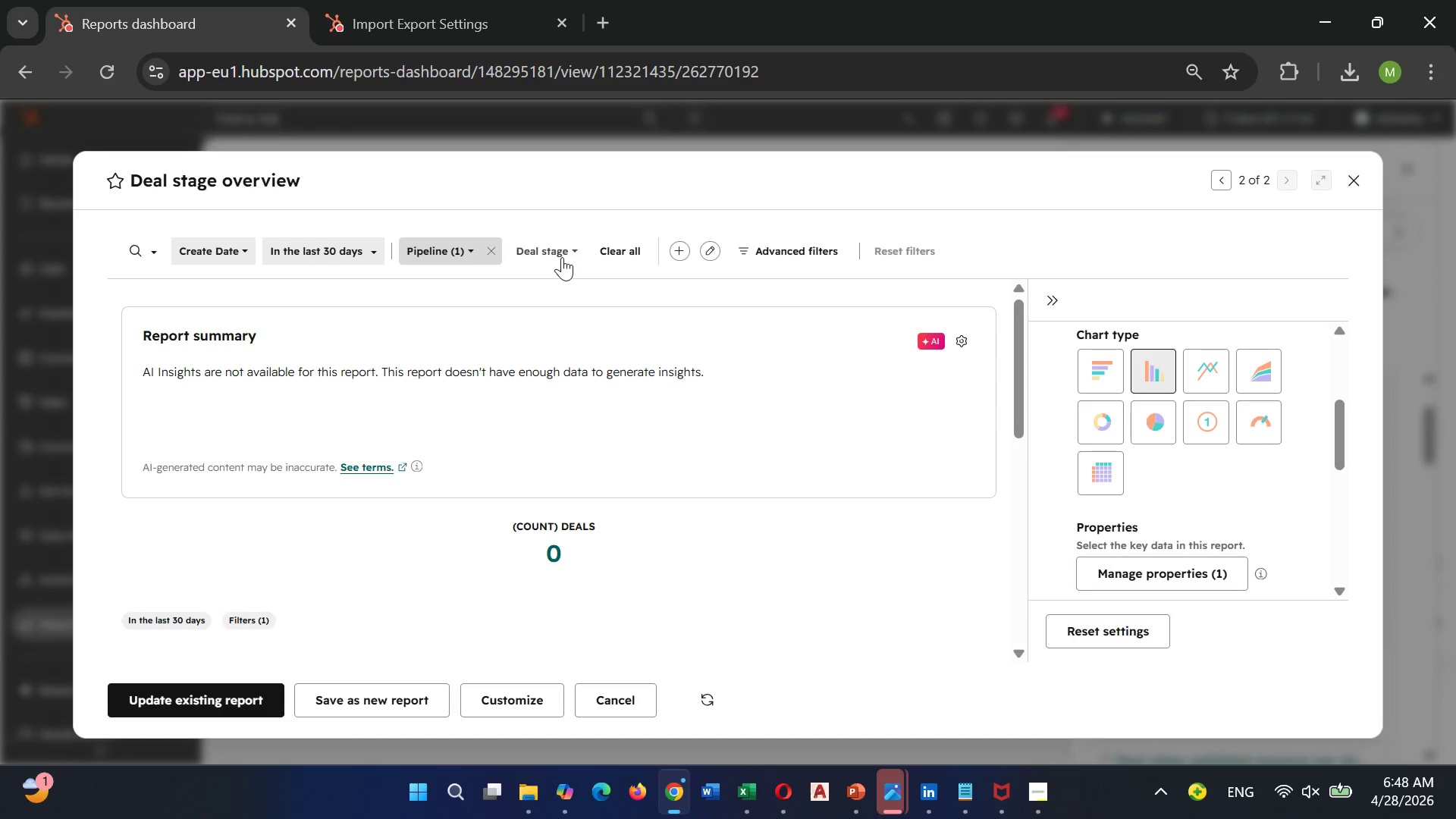 
left_click([562, 254])
 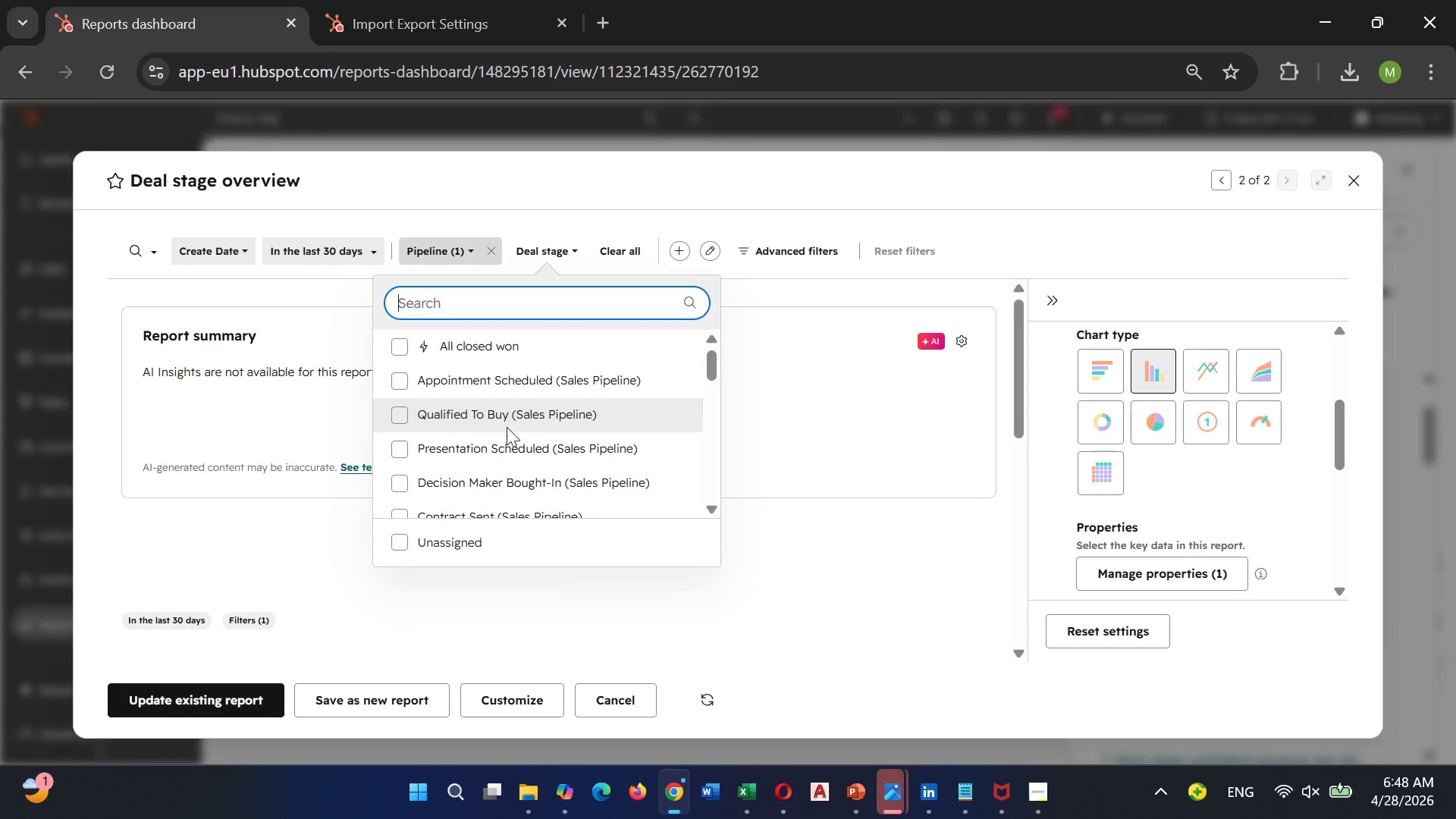 
scroll: coordinate [507, 428], scroll_direction: down, amount: 5.0
 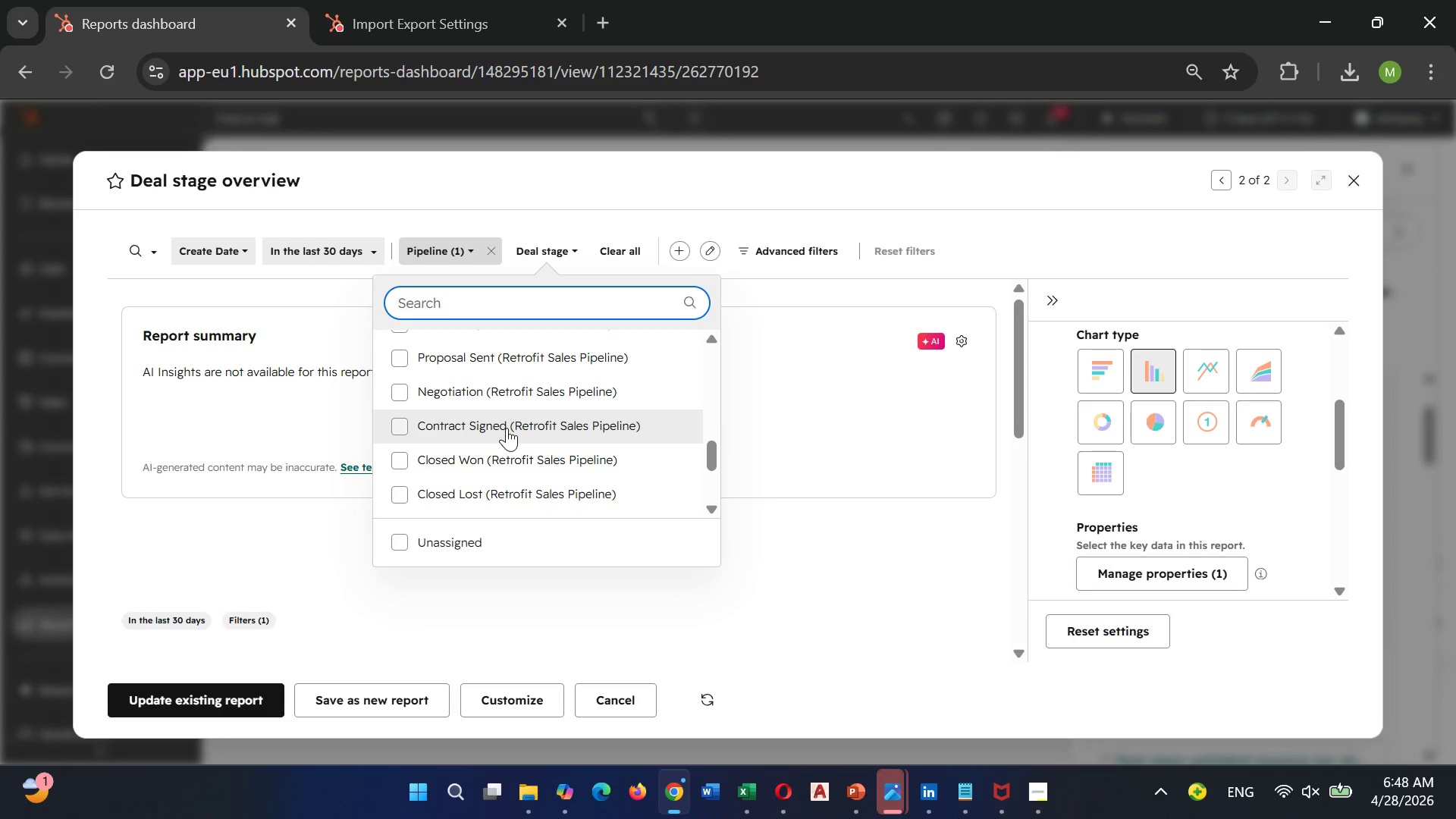 
left_click([443, 494])
 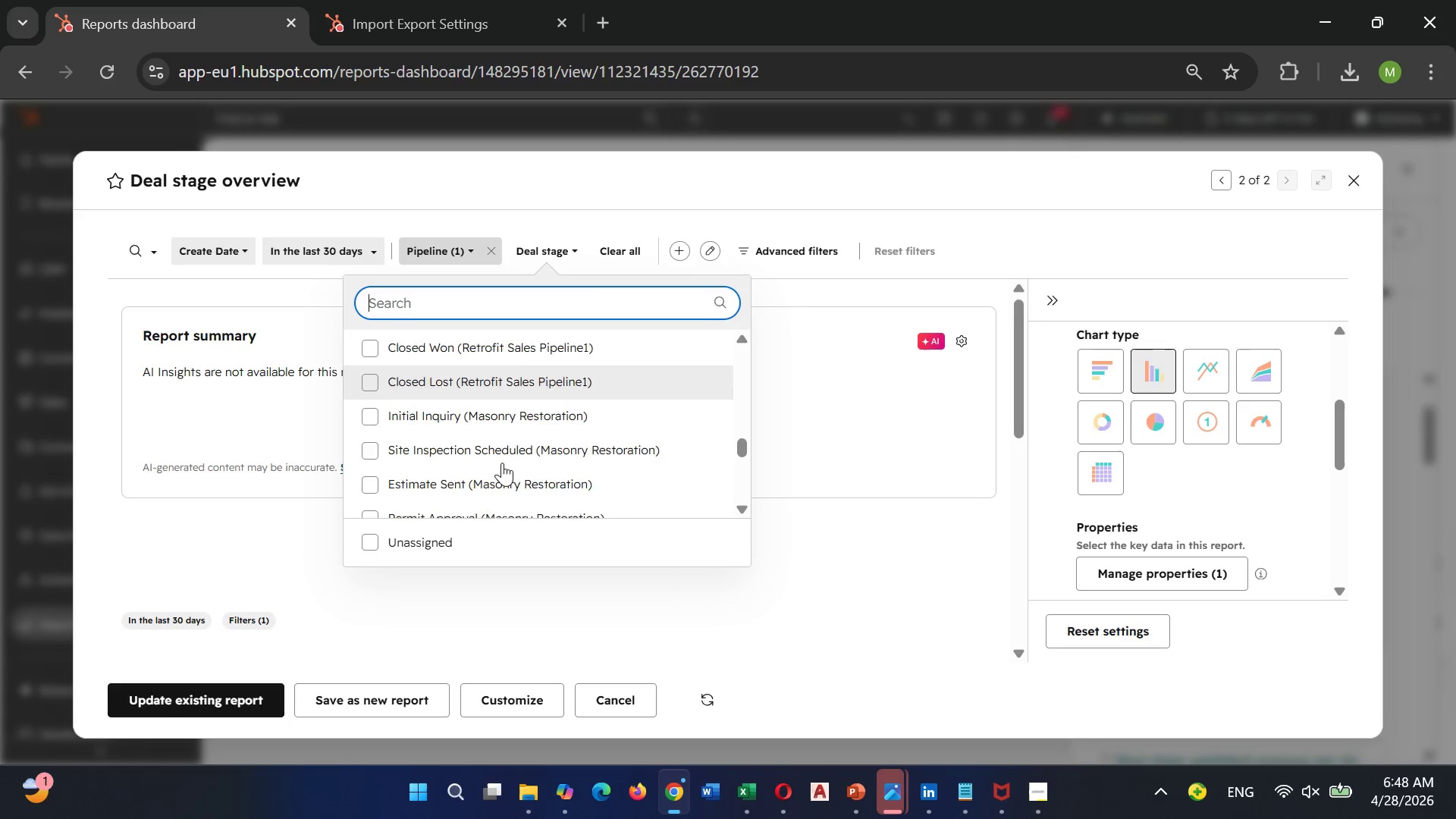 
scroll: coordinate [502, 463], scroll_direction: down, amount: 9.0
 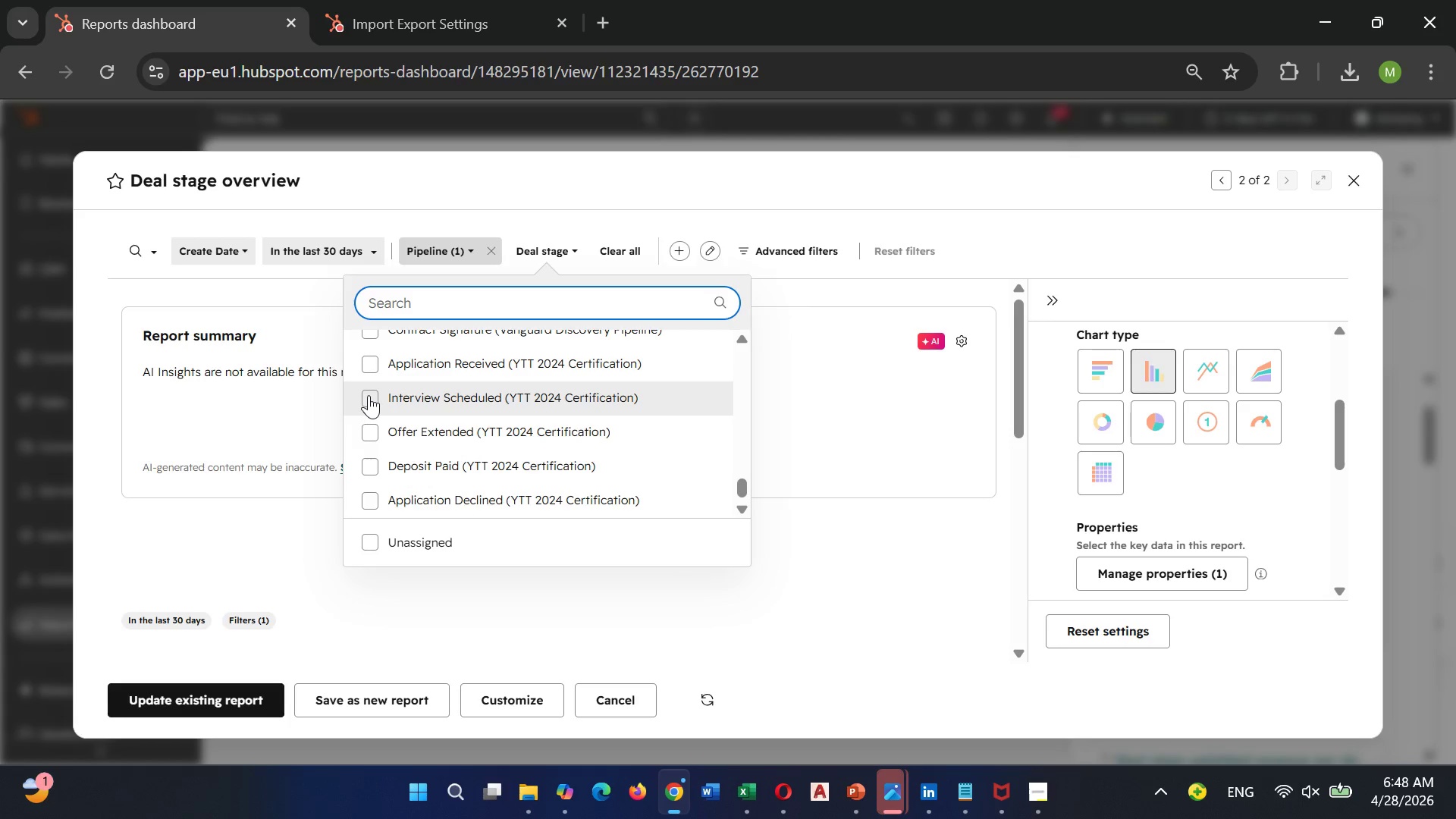 
left_click([377, 396])
 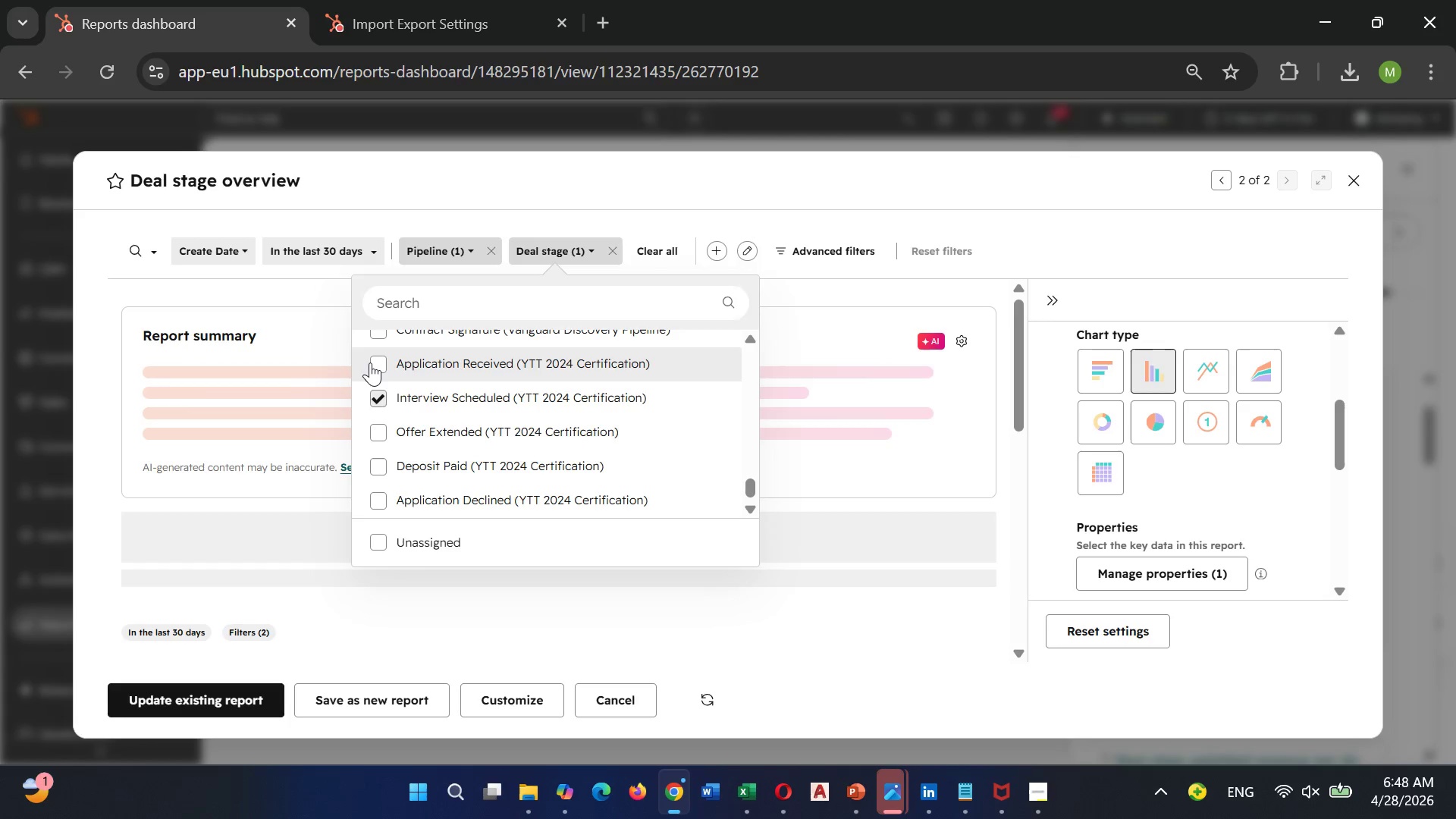 
left_click([370, 362])
 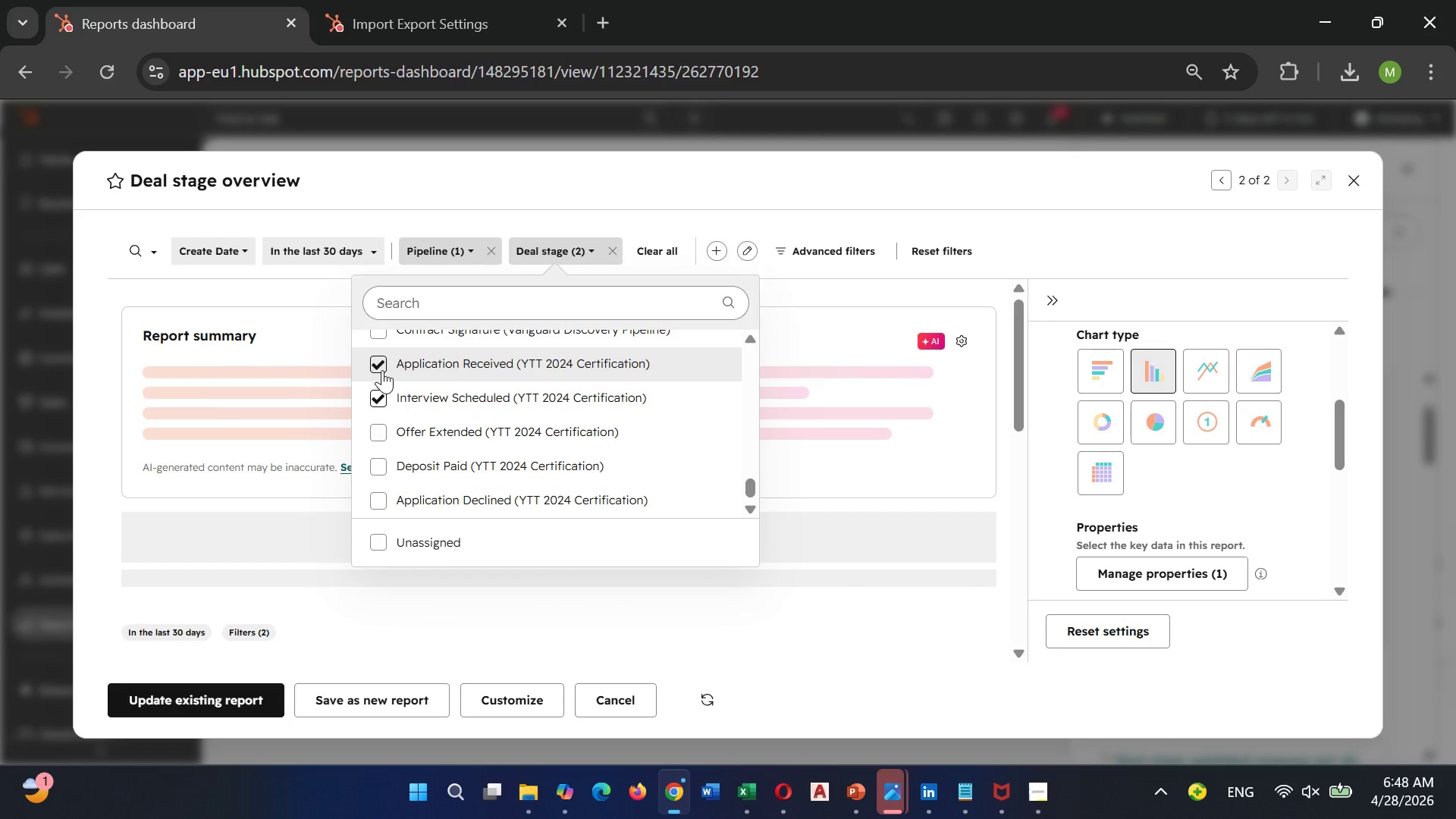 
wait(6.3)
 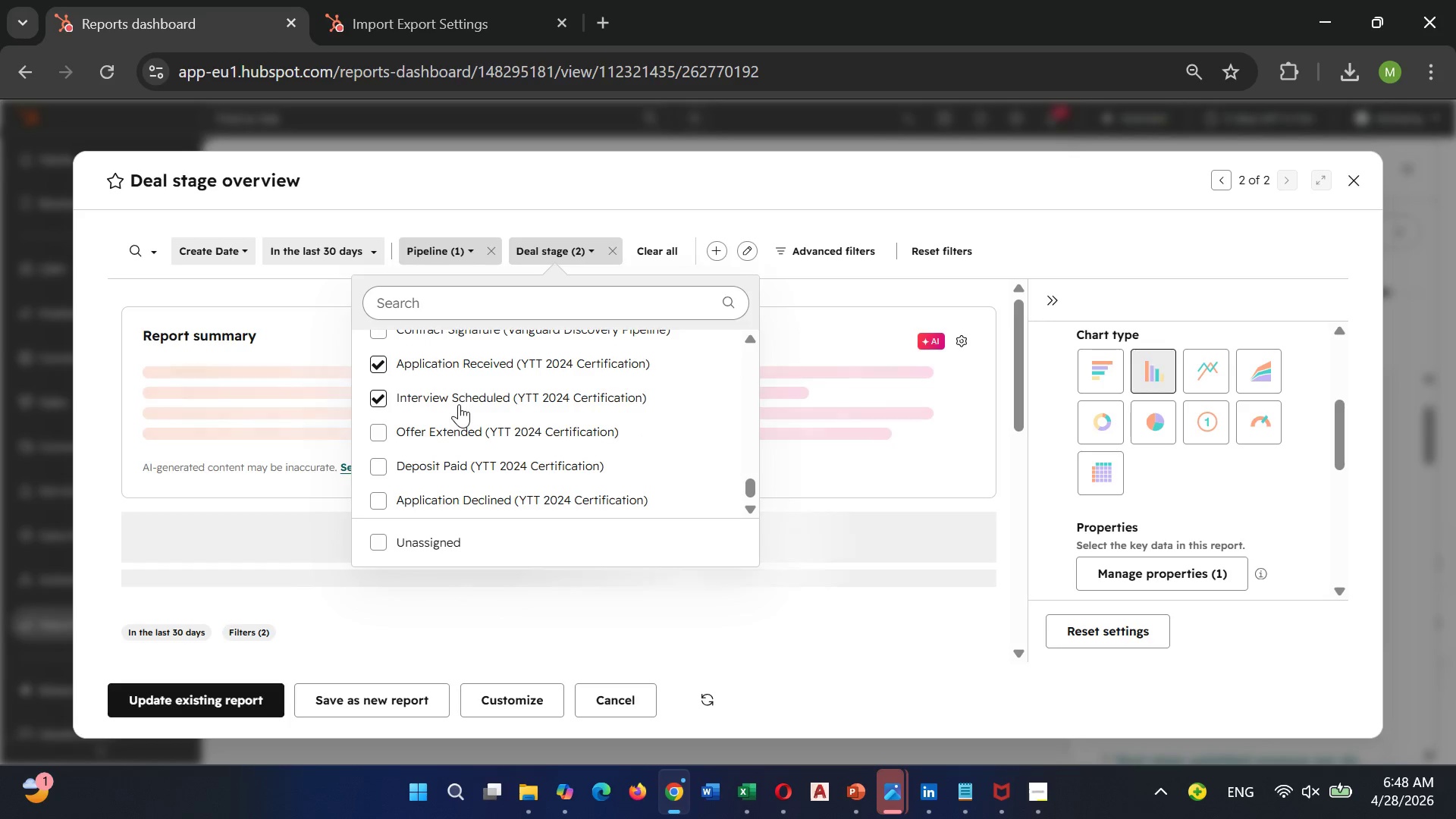 
left_click([378, 425])
 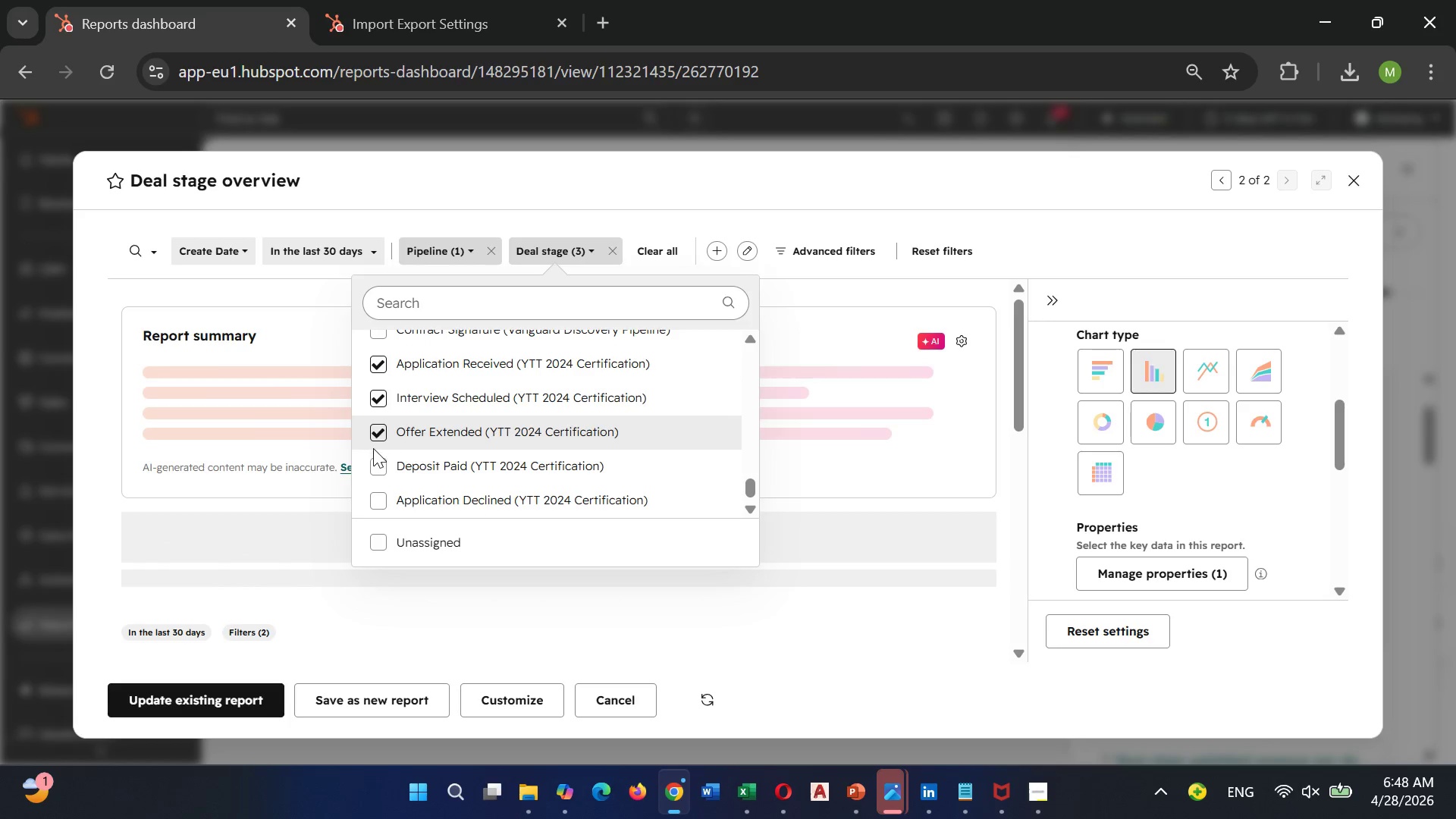 
scroll: coordinate [459, 404], scroll_direction: down, amount: 1.0
 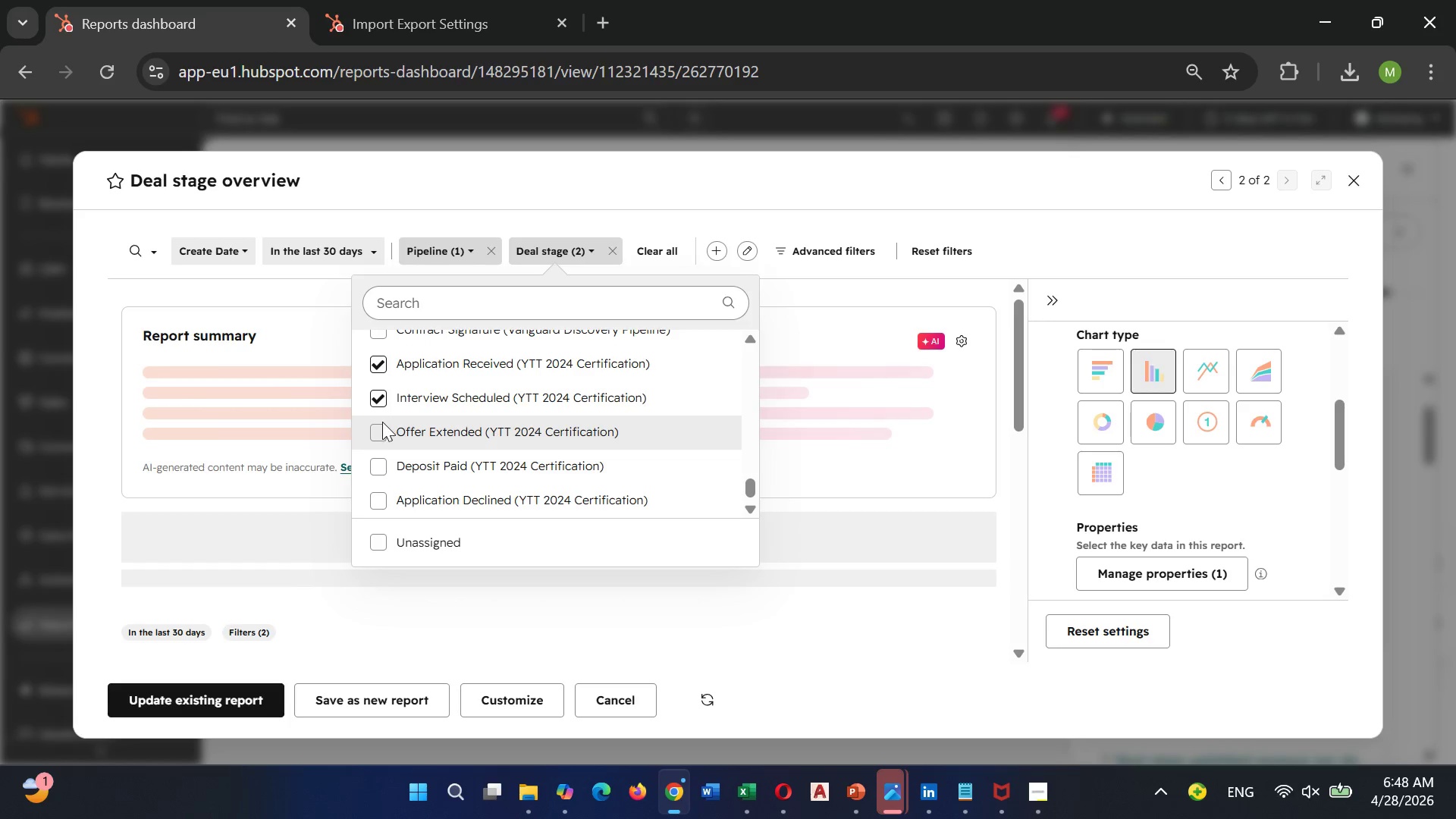 
left_click([378, 459])
 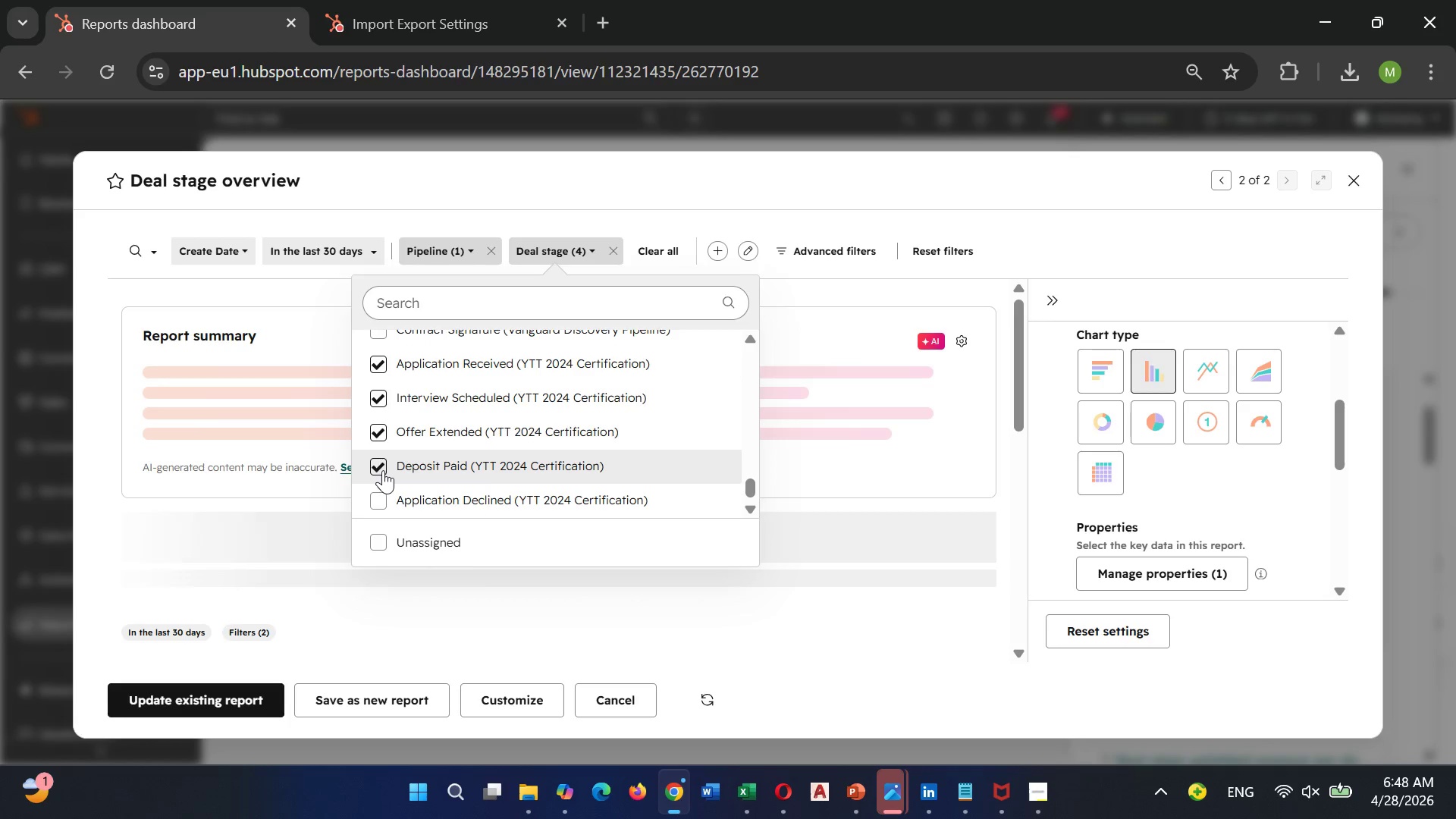 
left_click([377, 497])
 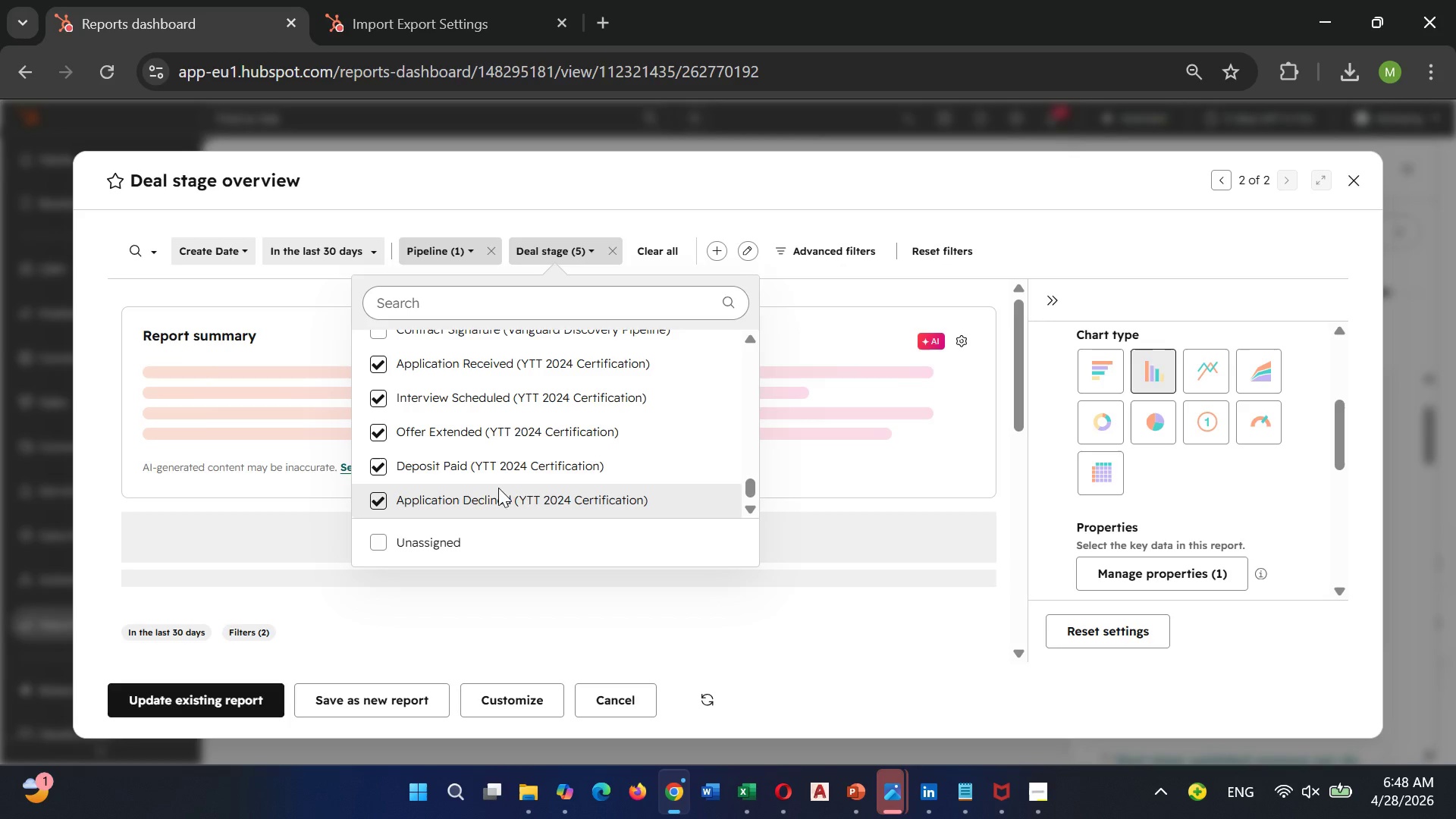 
scroll: coordinate [383, 469], scroll_direction: down, amount: 1.0
 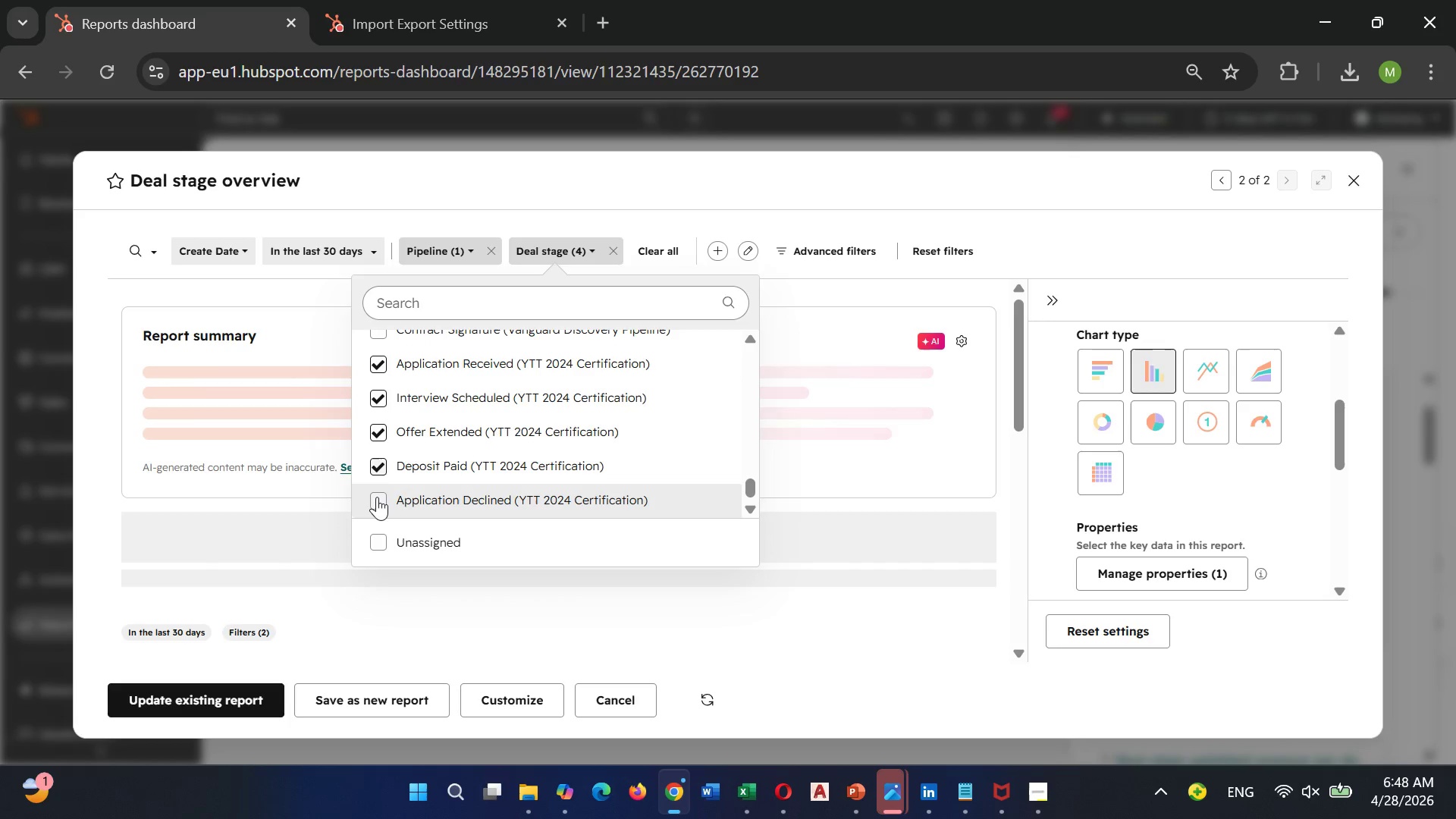 
left_click([833, 285])
 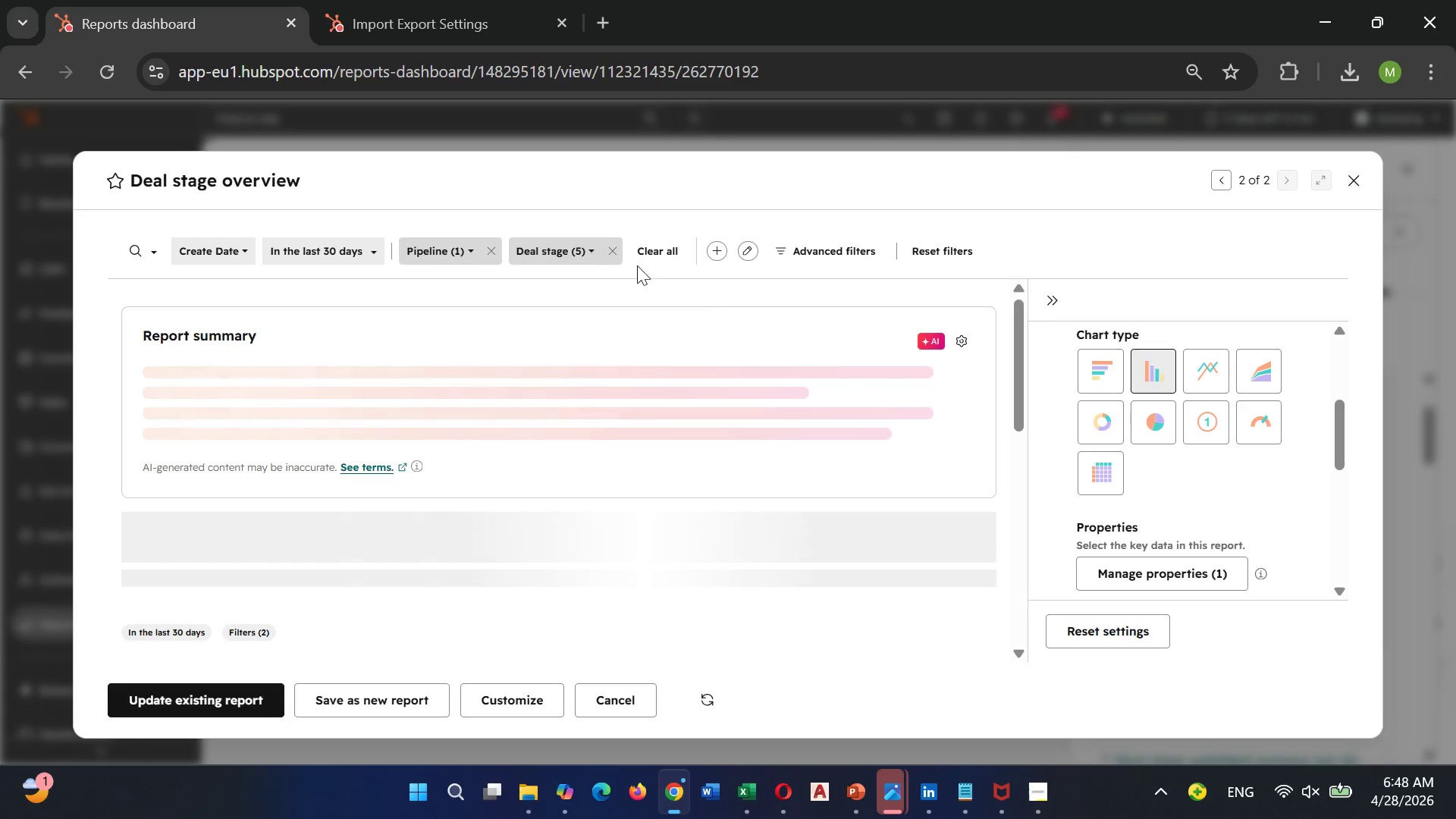 
scroll: coordinate [597, 461], scroll_direction: down, amount: 1.0
 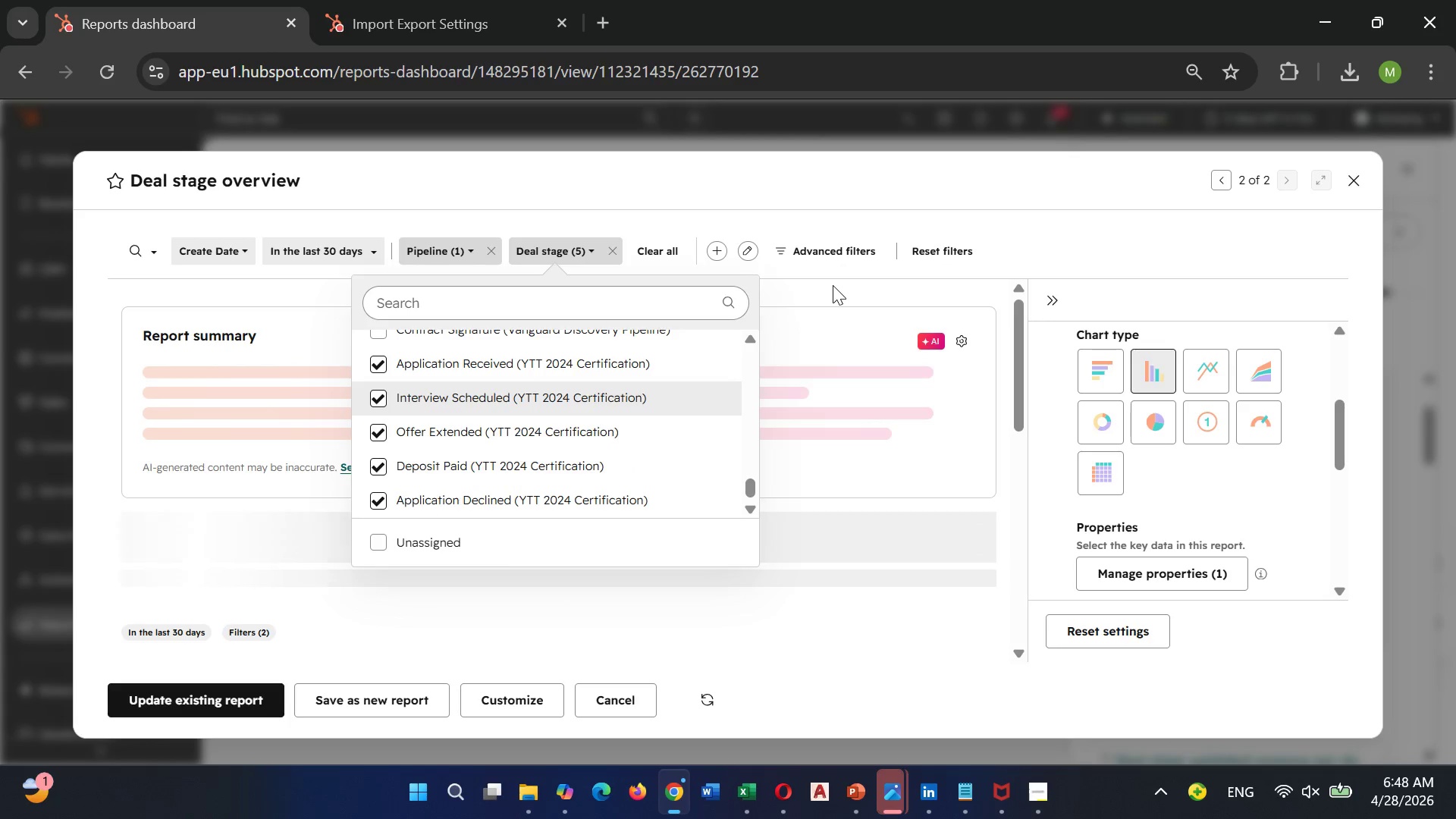 
left_click([585, 244])
 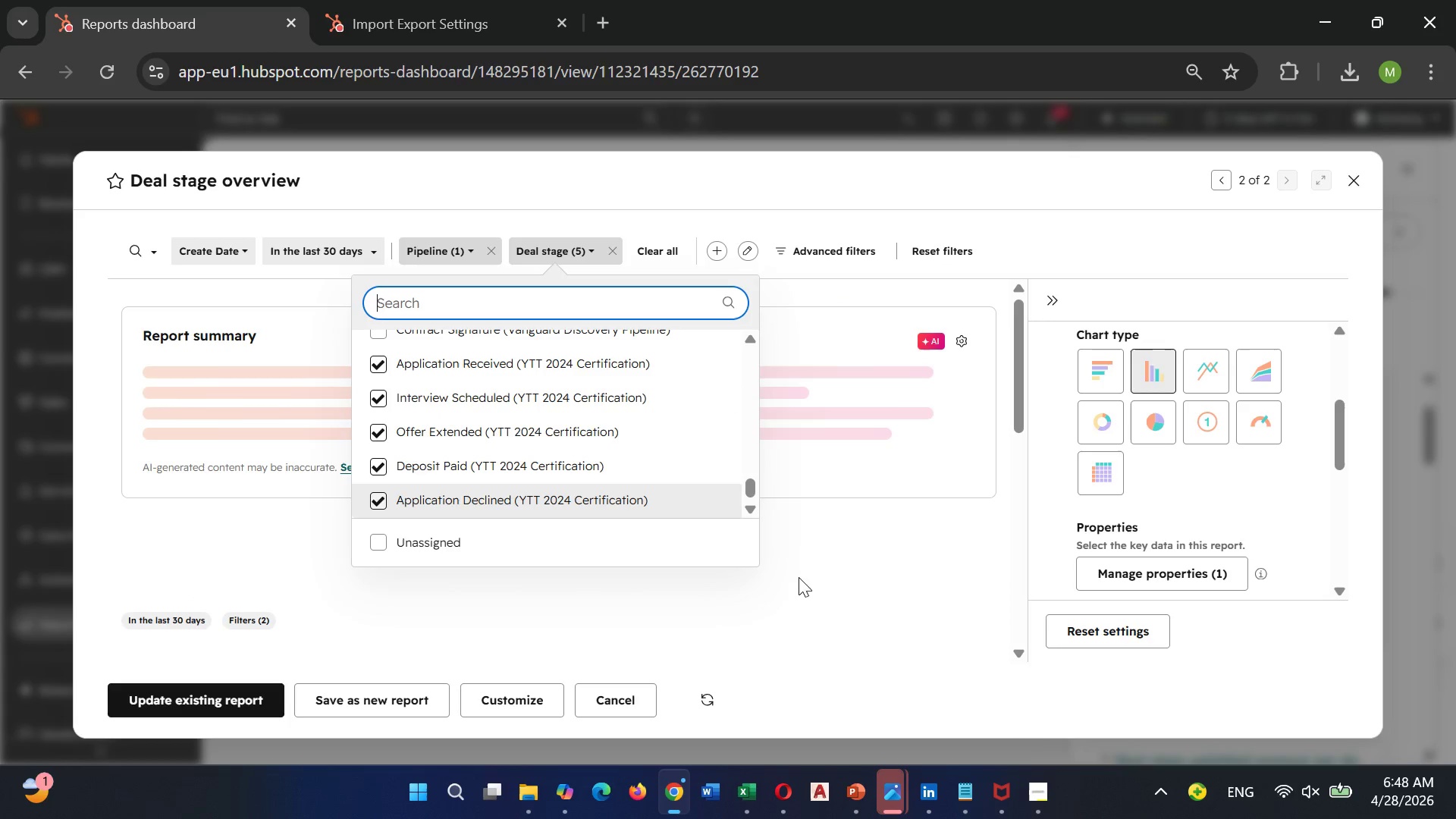 
left_click([956, 648])
 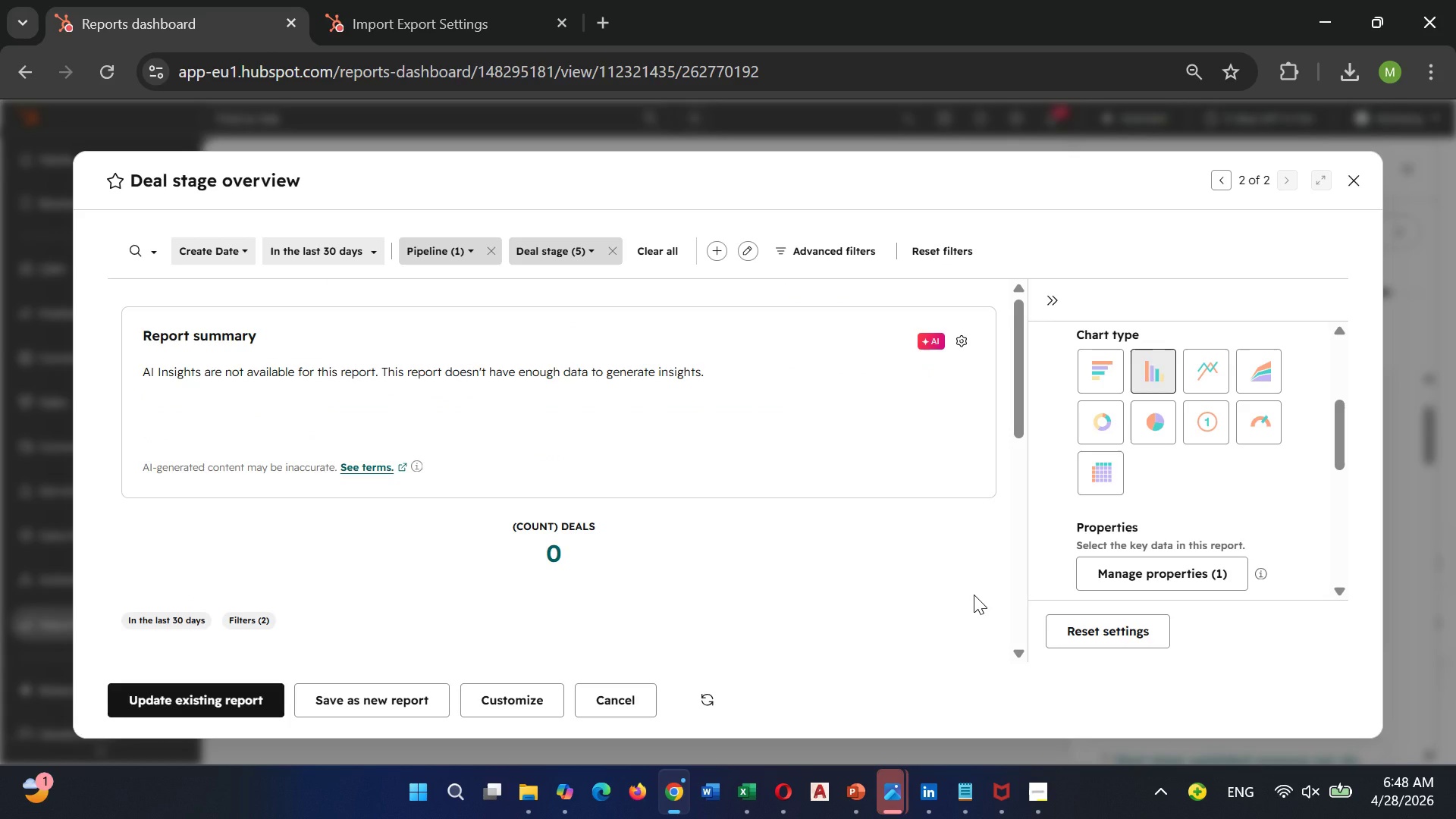 
wait(9.56)
 